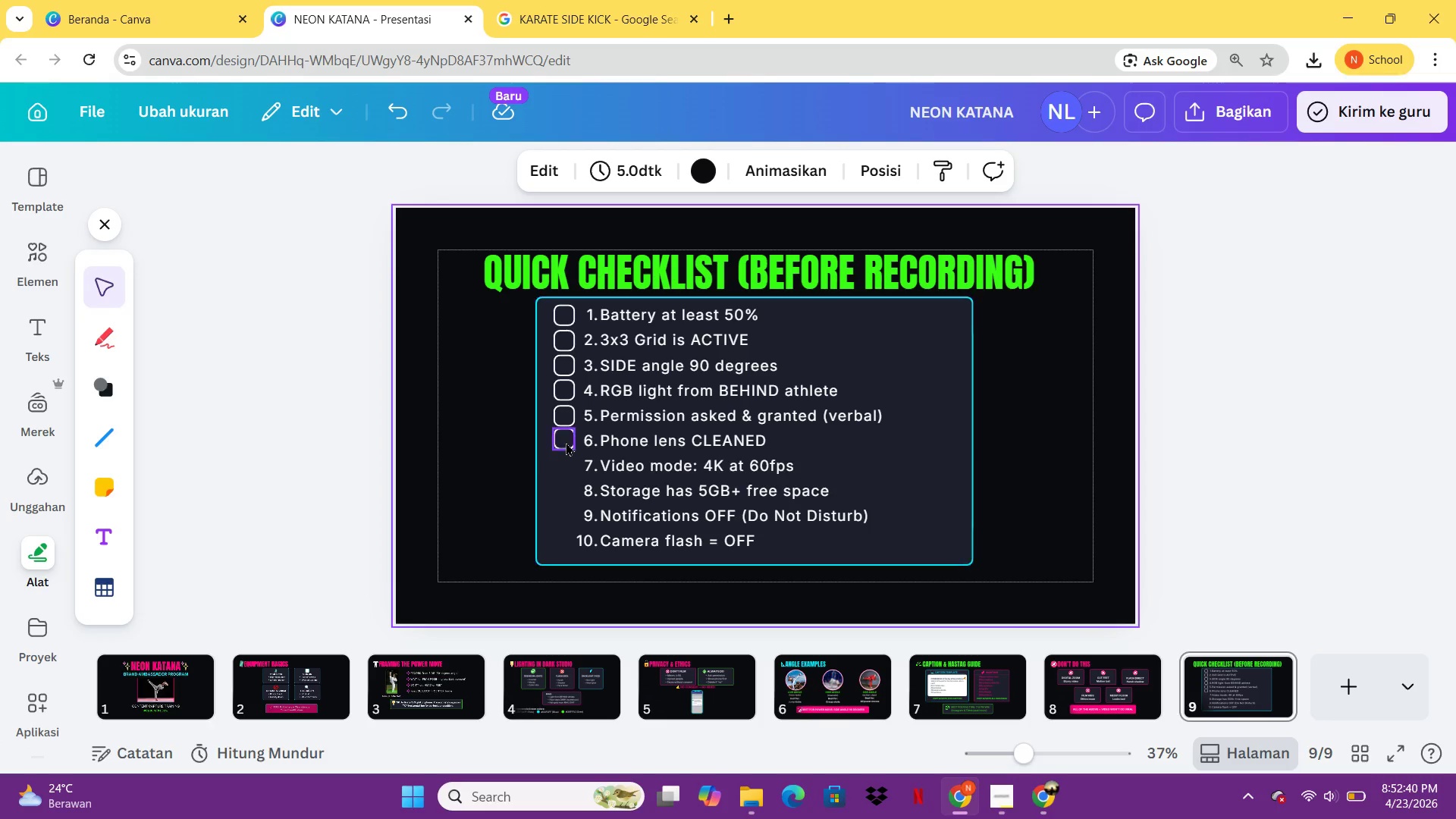 
left_click([566, 442])
 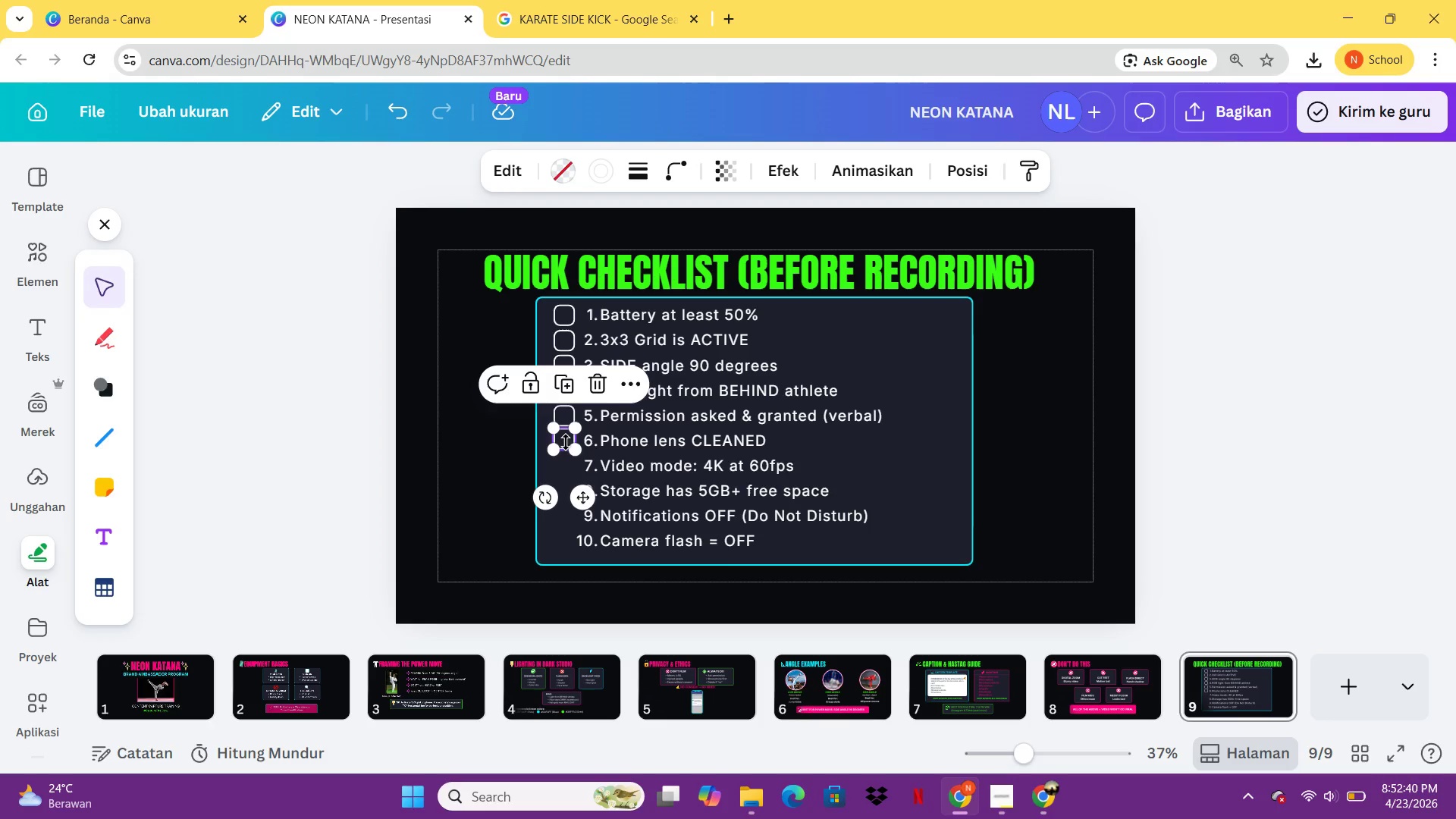 
key(Control+C)
 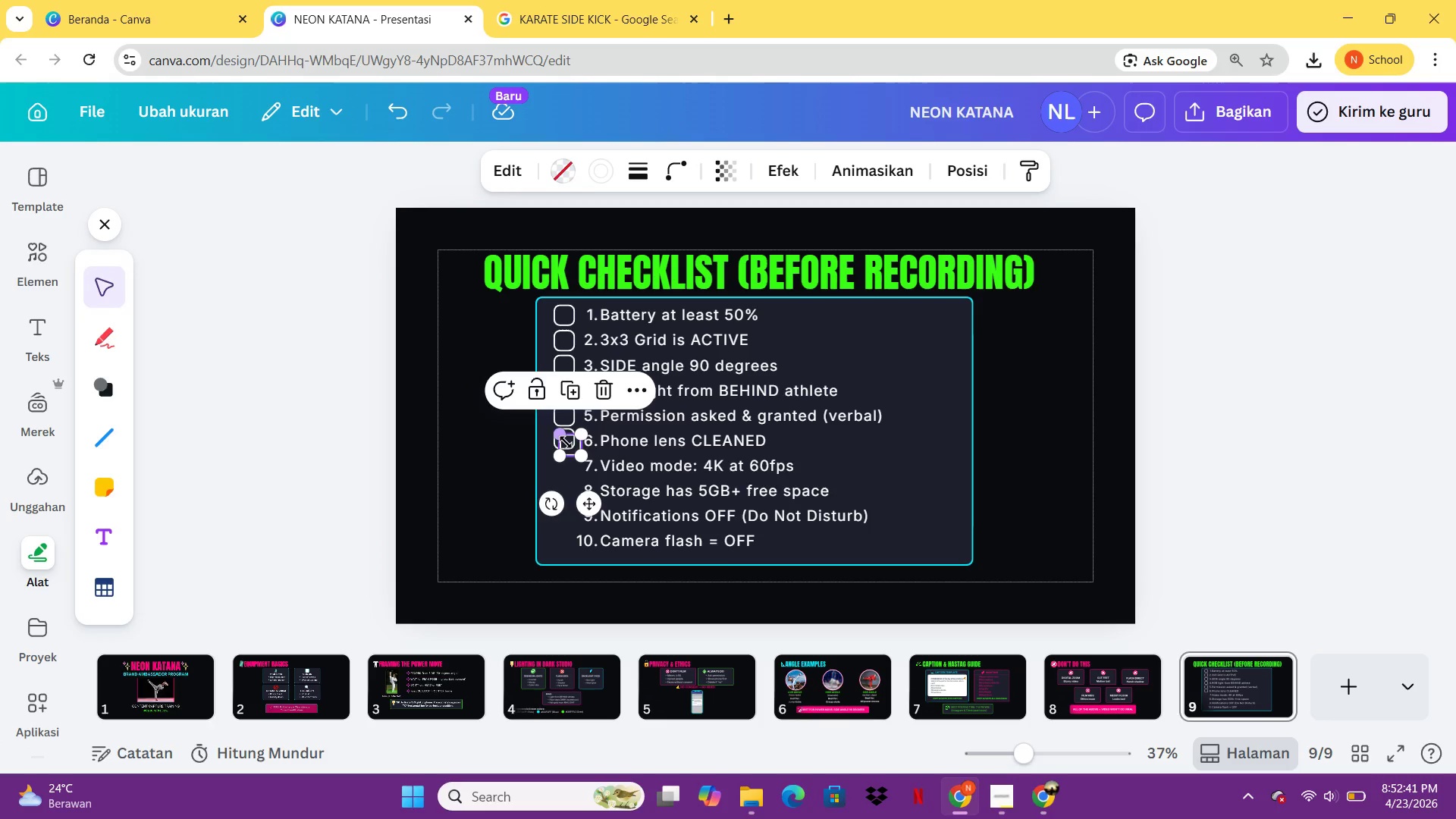 
key(Control+V)
 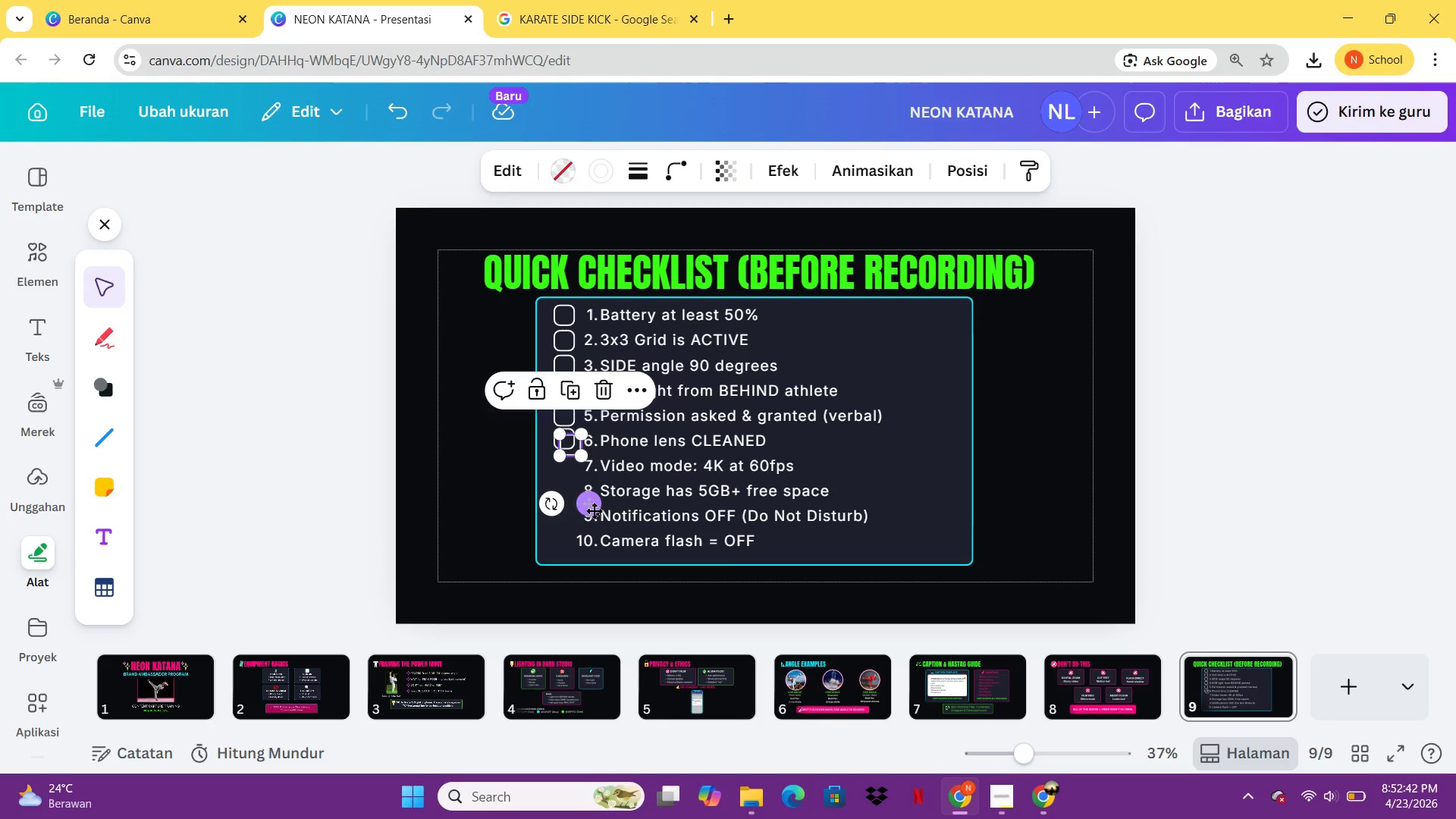 
left_click_drag(start_coordinate=[594, 510], to_coordinate=[593, 529])
 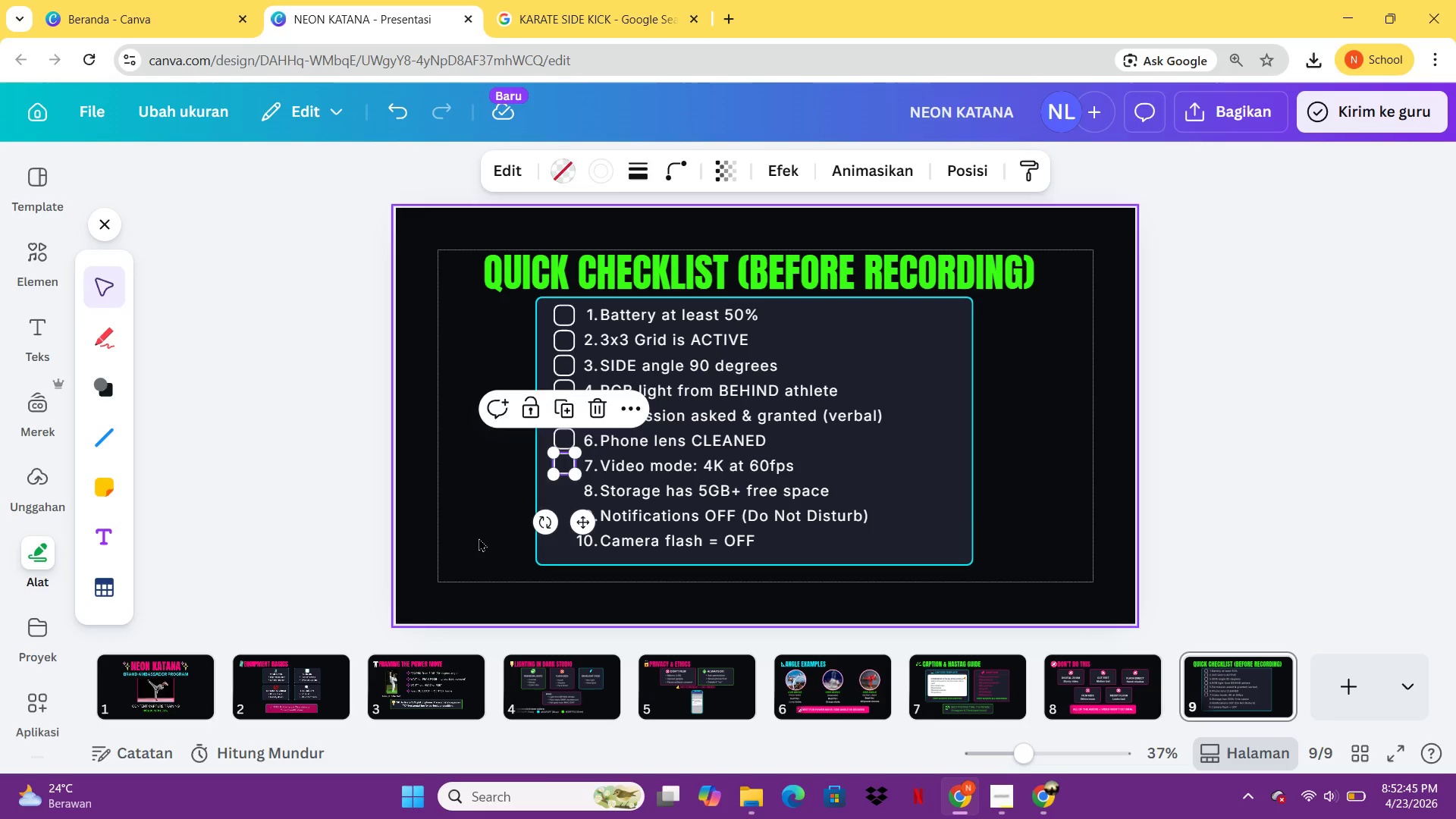 
left_click([479, 538])
 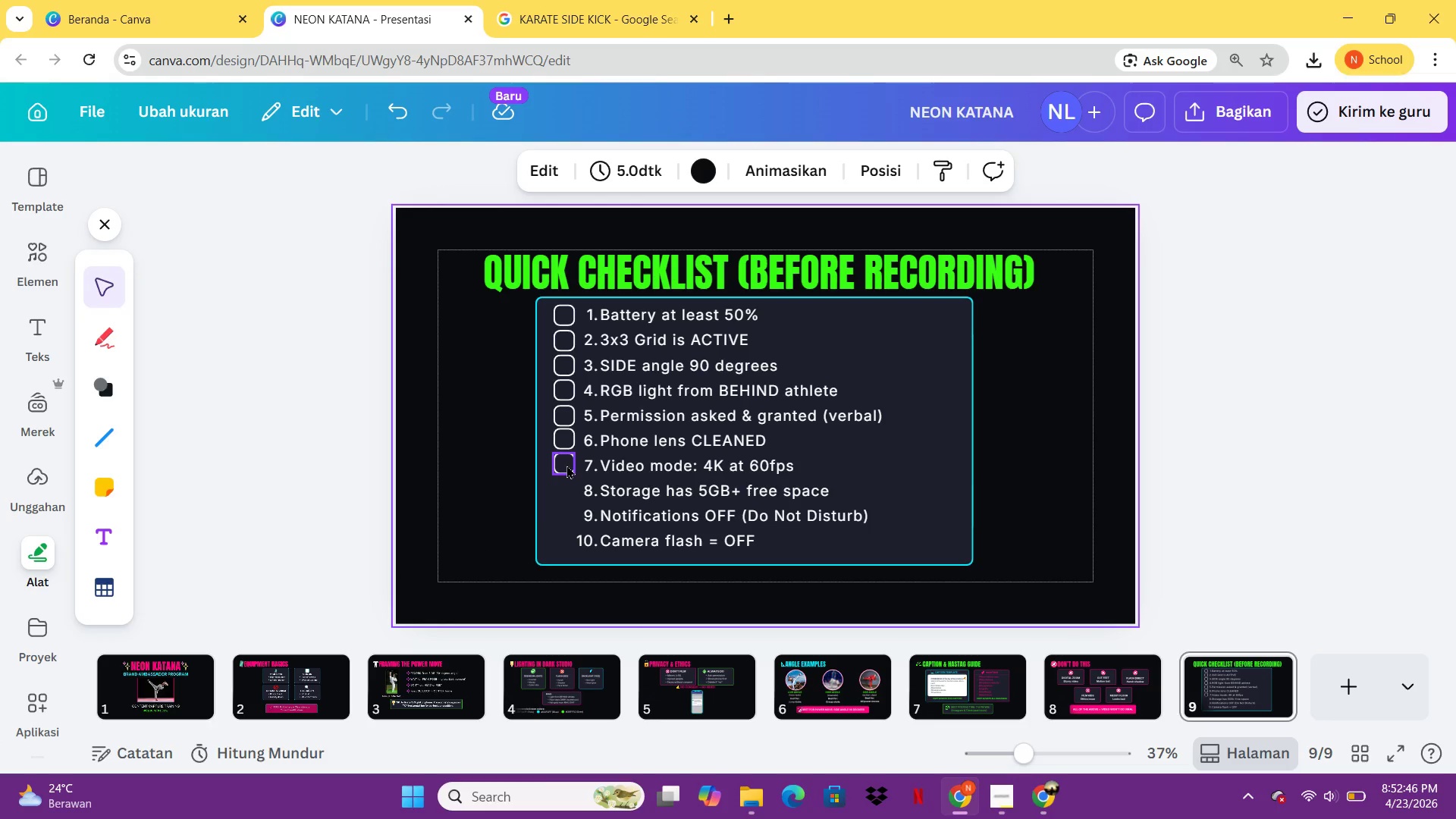 
left_click([566, 465])
 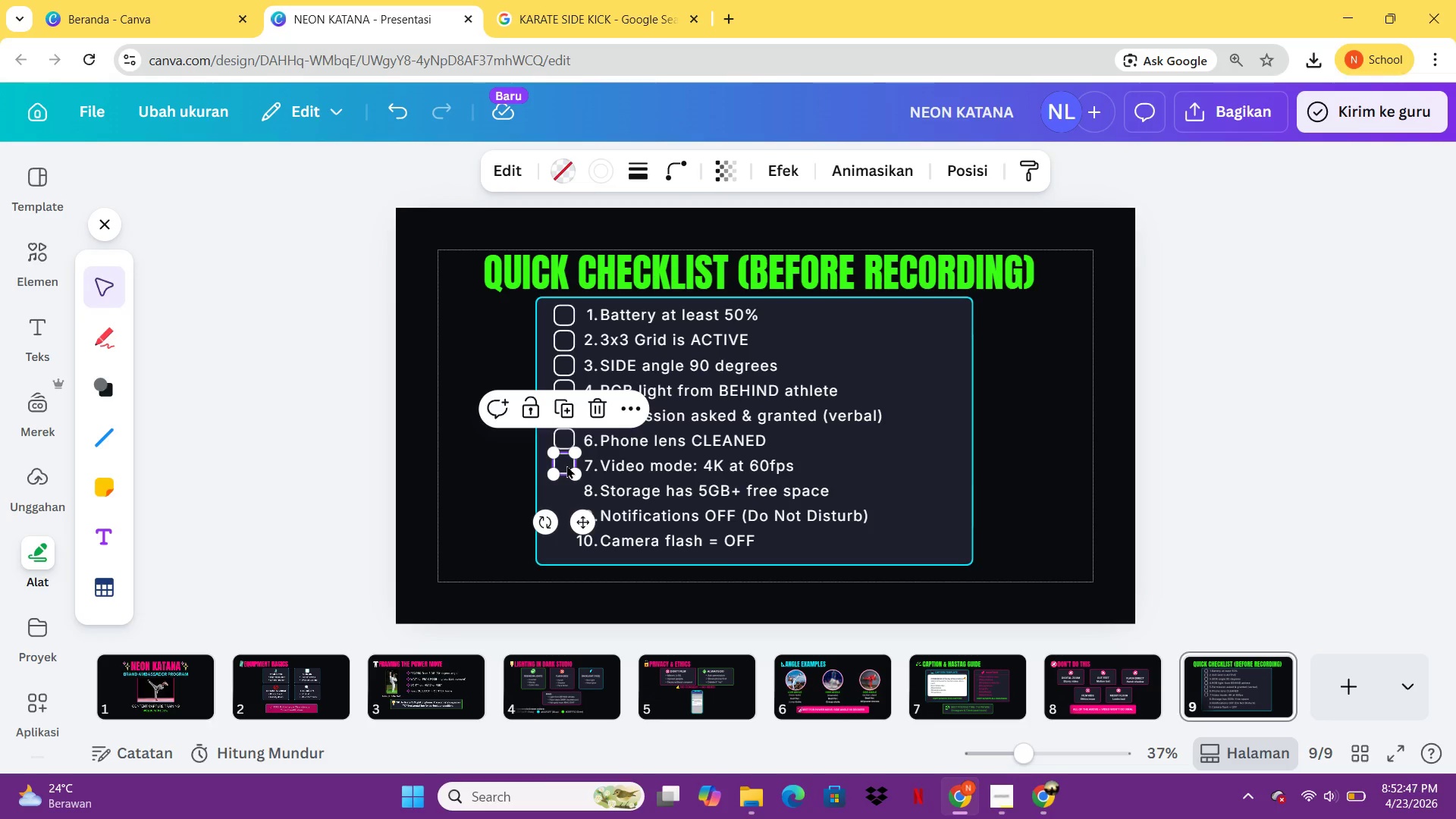 
key(ArrowDown)
 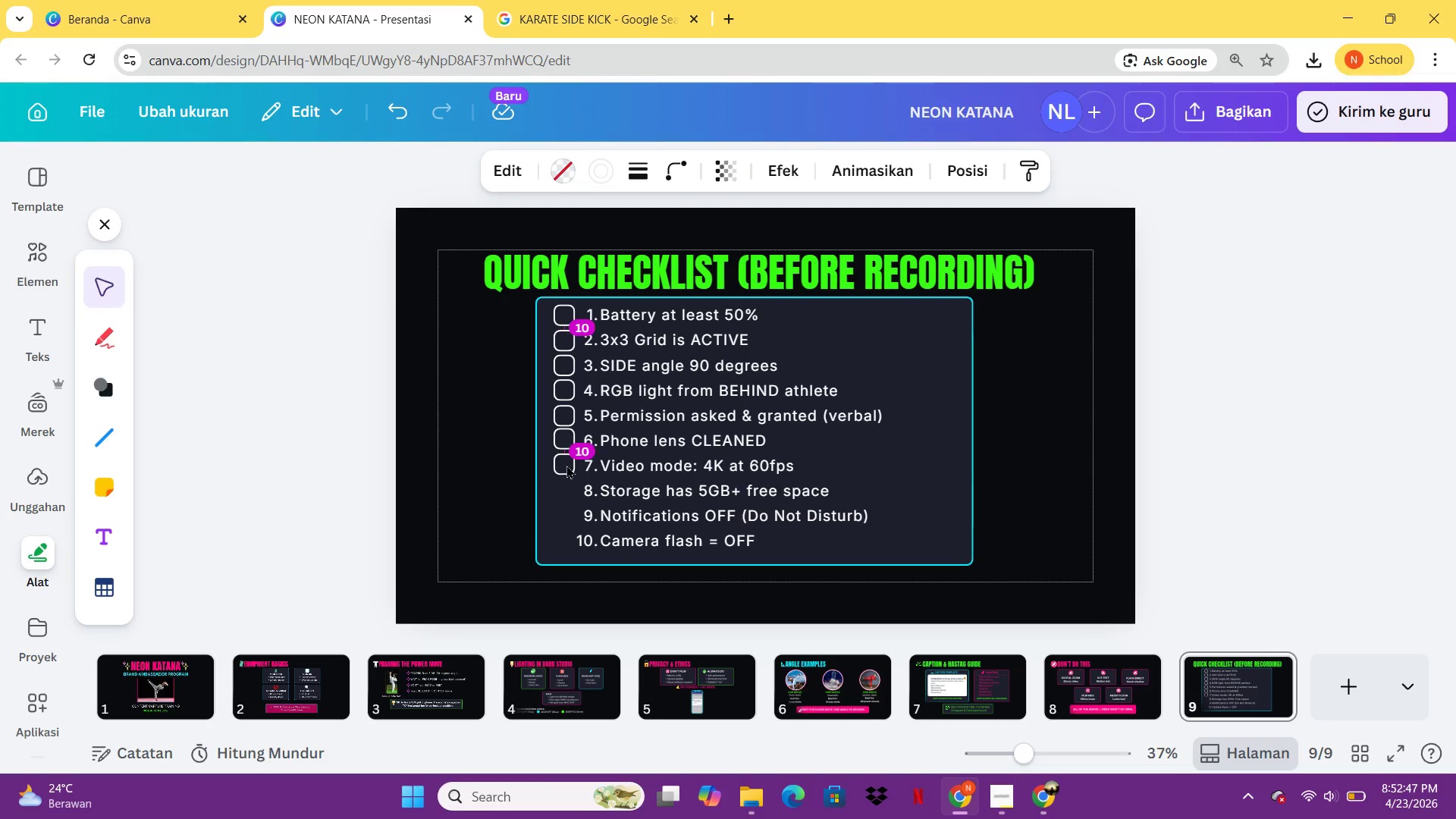 
key(ArrowDown)
 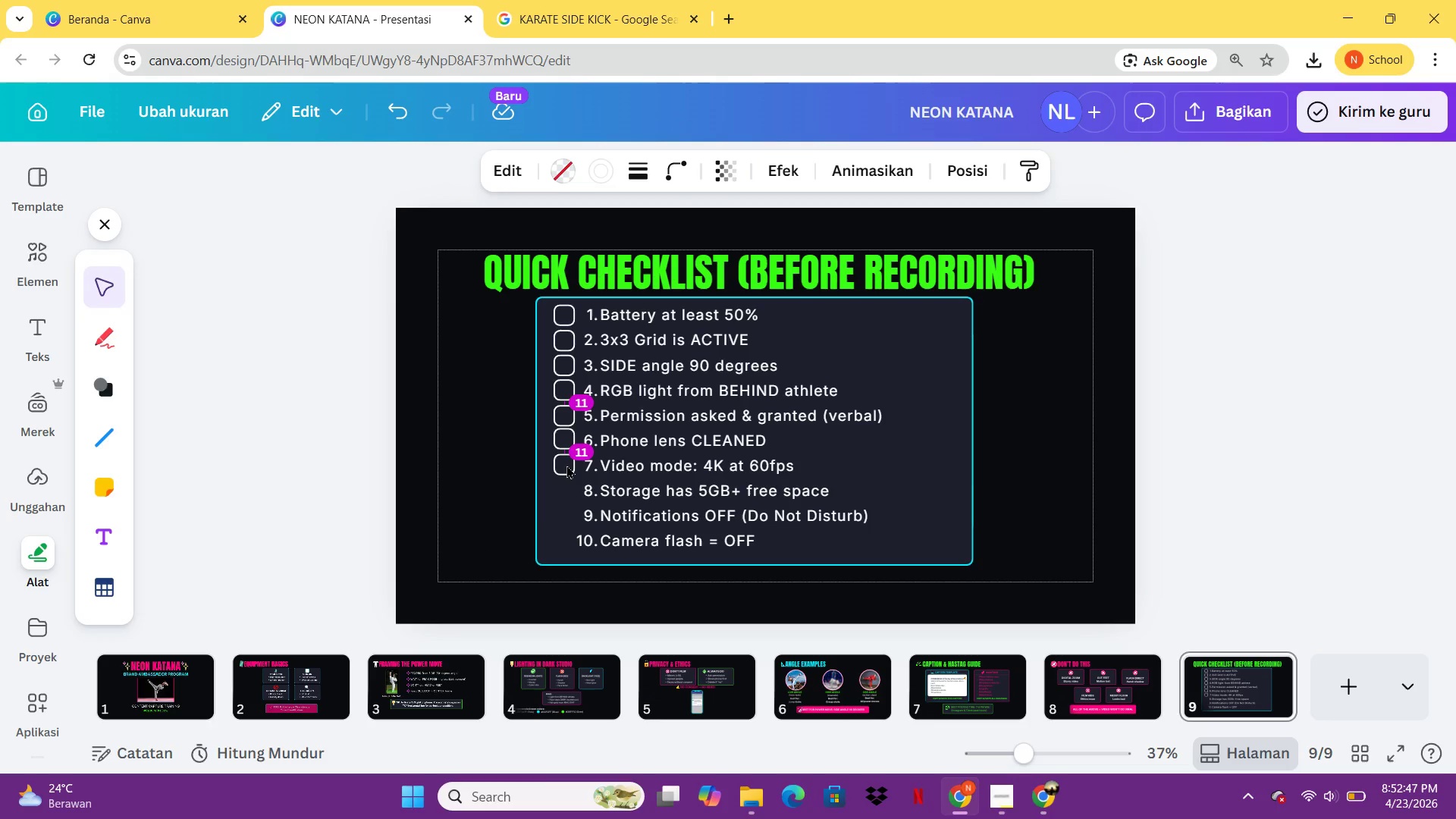 
key(ArrowDown)
 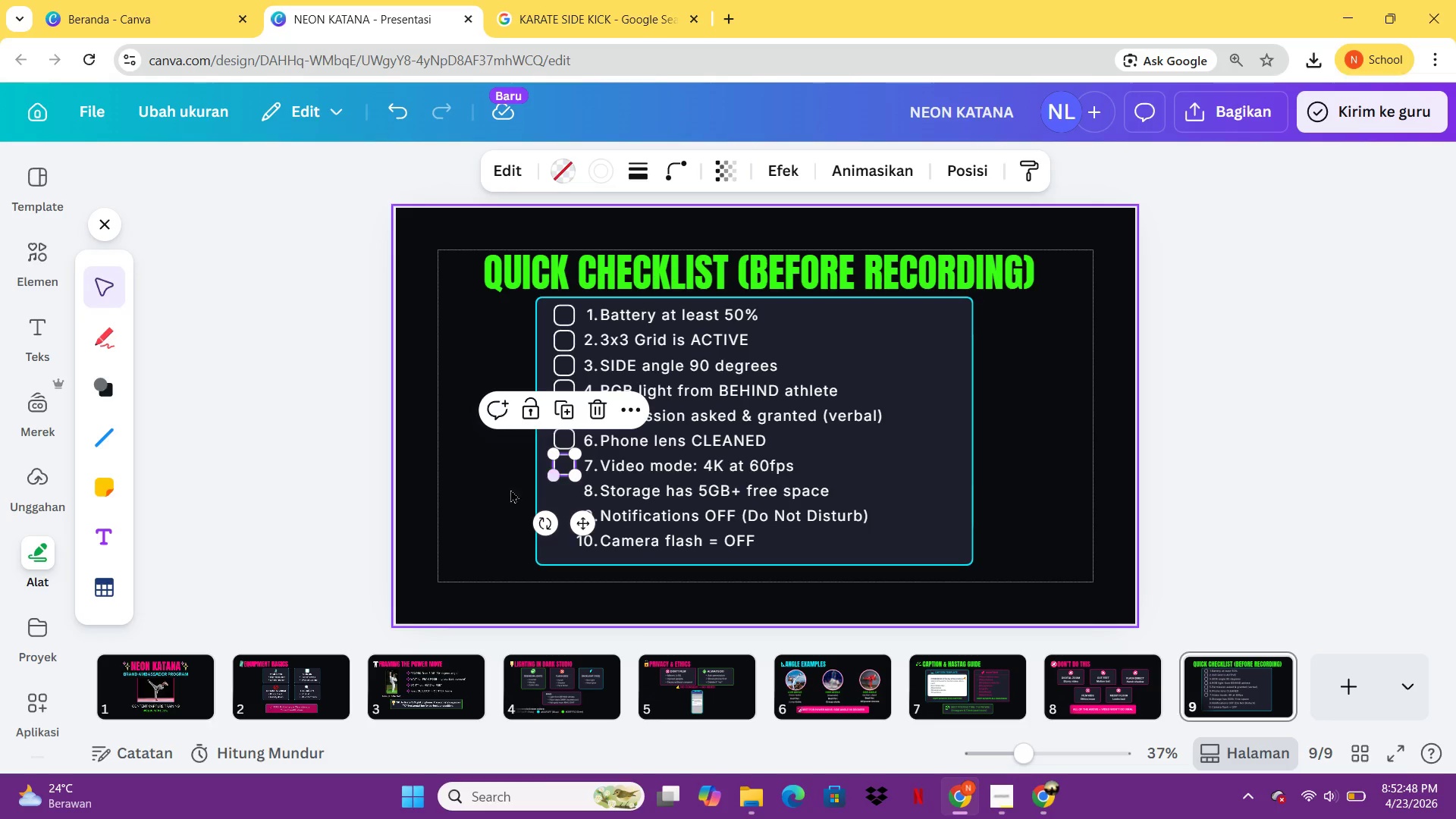 
key(Control+C)
 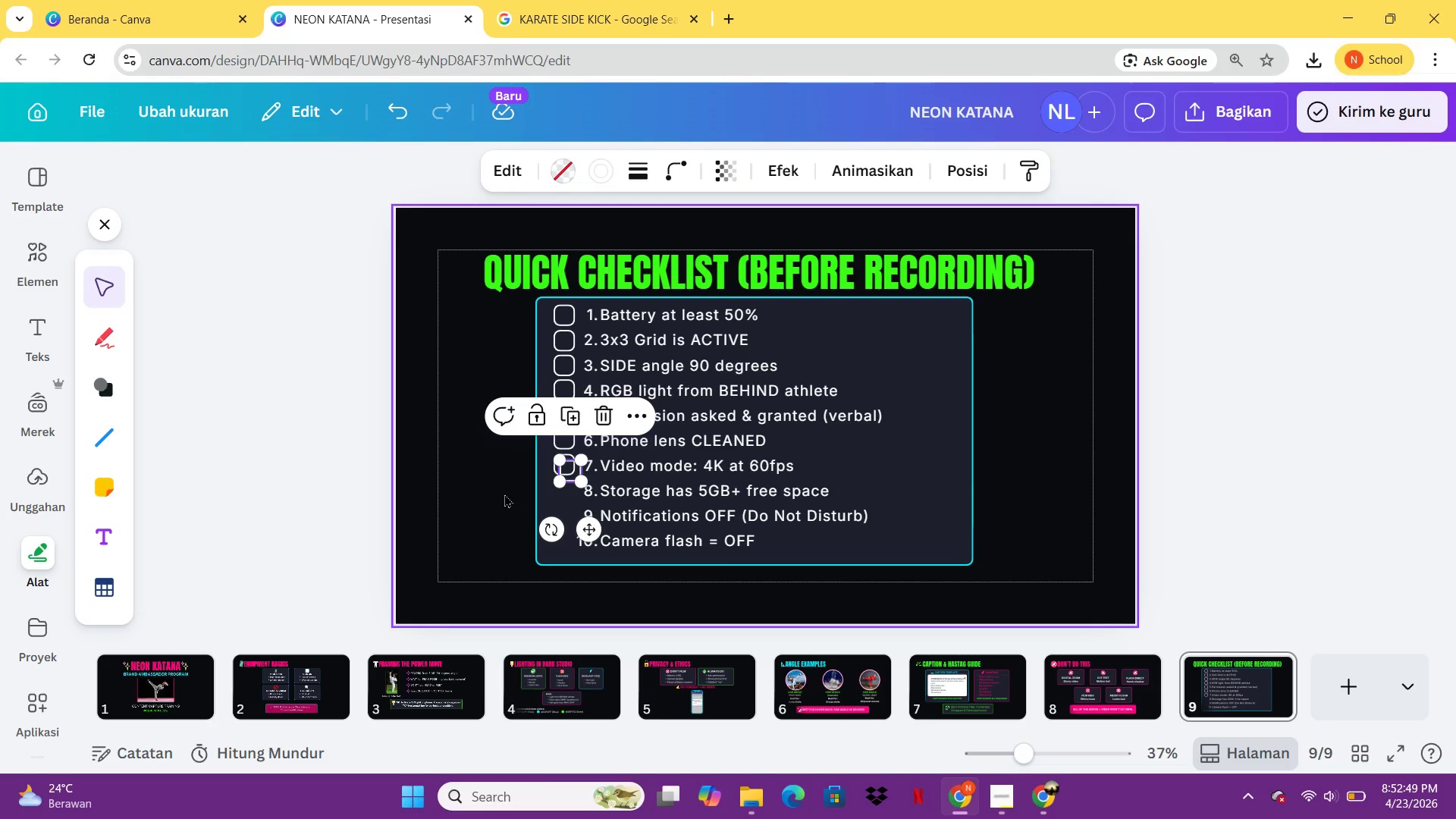 
key(Control+V)
 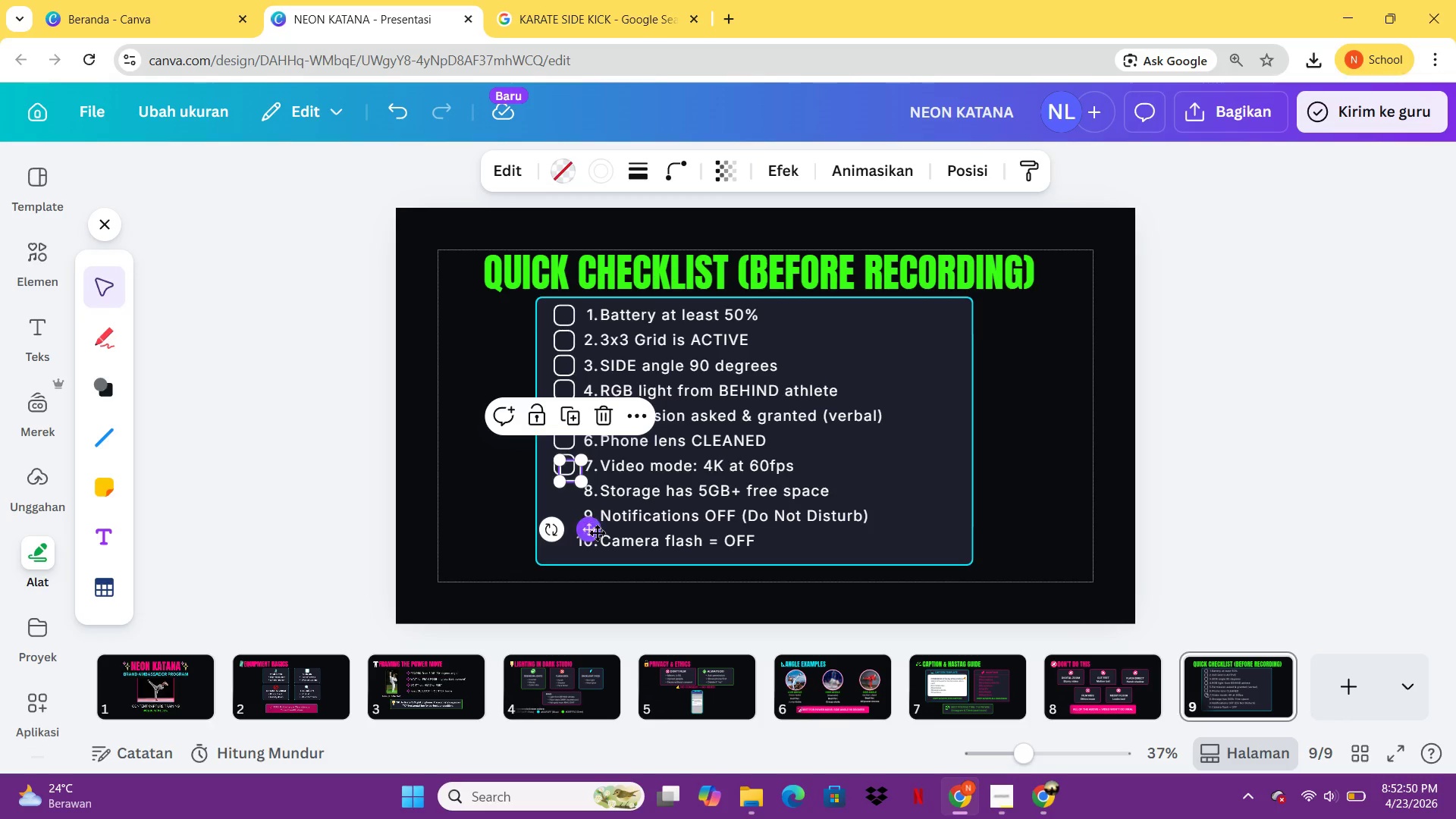 
left_click_drag(start_coordinate=[596, 531], to_coordinate=[594, 551])
 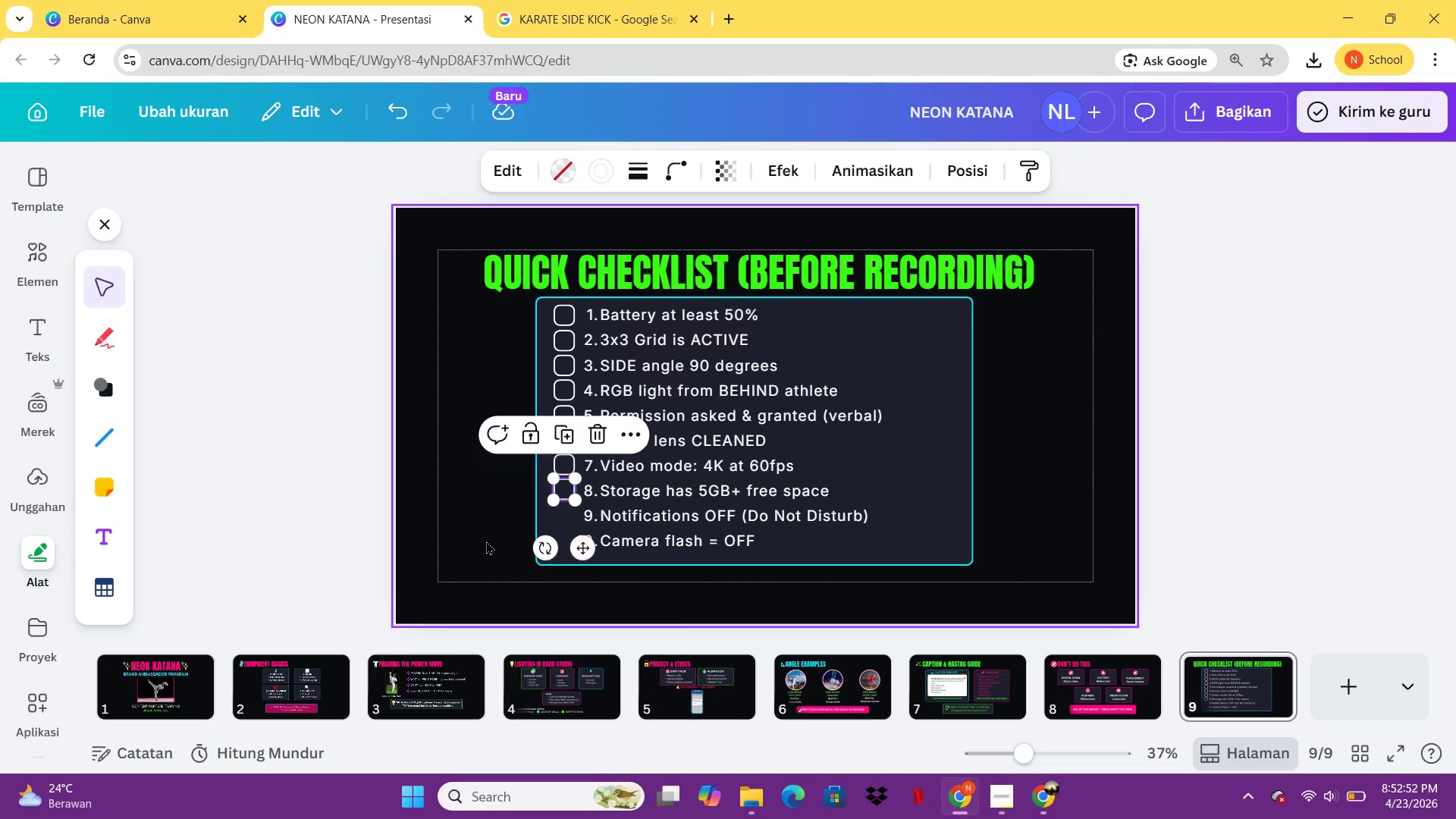 
left_click([486, 541])
 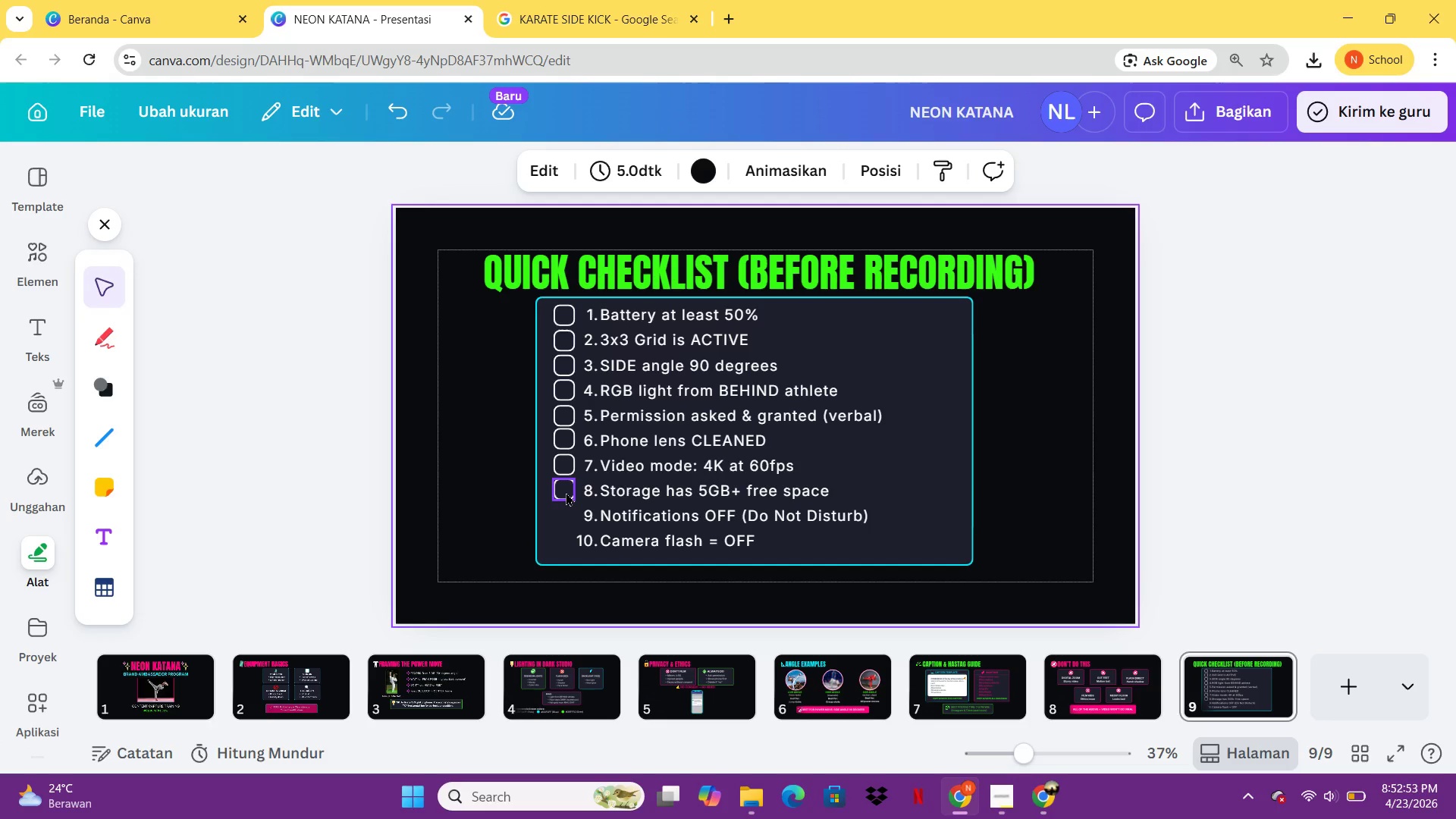 
left_click([566, 492])
 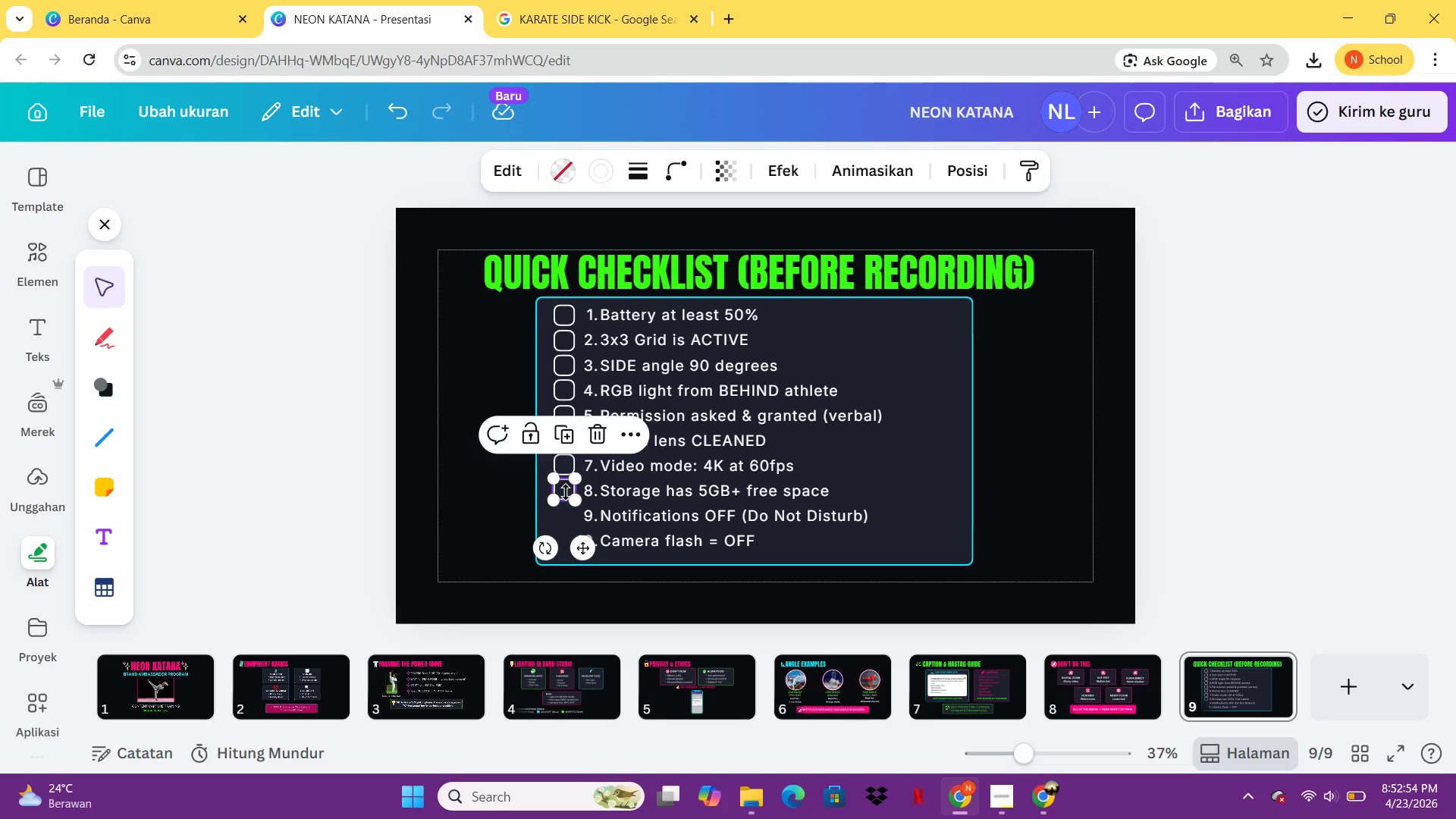 
key(Control+C)
 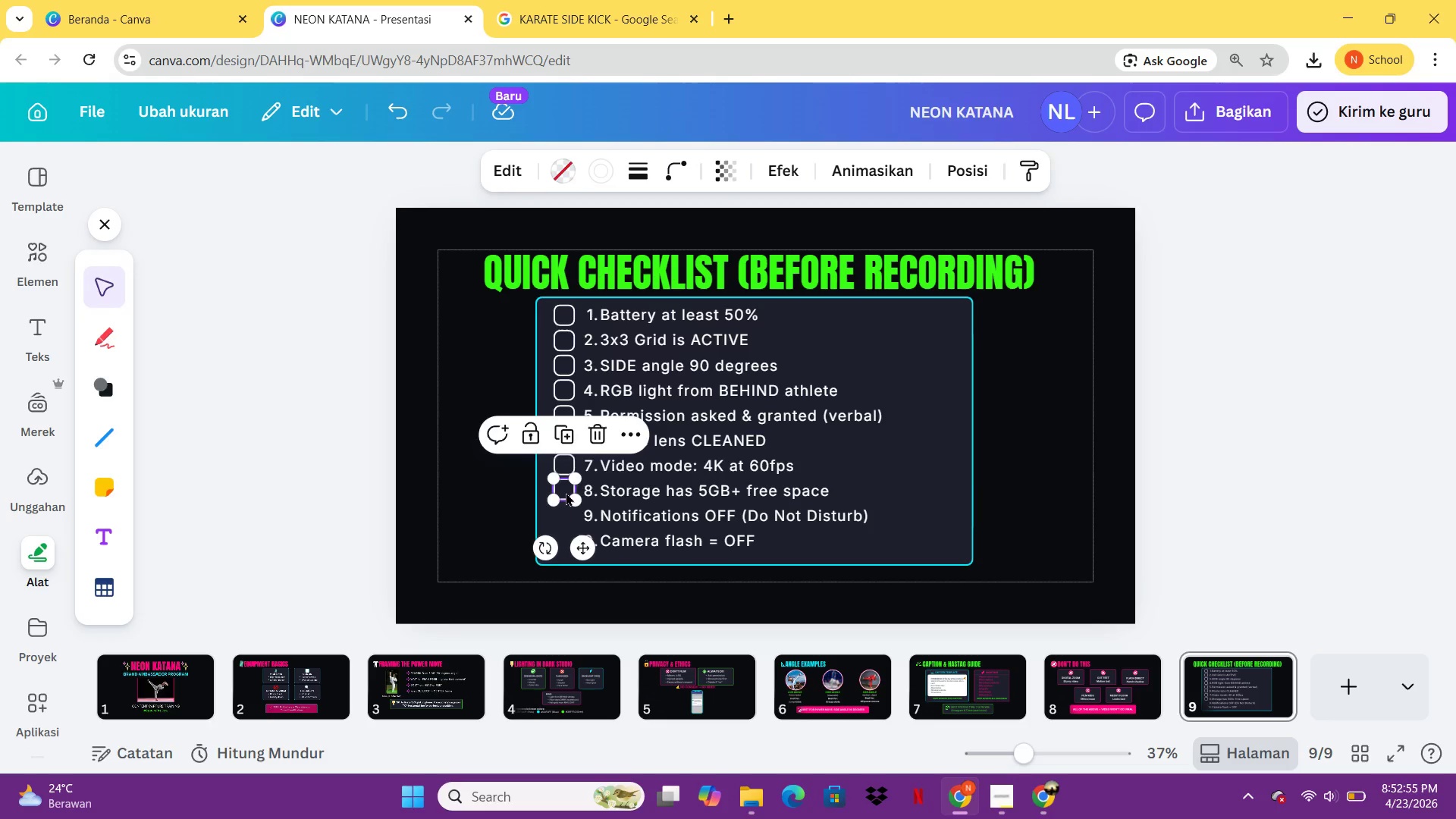 
key(Control+V)
 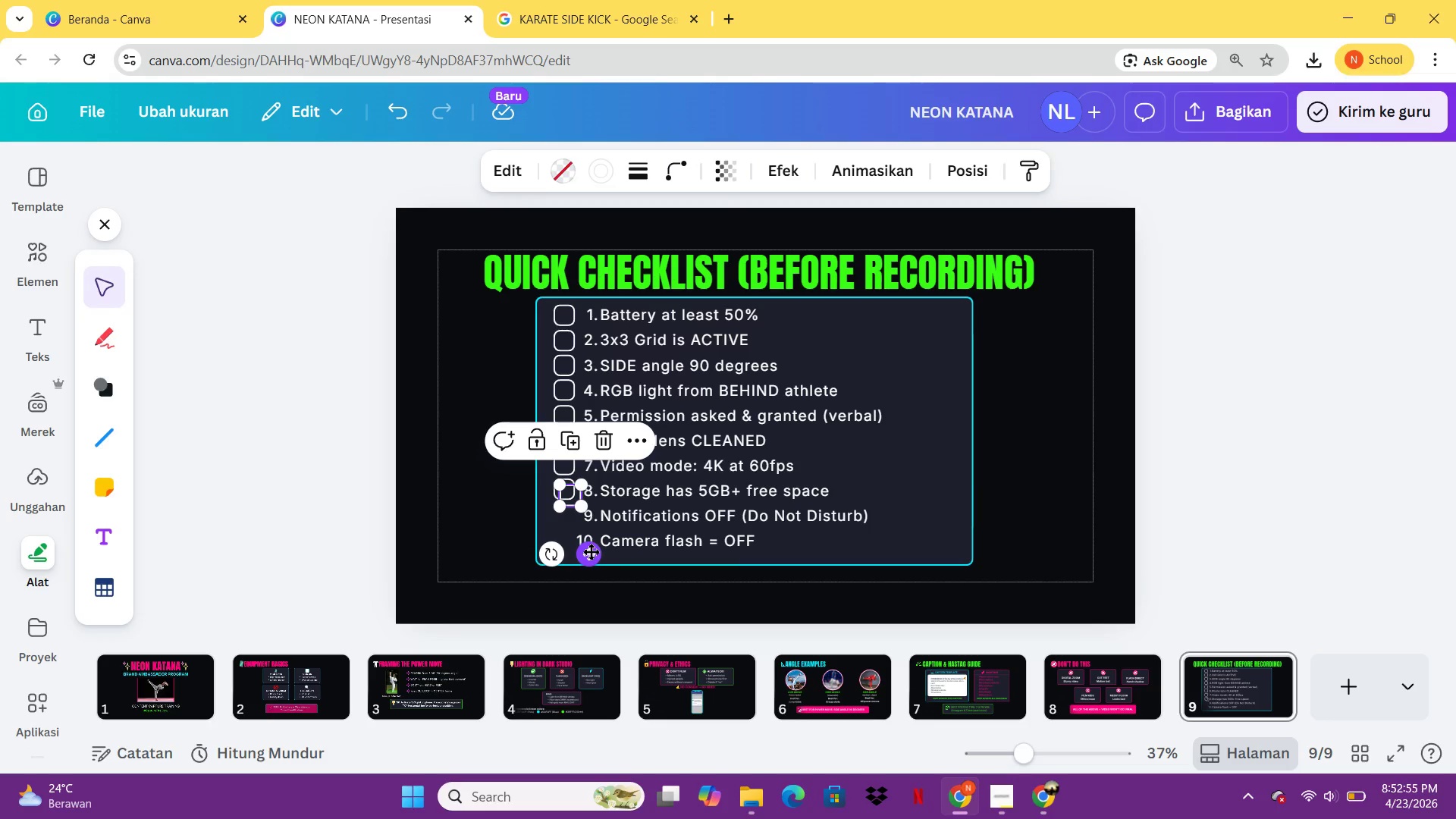 
left_click_drag(start_coordinate=[591, 551], to_coordinate=[584, 570])
 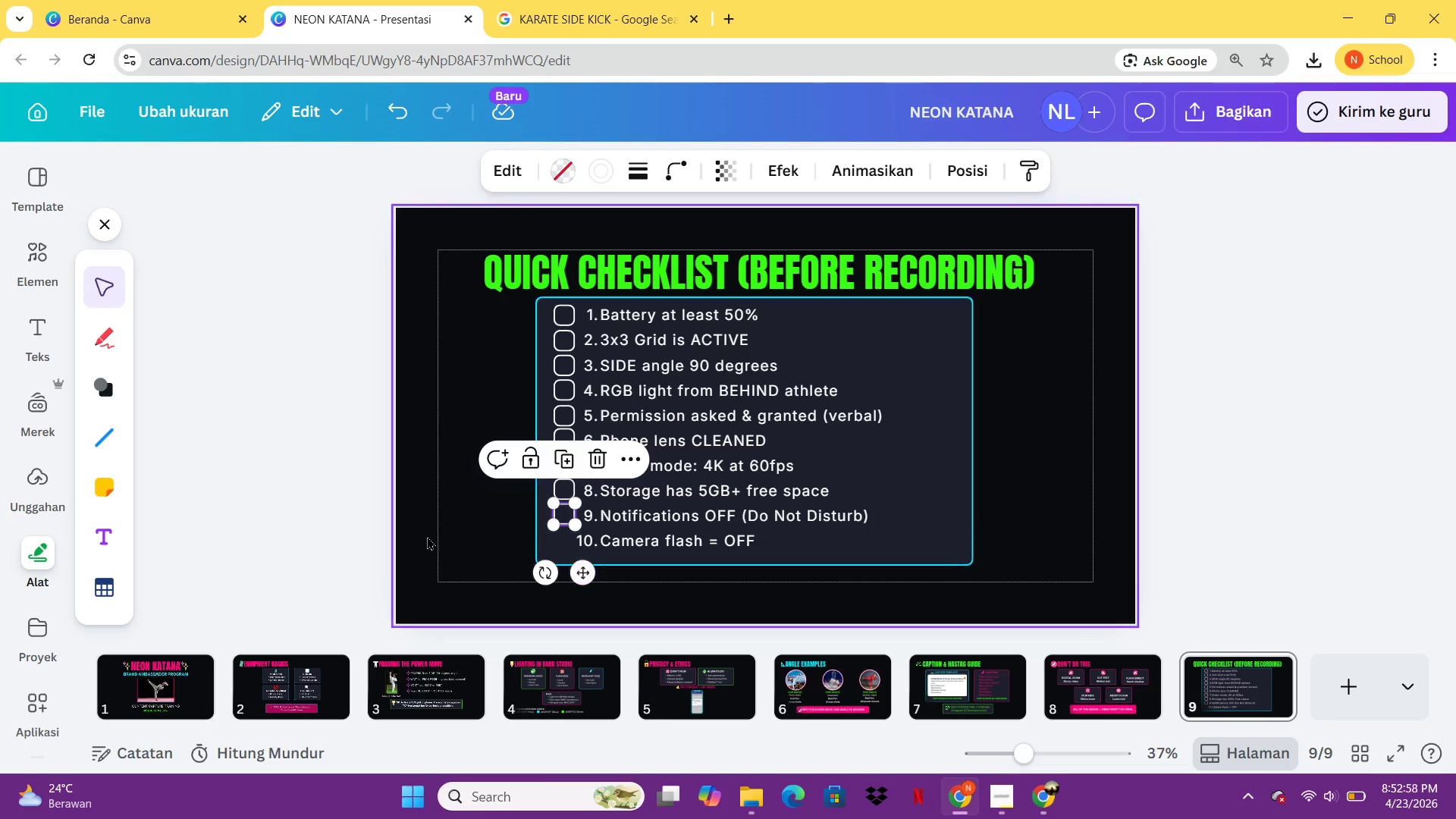 
left_click([427, 536])
 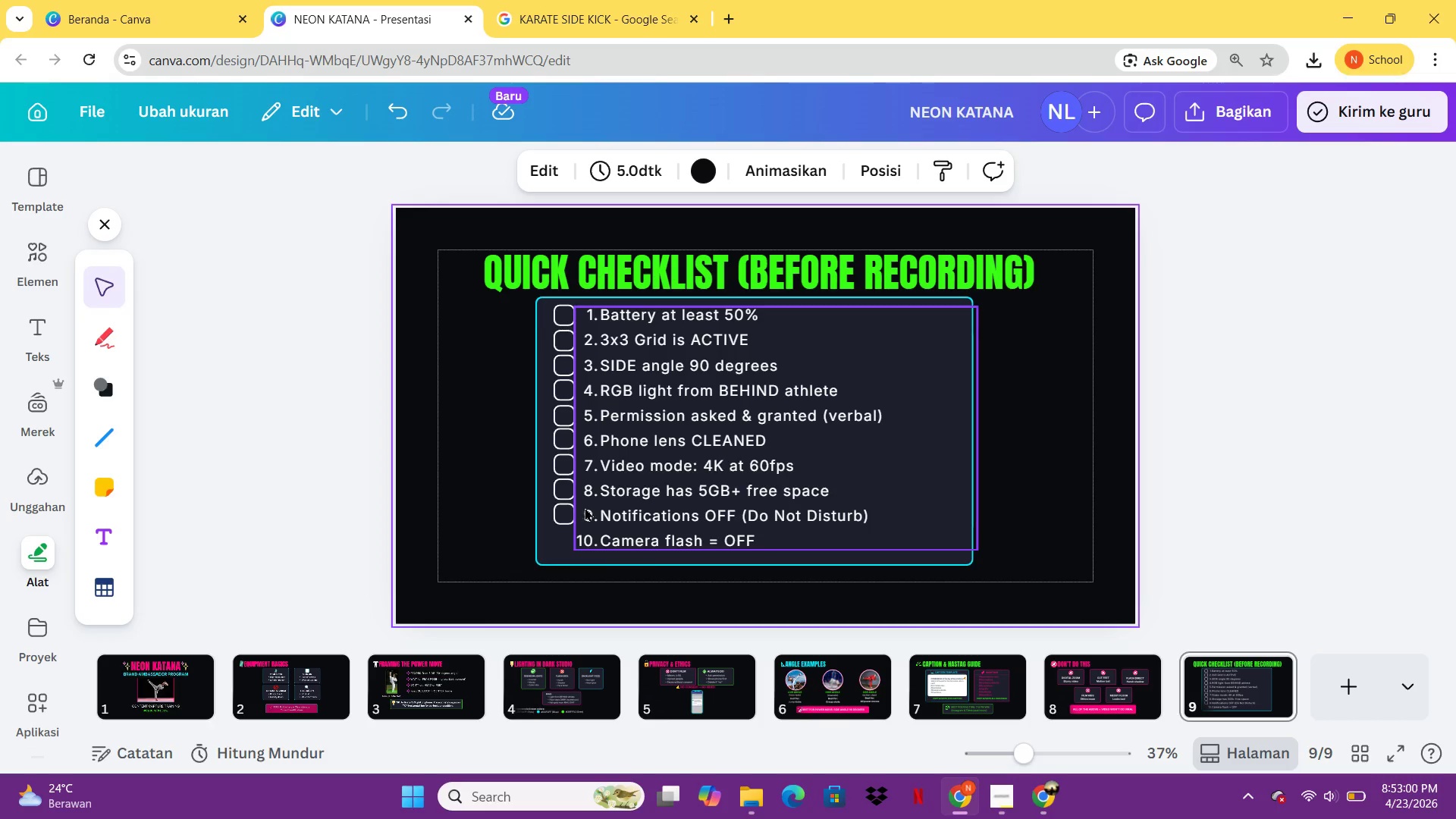 
left_click([563, 511])
 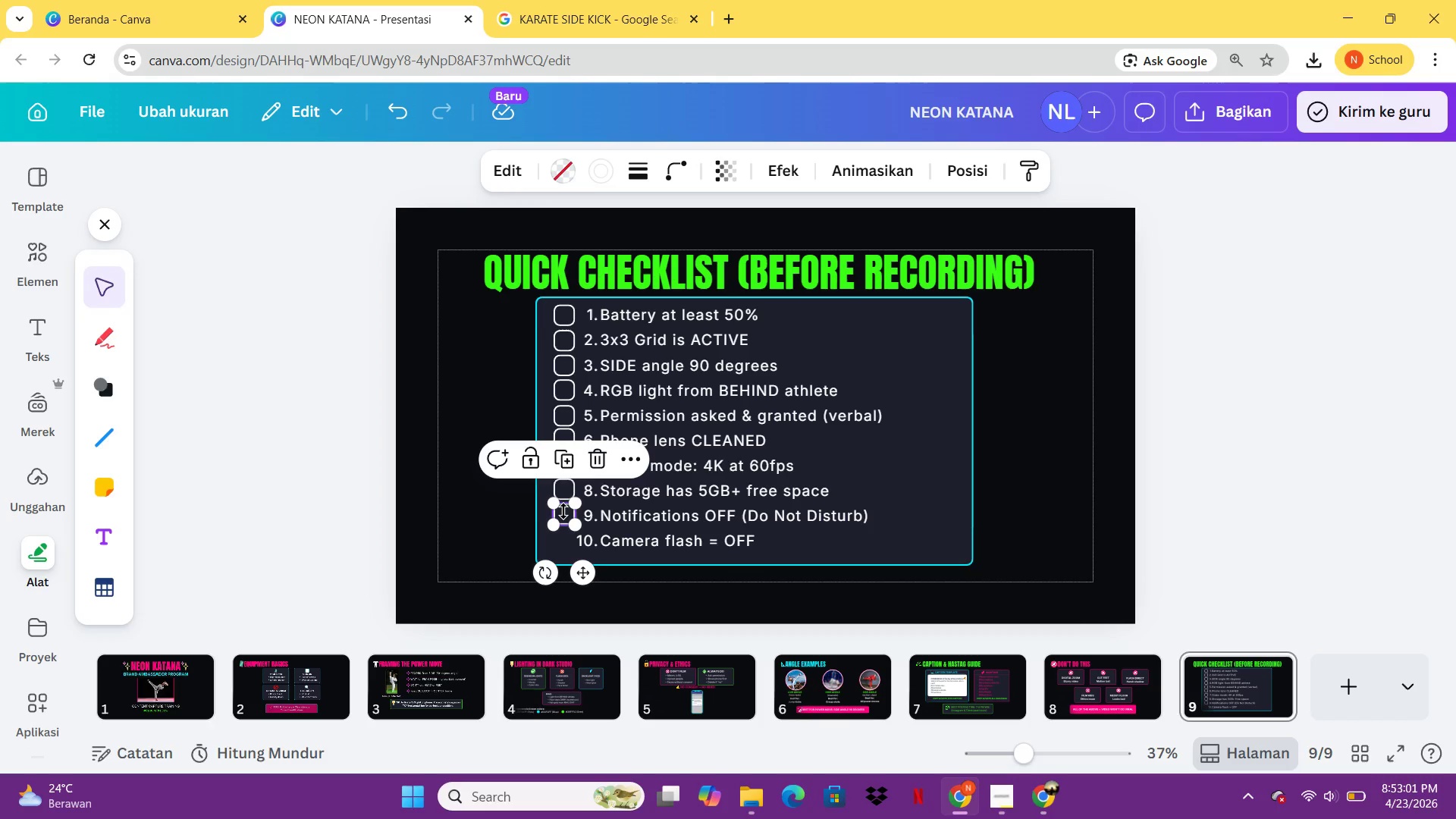 
key(Control+C)
 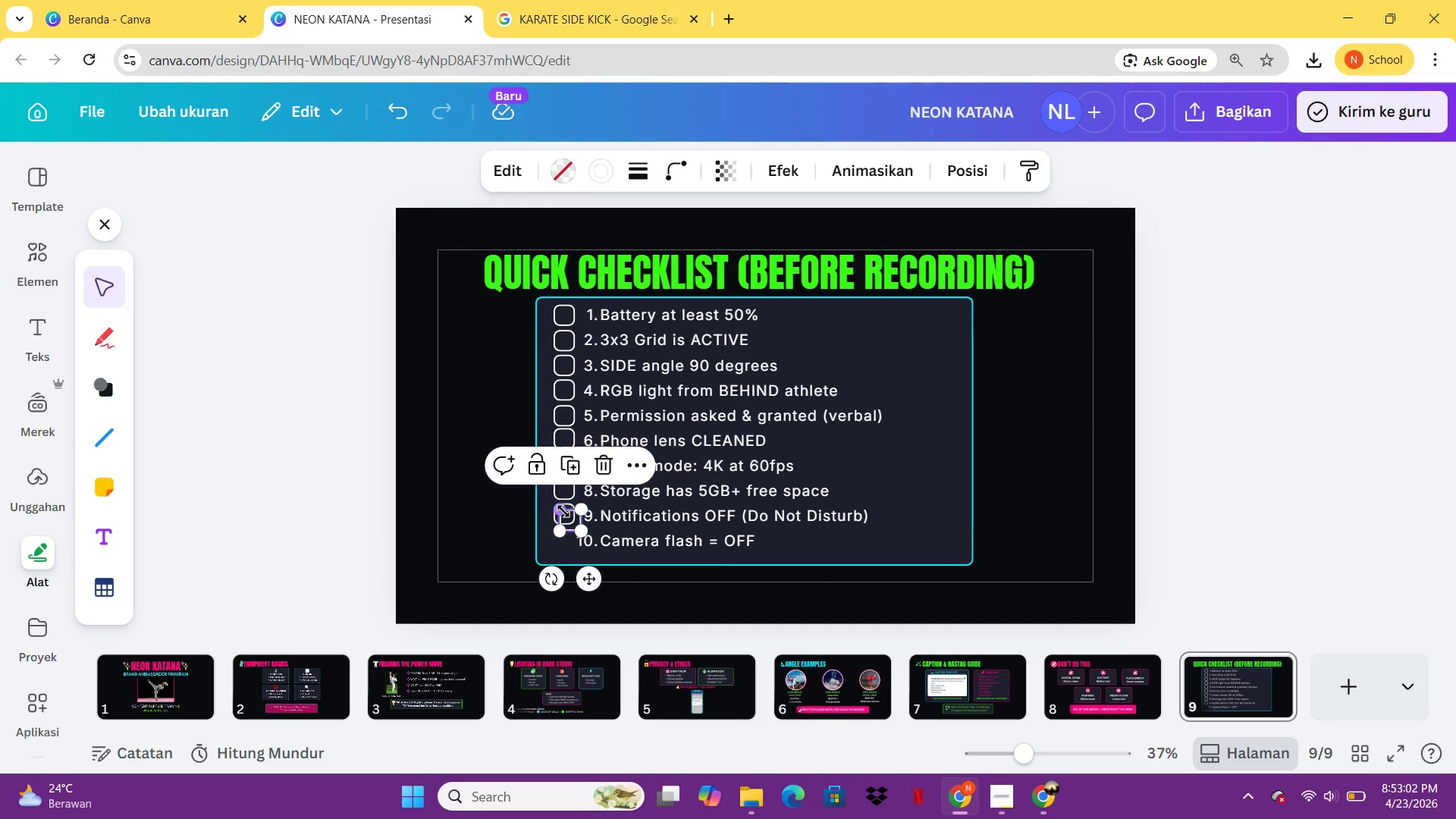 
key(Control+V)
 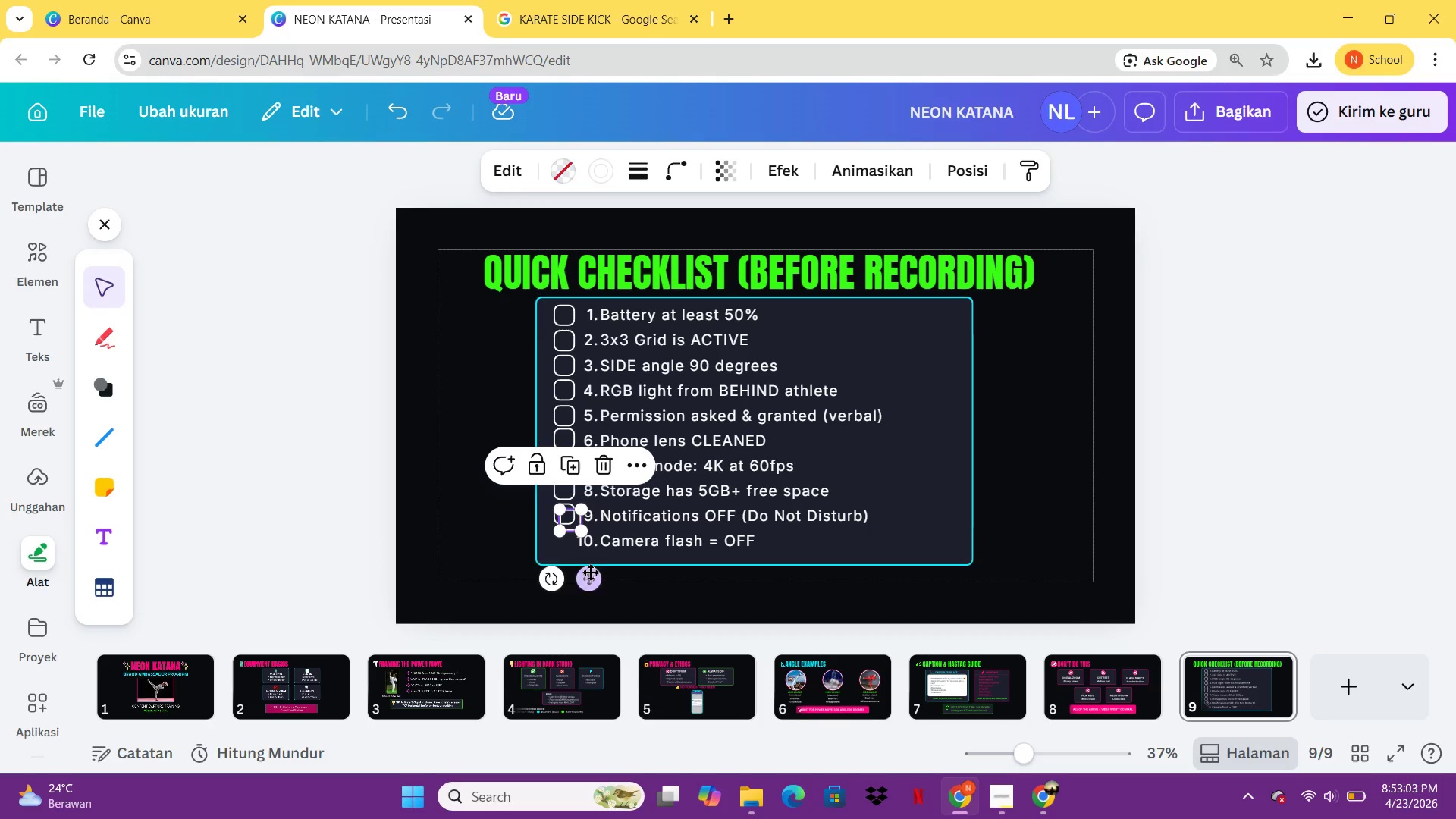 
left_click_drag(start_coordinate=[590, 573], to_coordinate=[586, 593])
 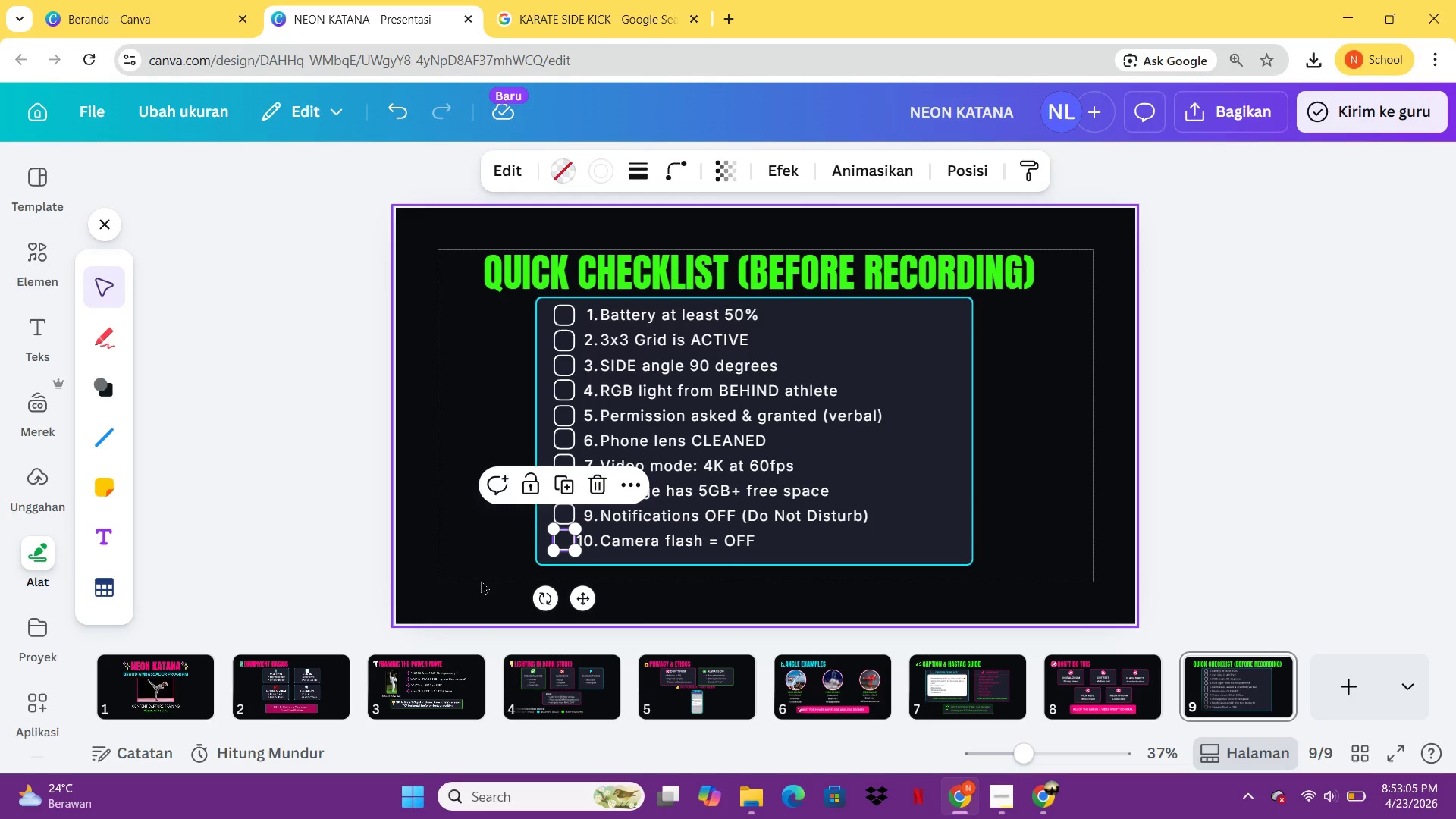 
left_click([479, 579])
 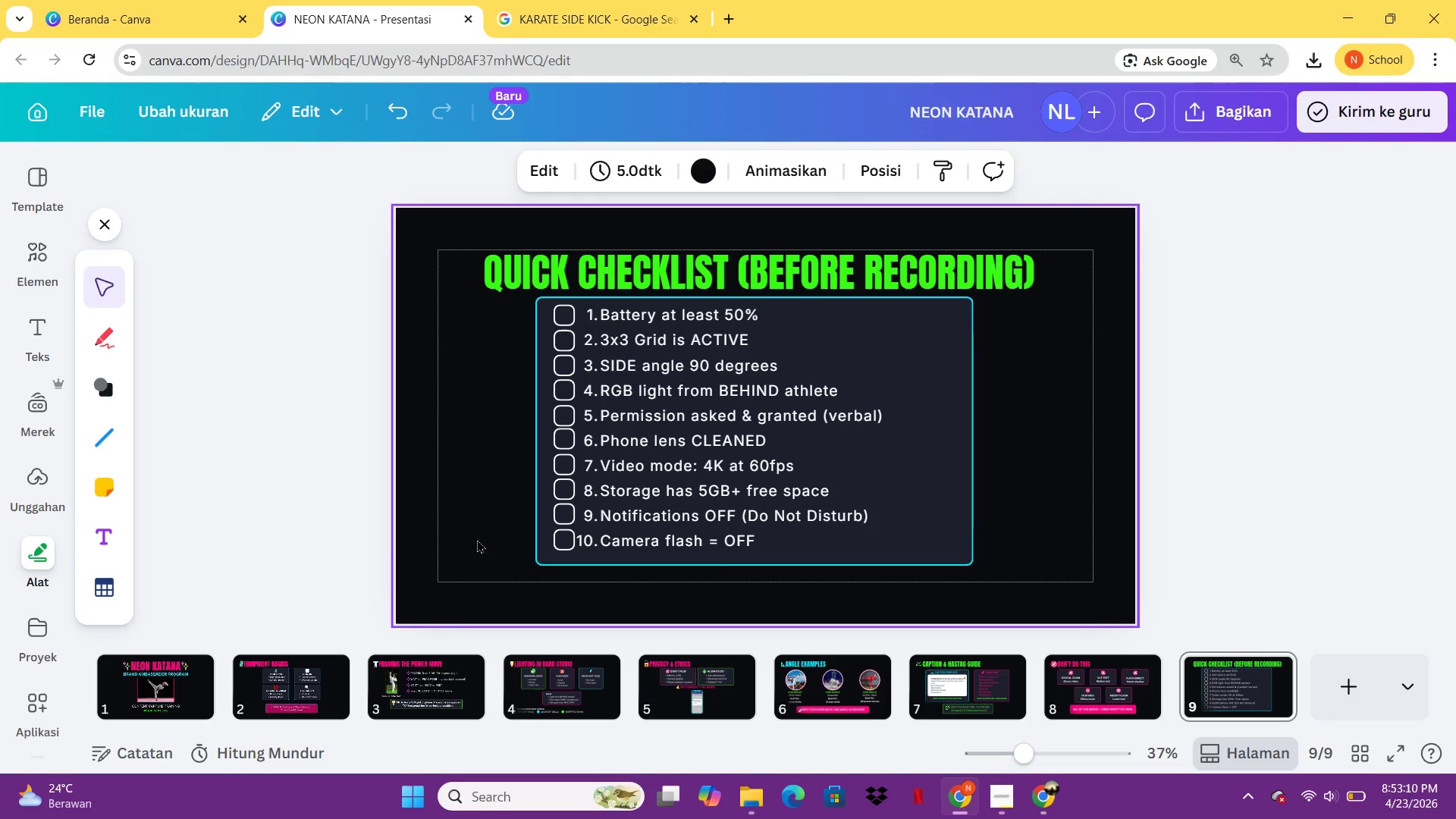 
wait(10.22)
 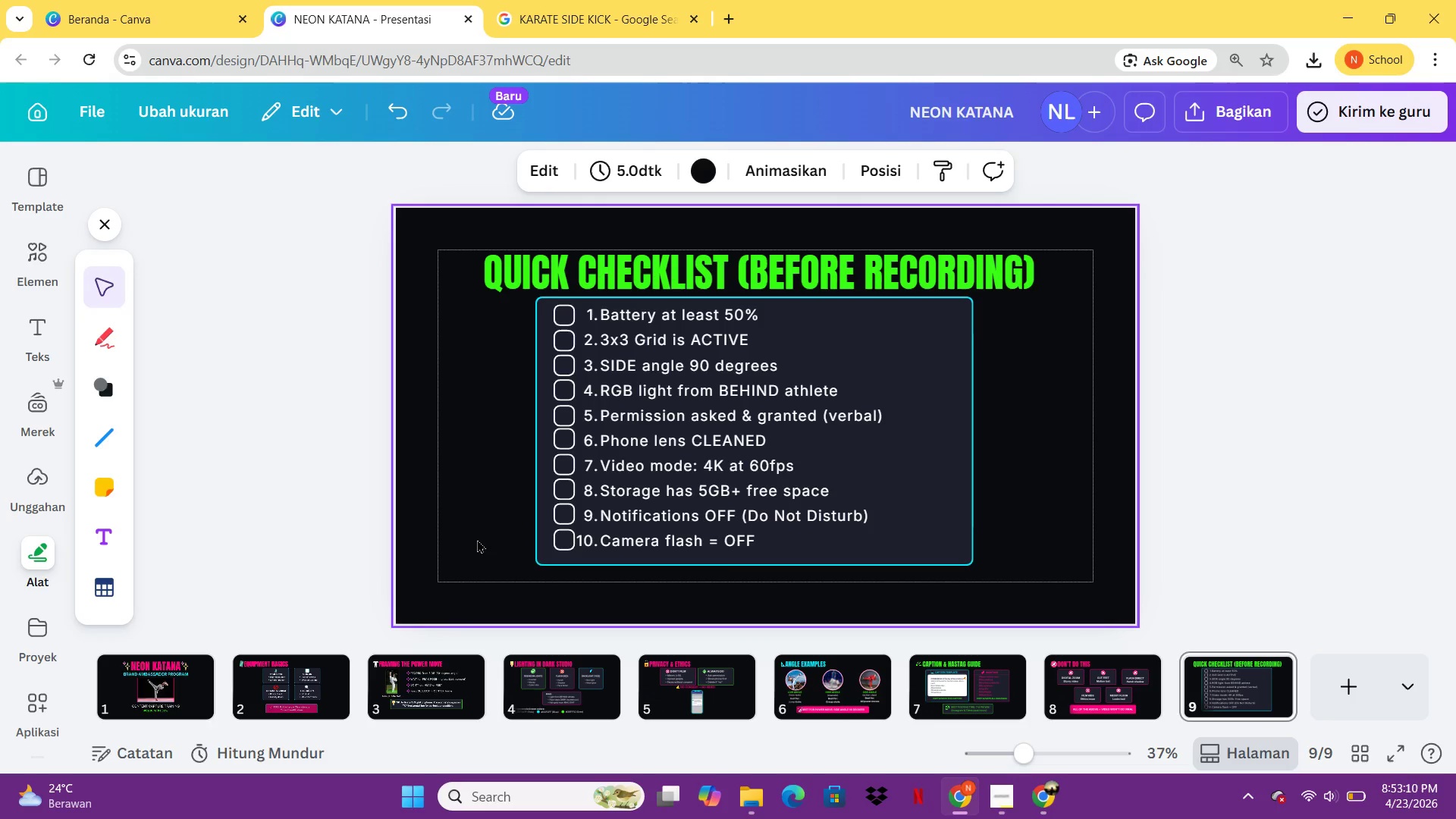 
left_click([813, 691])
 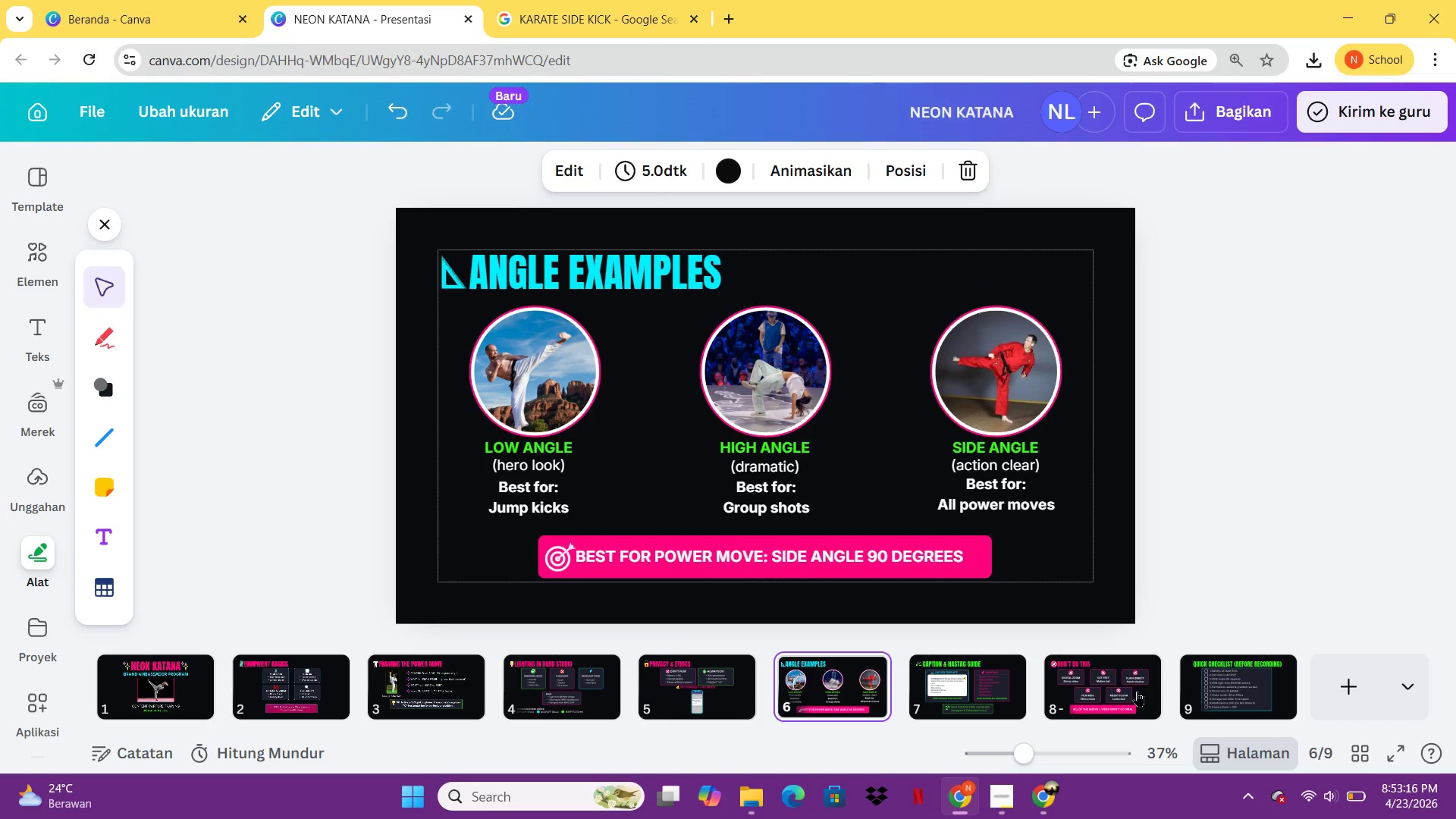 
left_click([1137, 691])
 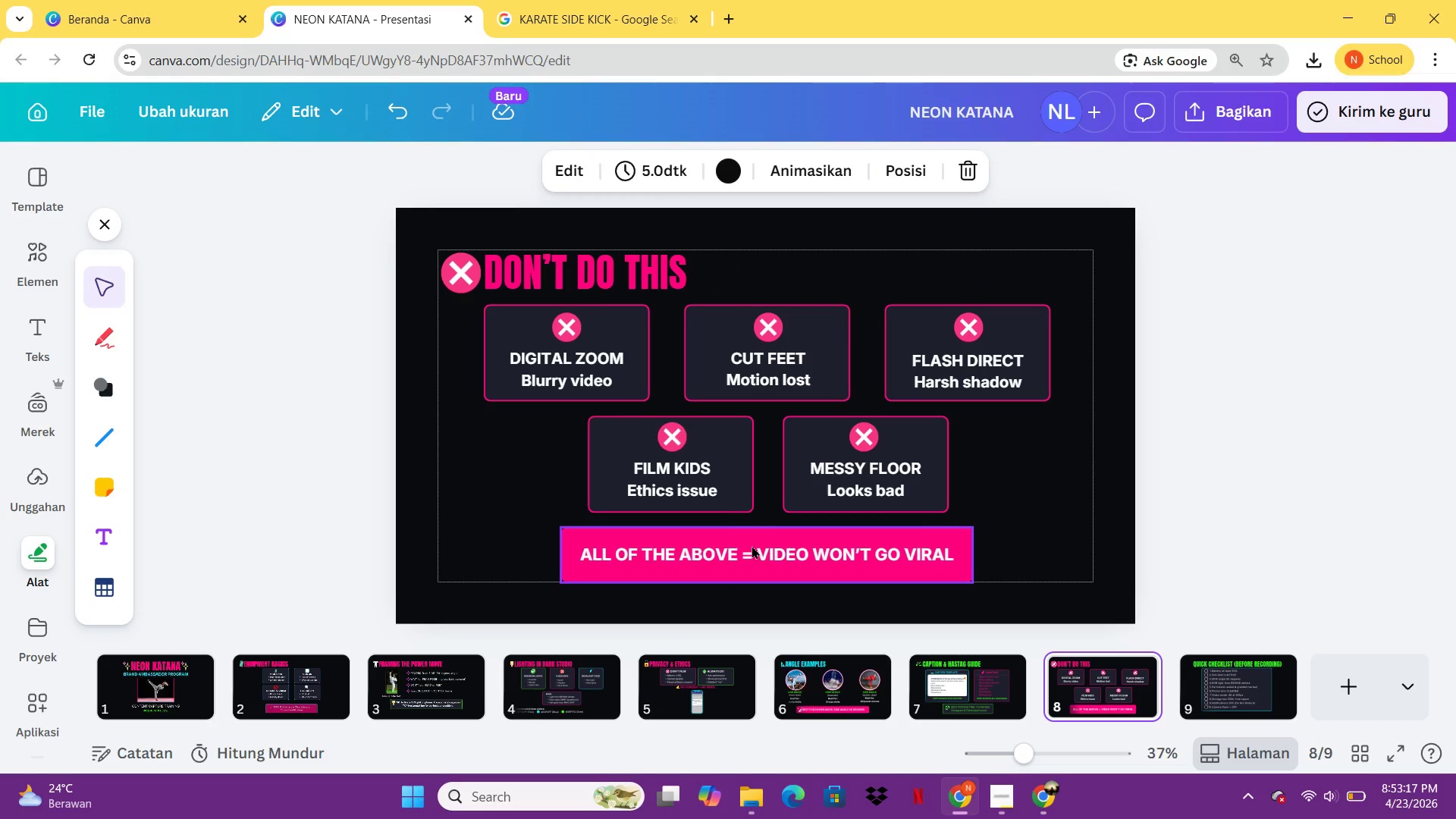 
left_click([752, 545])
 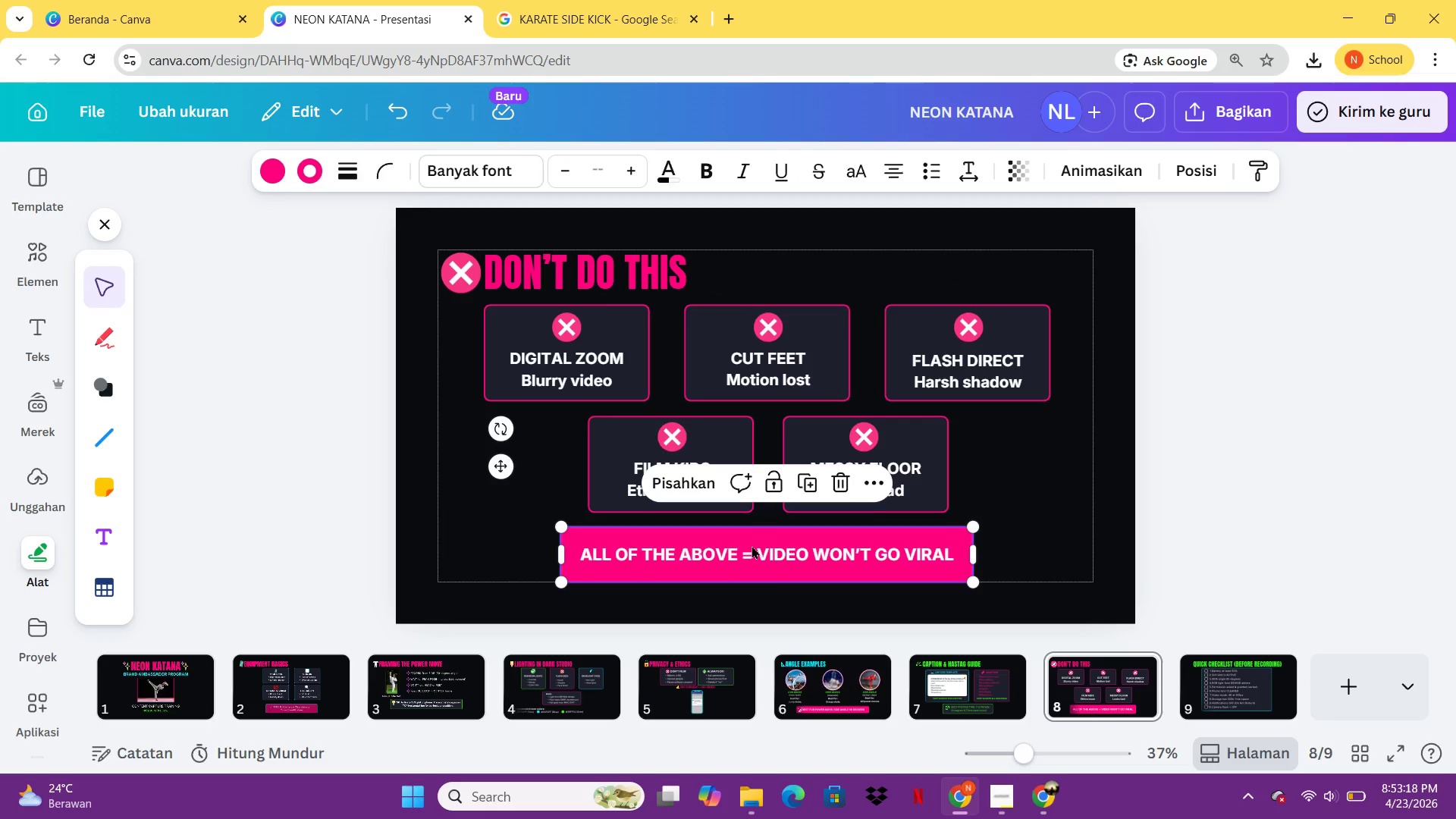 
key(Control+C)
 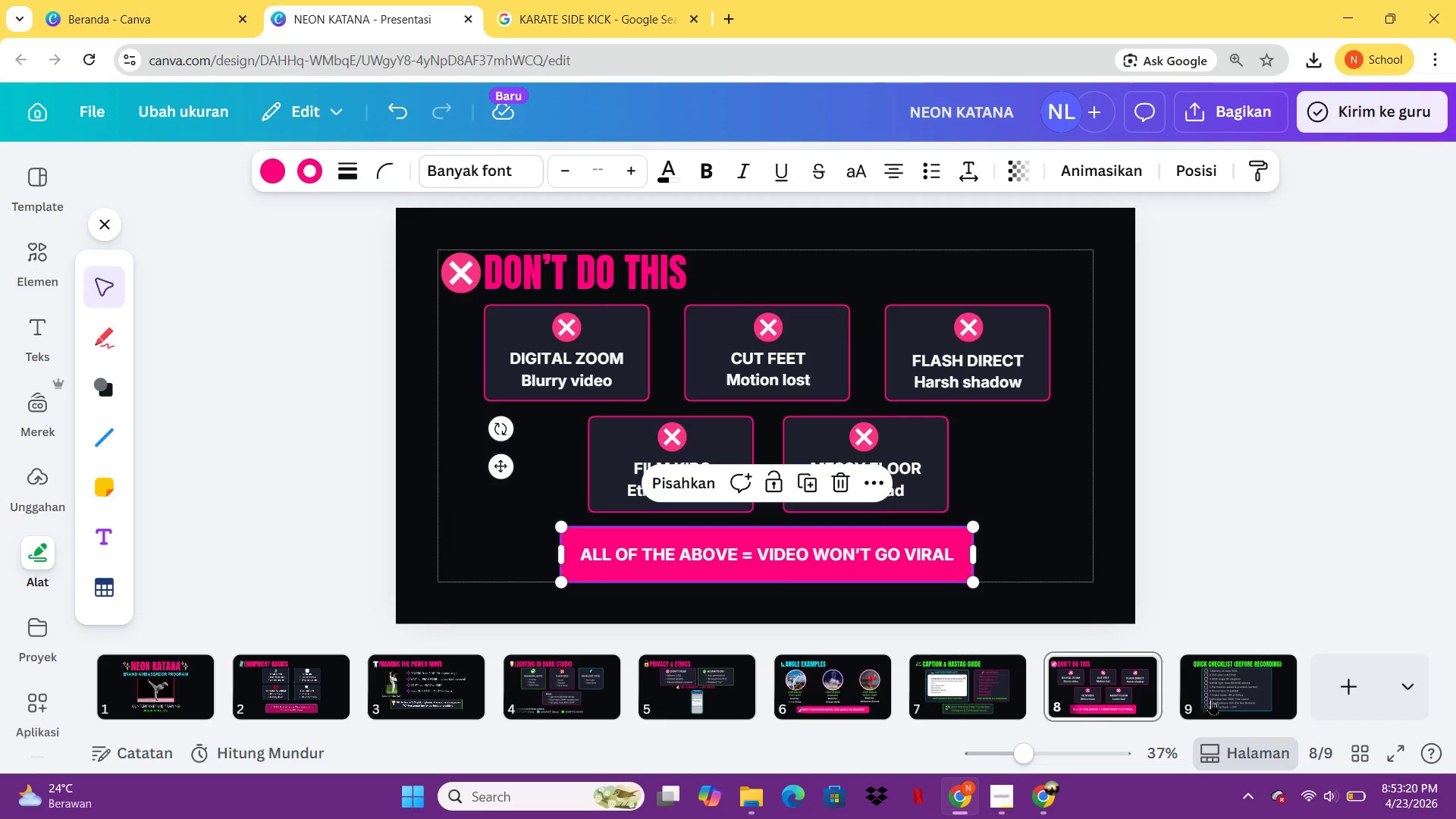 
left_click([1236, 698])
 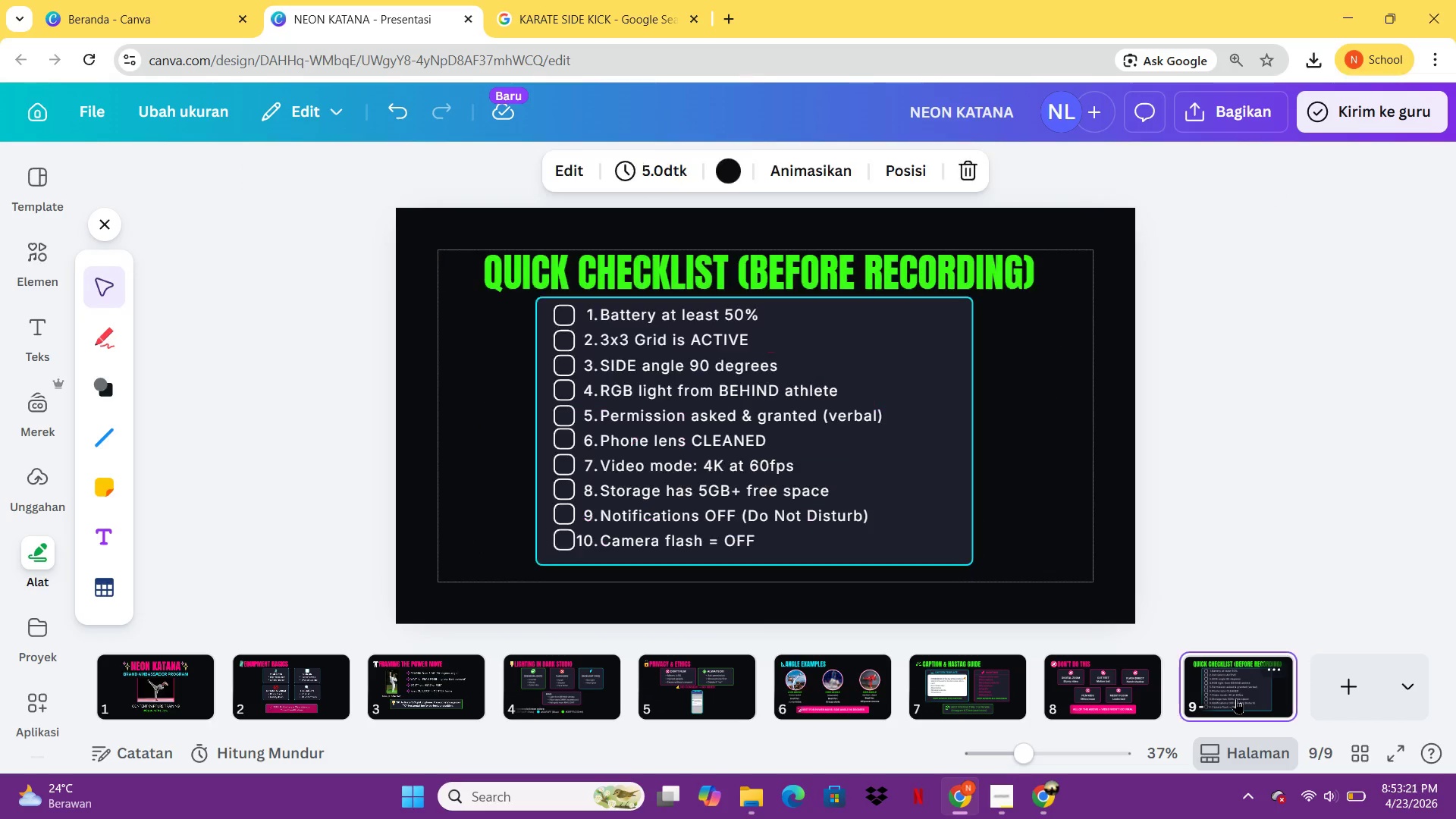 
key(Control+V)
 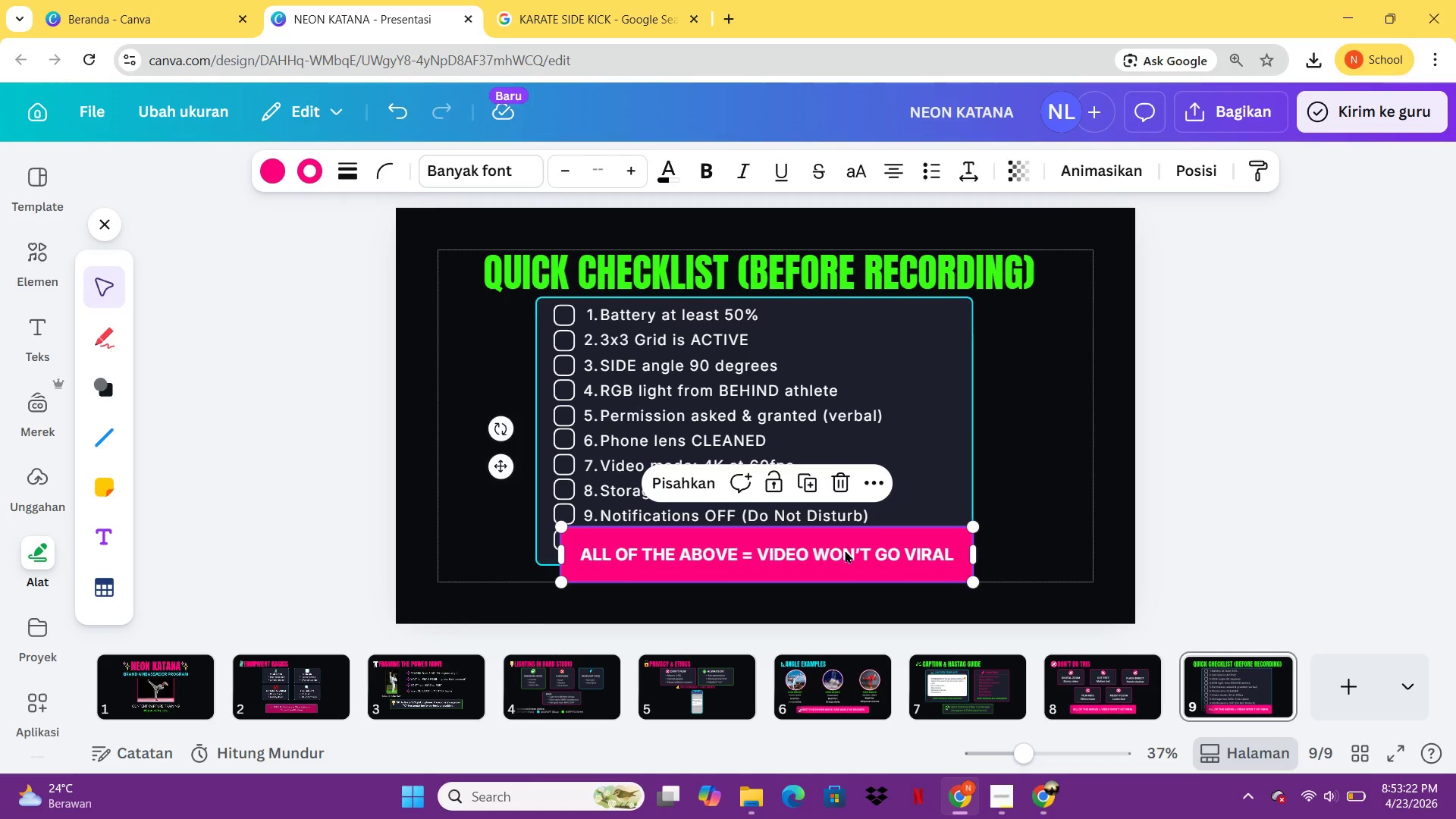 
left_click_drag(start_coordinate=[844, 550], to_coordinate=[814, 590])
 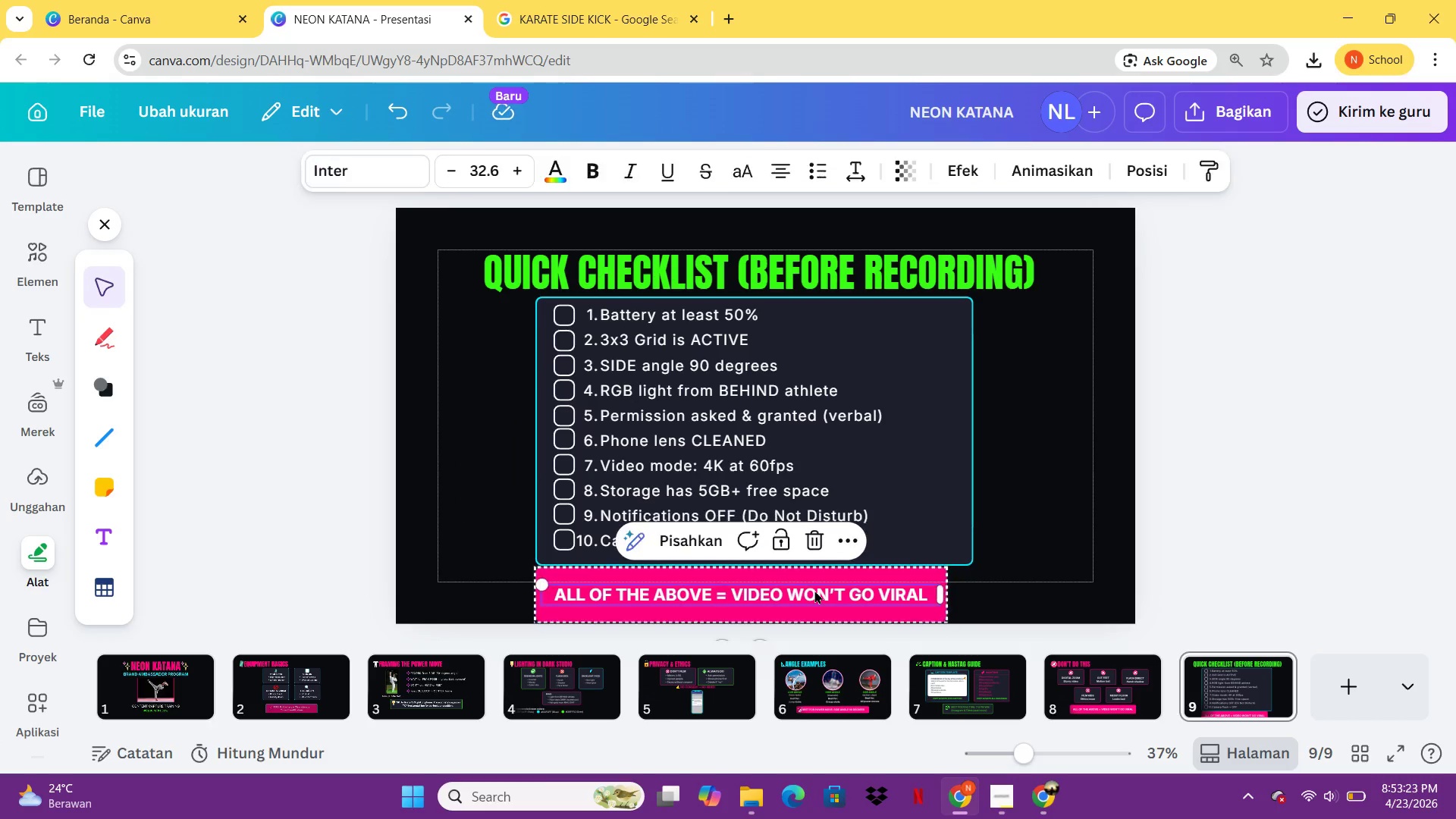 
double_click([814, 590])
 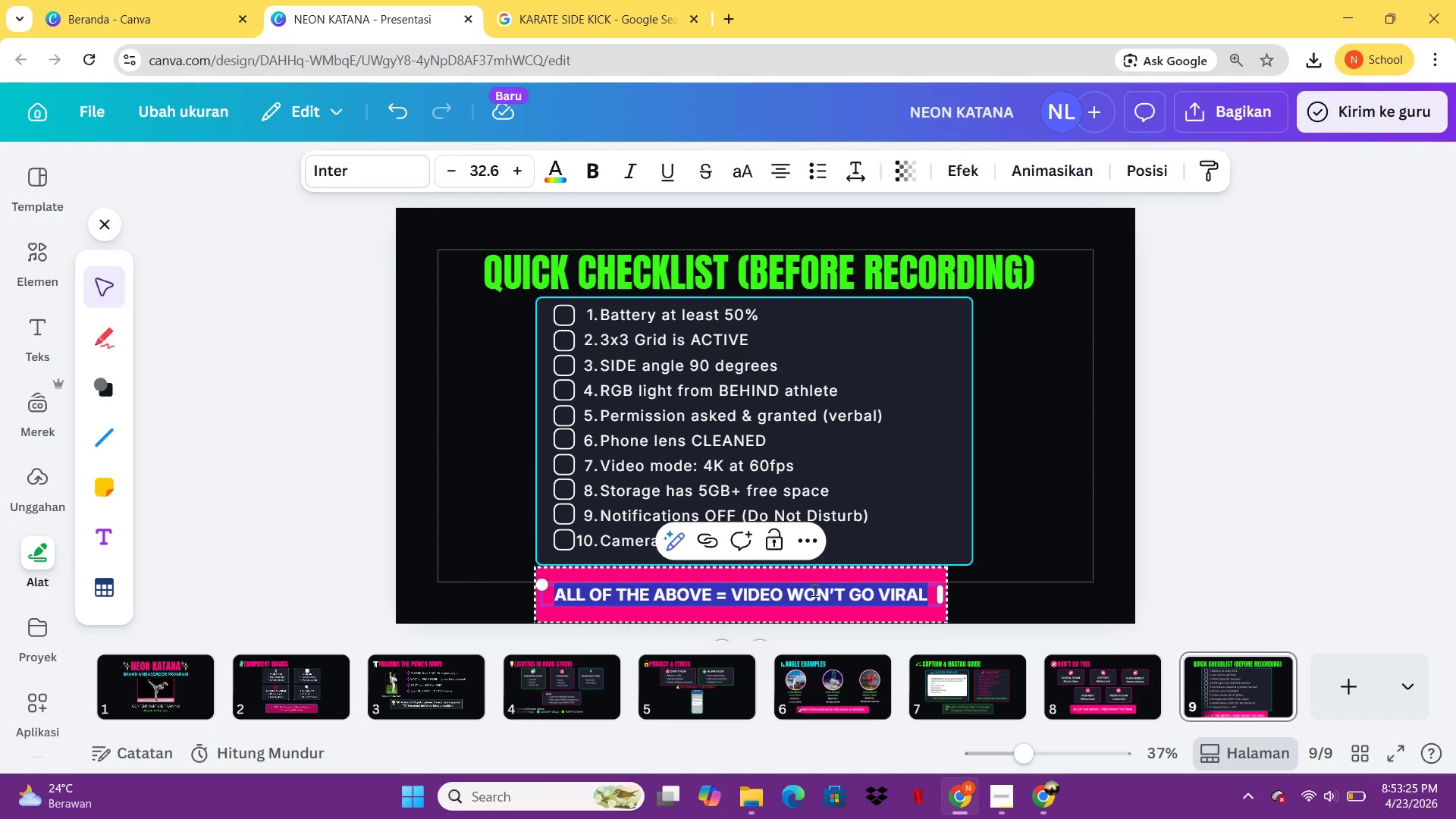 
key(Control+CapsLock)
 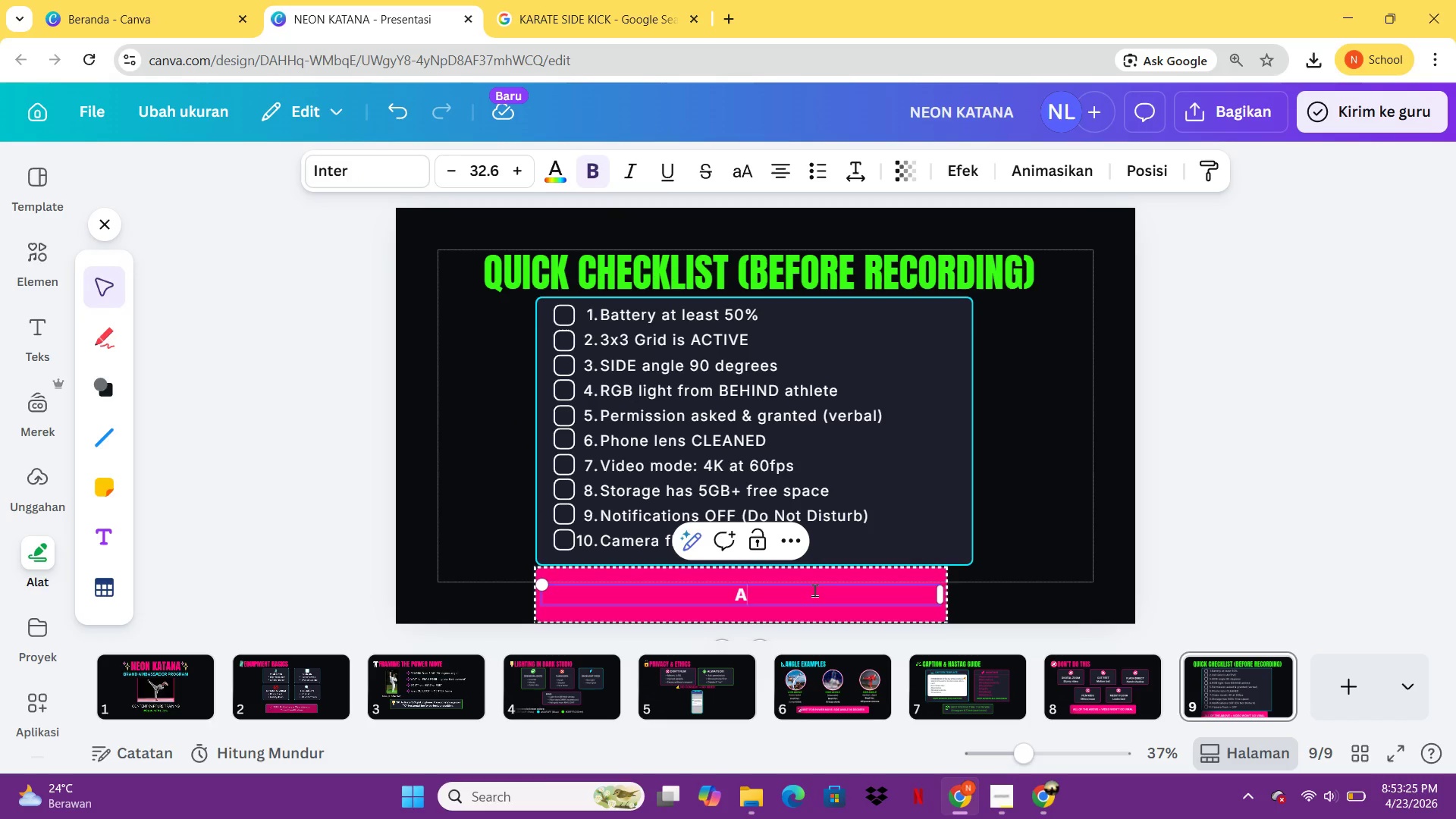 
key(Control+A)
 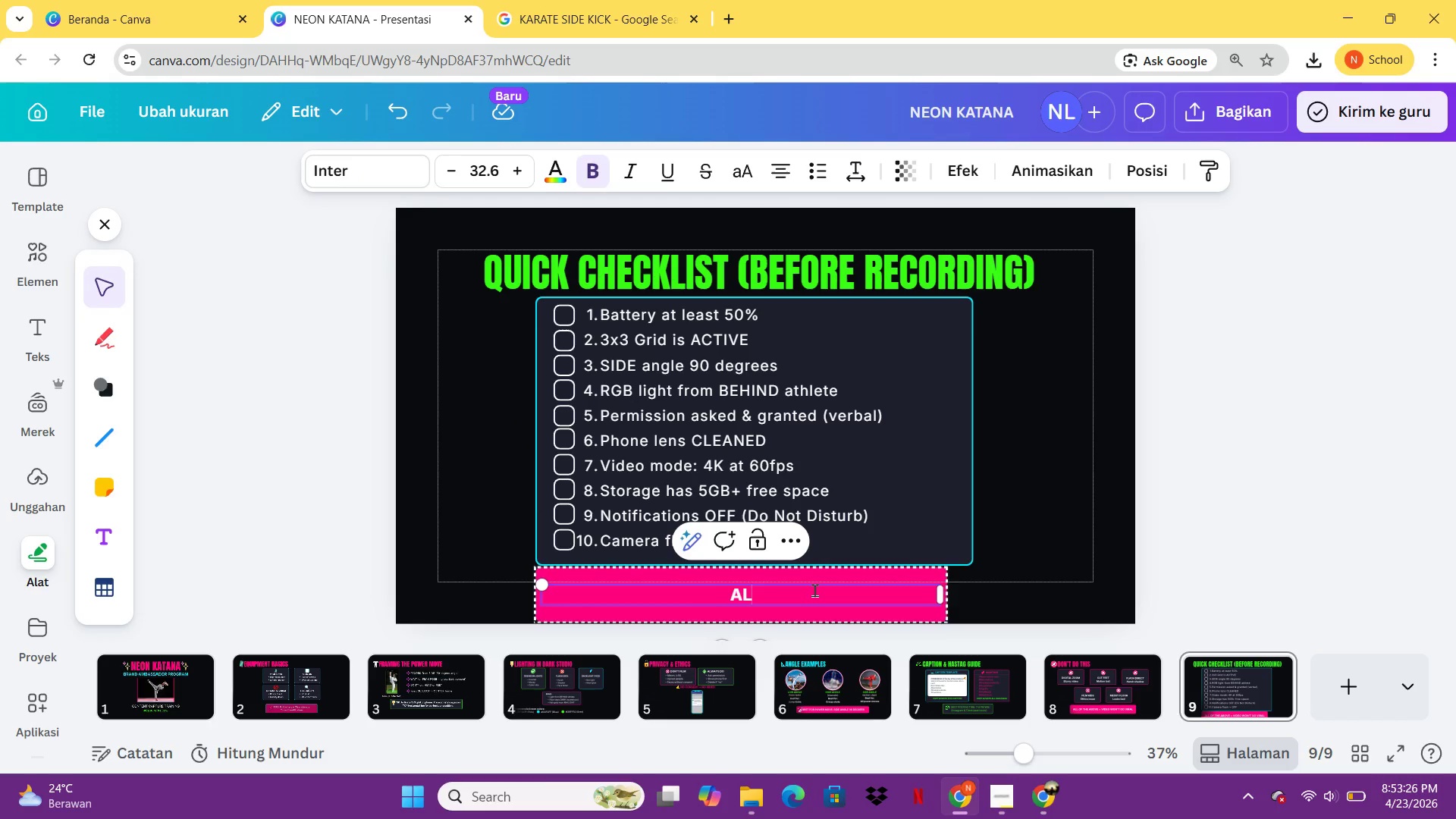 
type(LL CHECKED           PRESS RECORD!)
 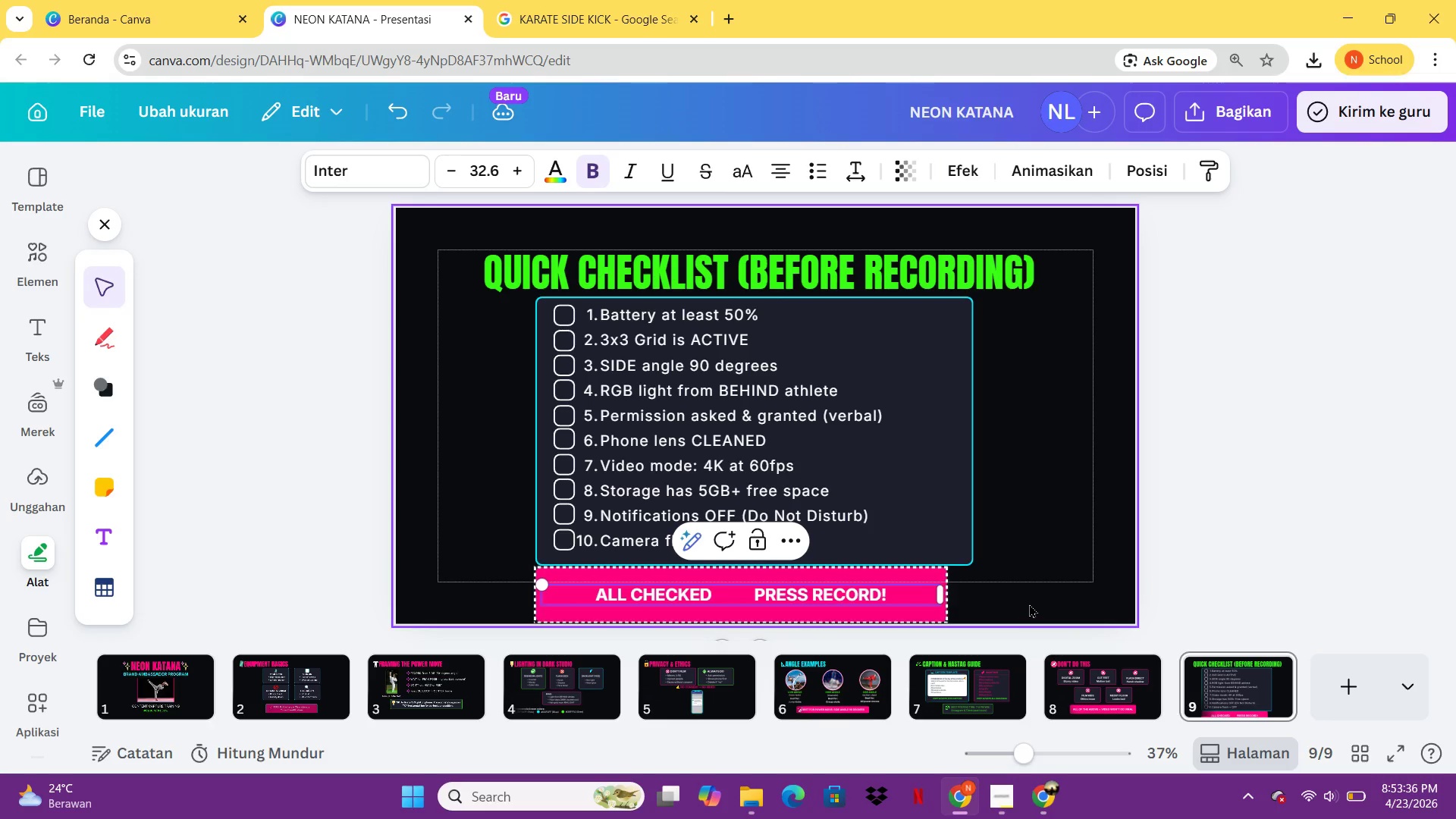 
left_click([1029, 602])
 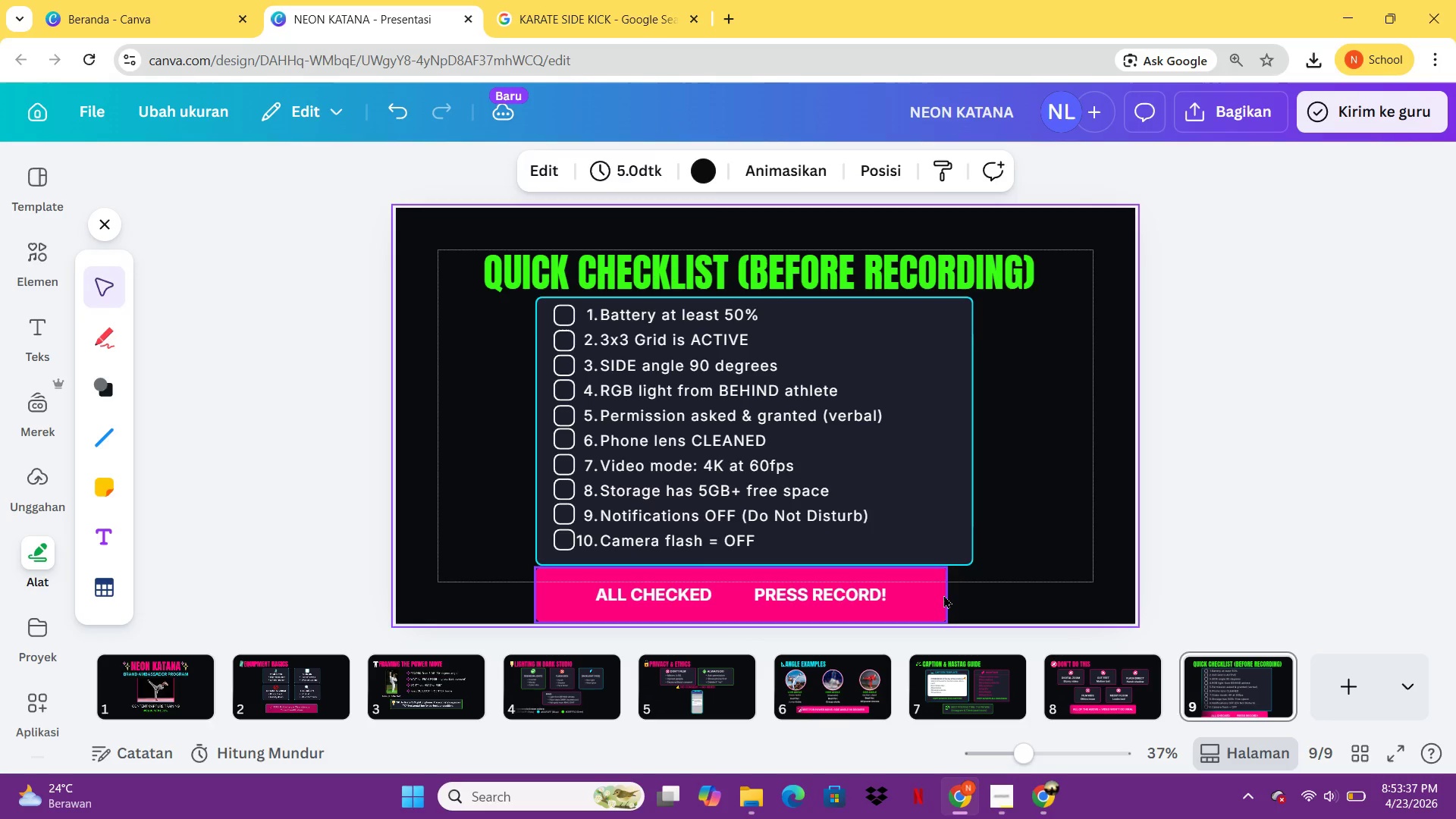 
left_click([943, 595])
 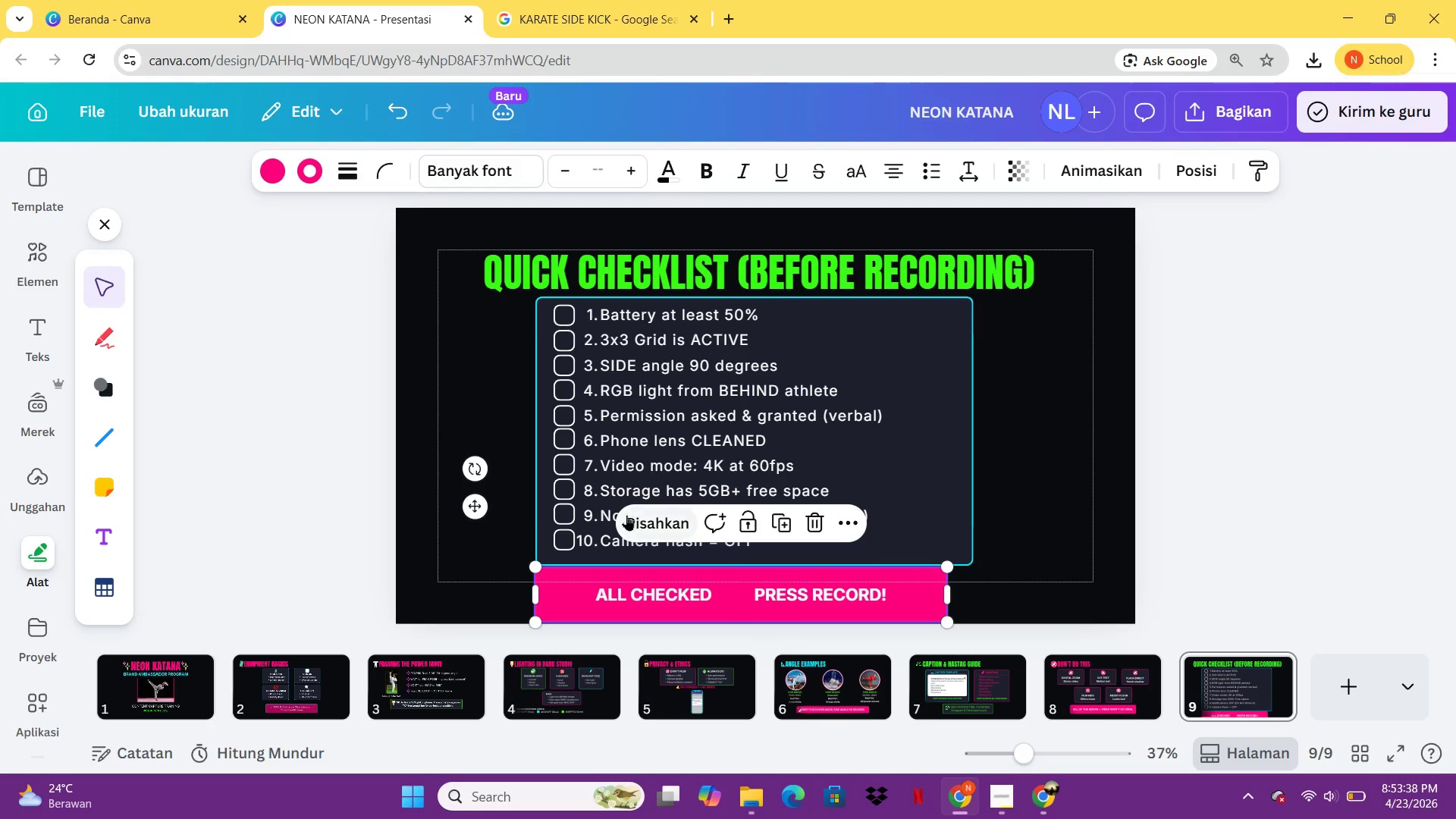 
left_click([626, 515])
 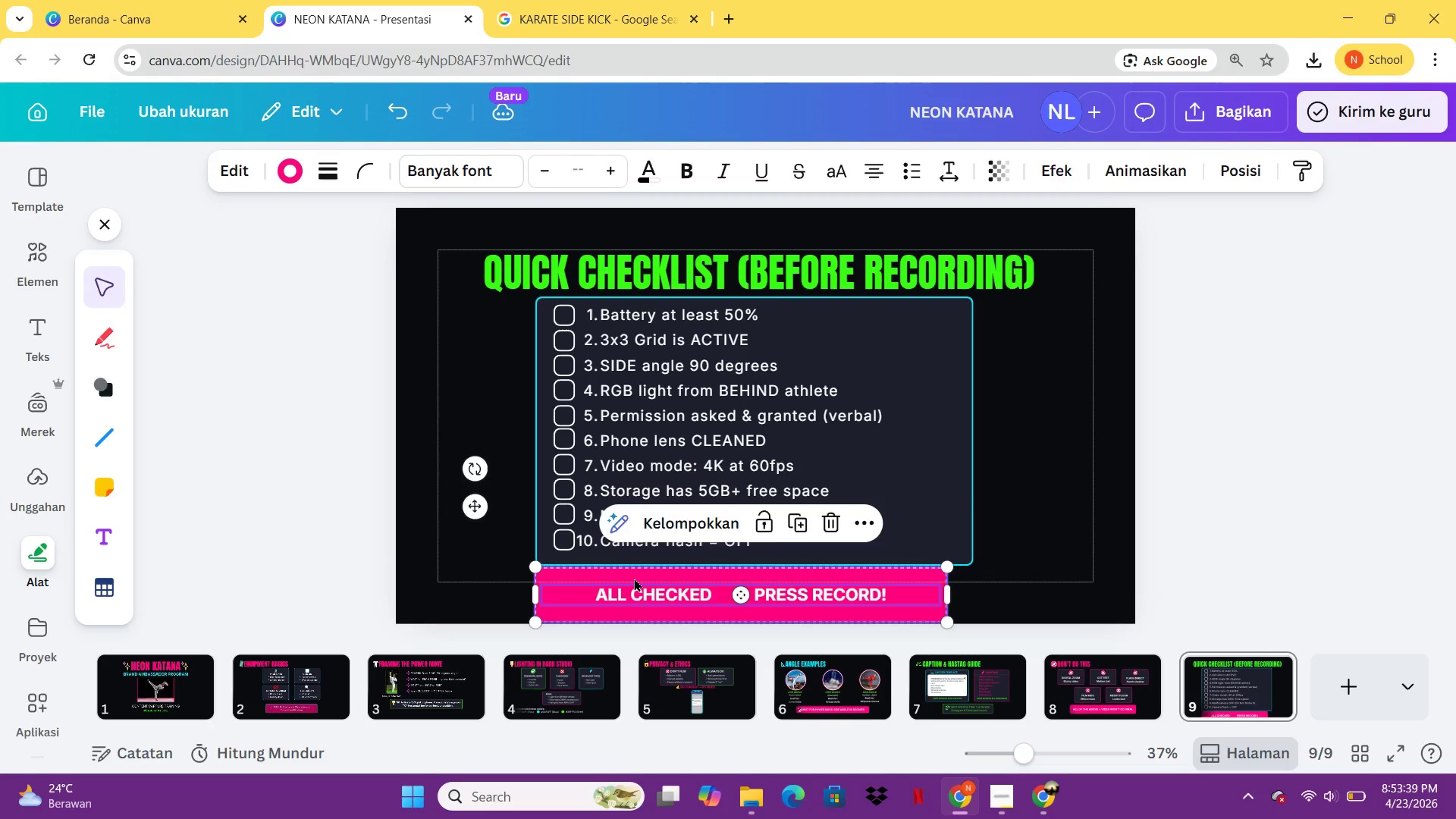 
left_click([634, 578])
 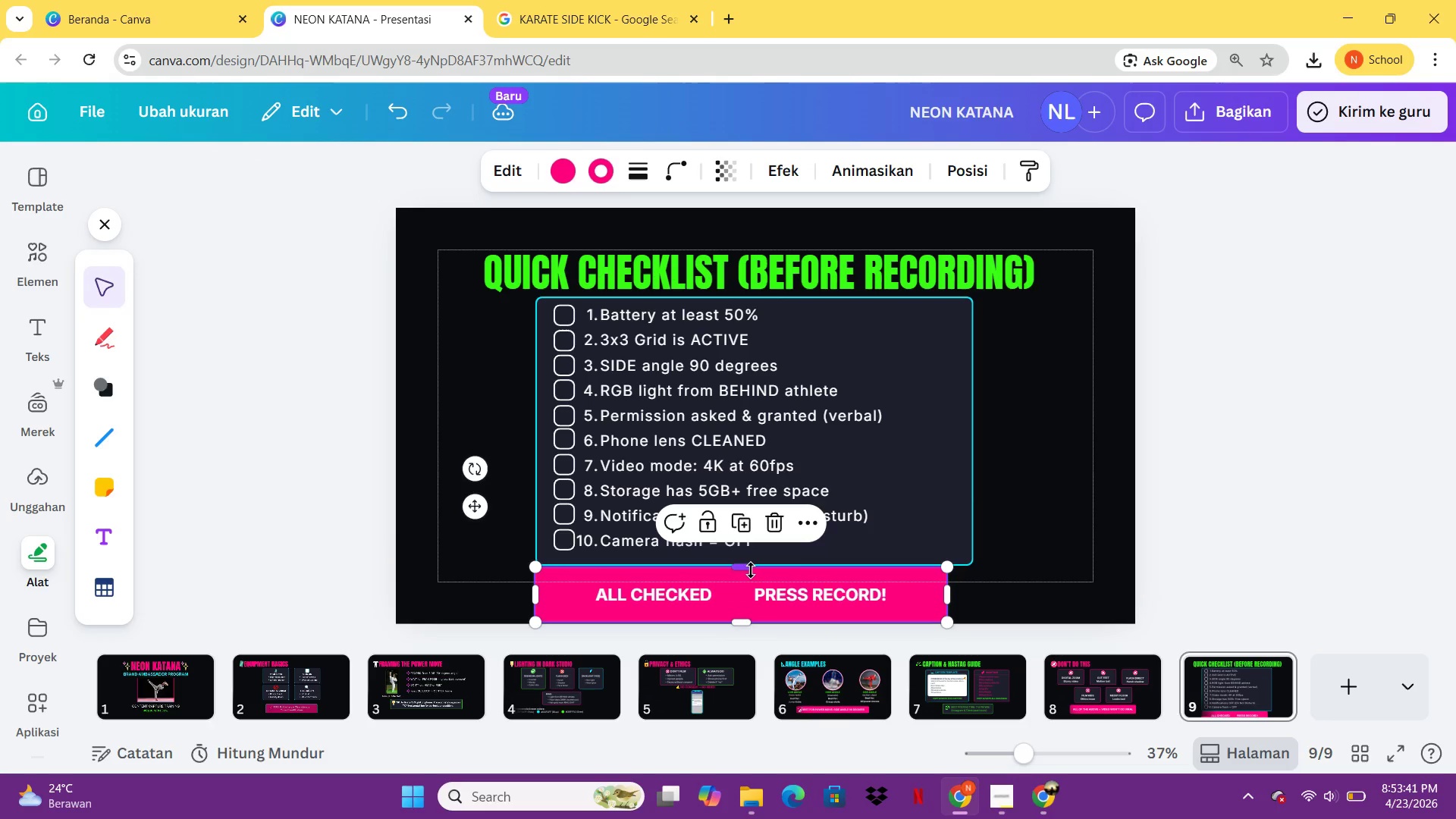 
left_click_drag(start_coordinate=[751, 570], to_coordinate=[758, 576])
 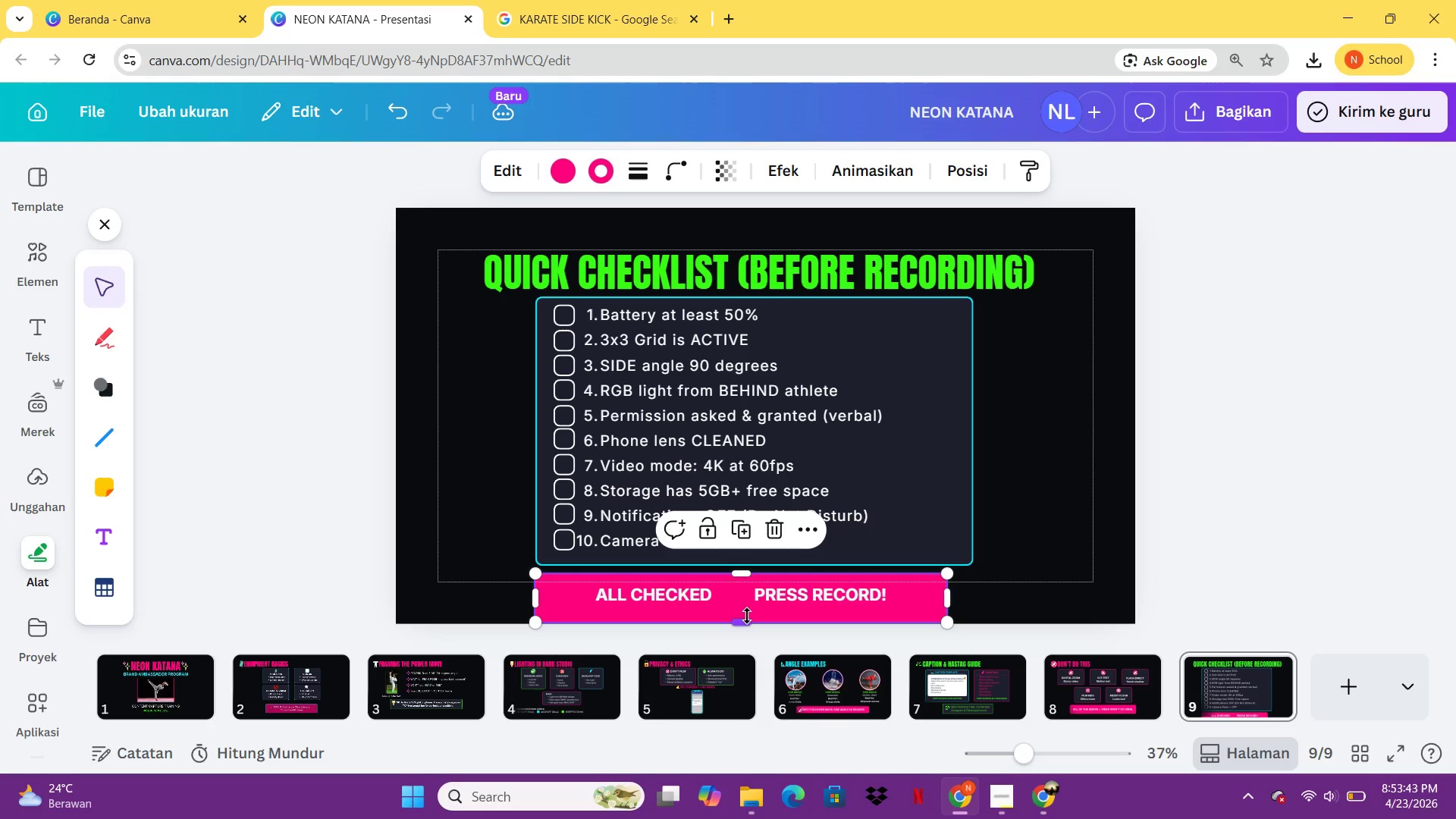 
left_click_drag(start_coordinate=[747, 616], to_coordinate=[747, 609])
 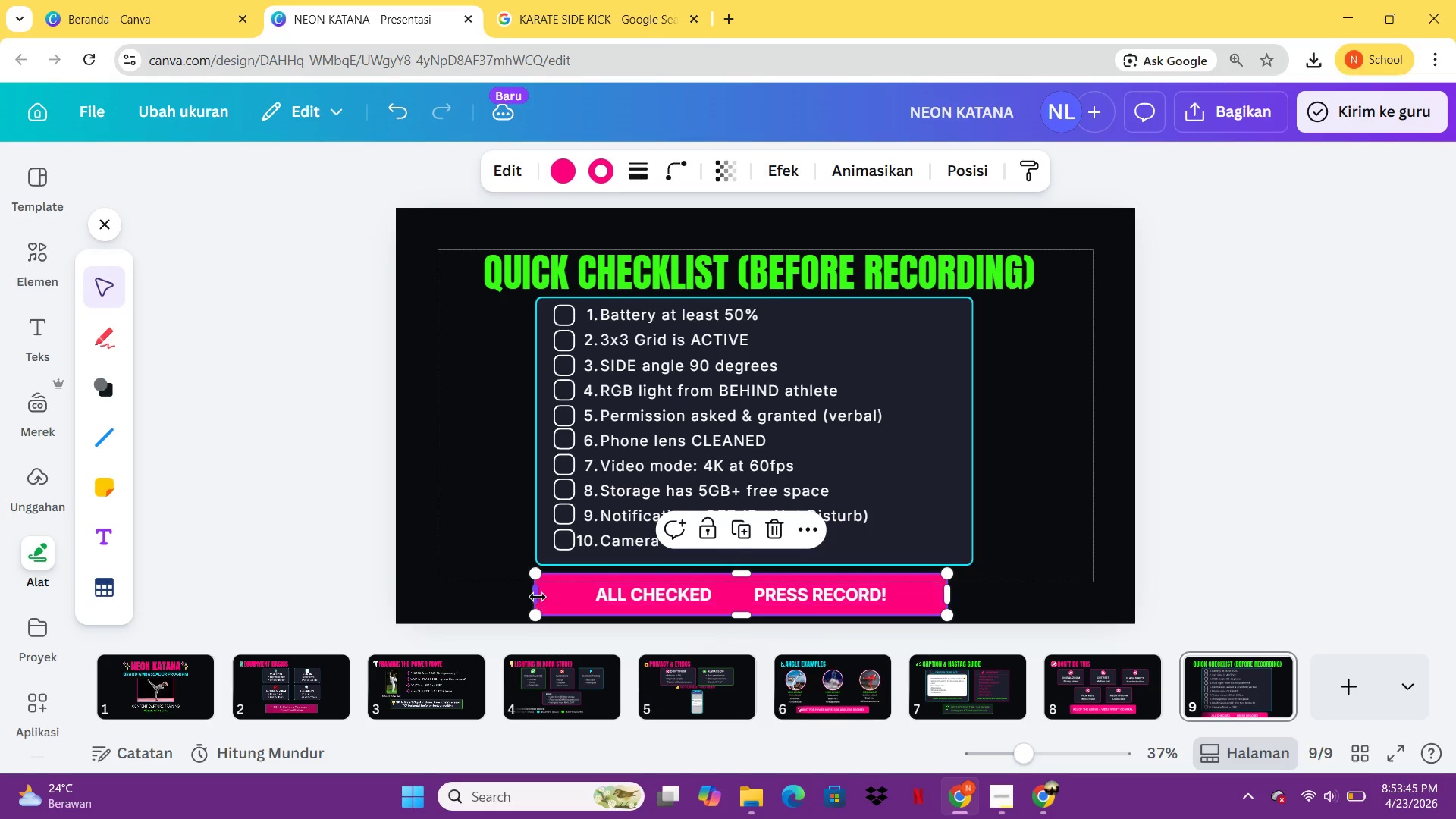 
left_click_drag(start_coordinate=[537, 596], to_coordinate=[560, 599])
 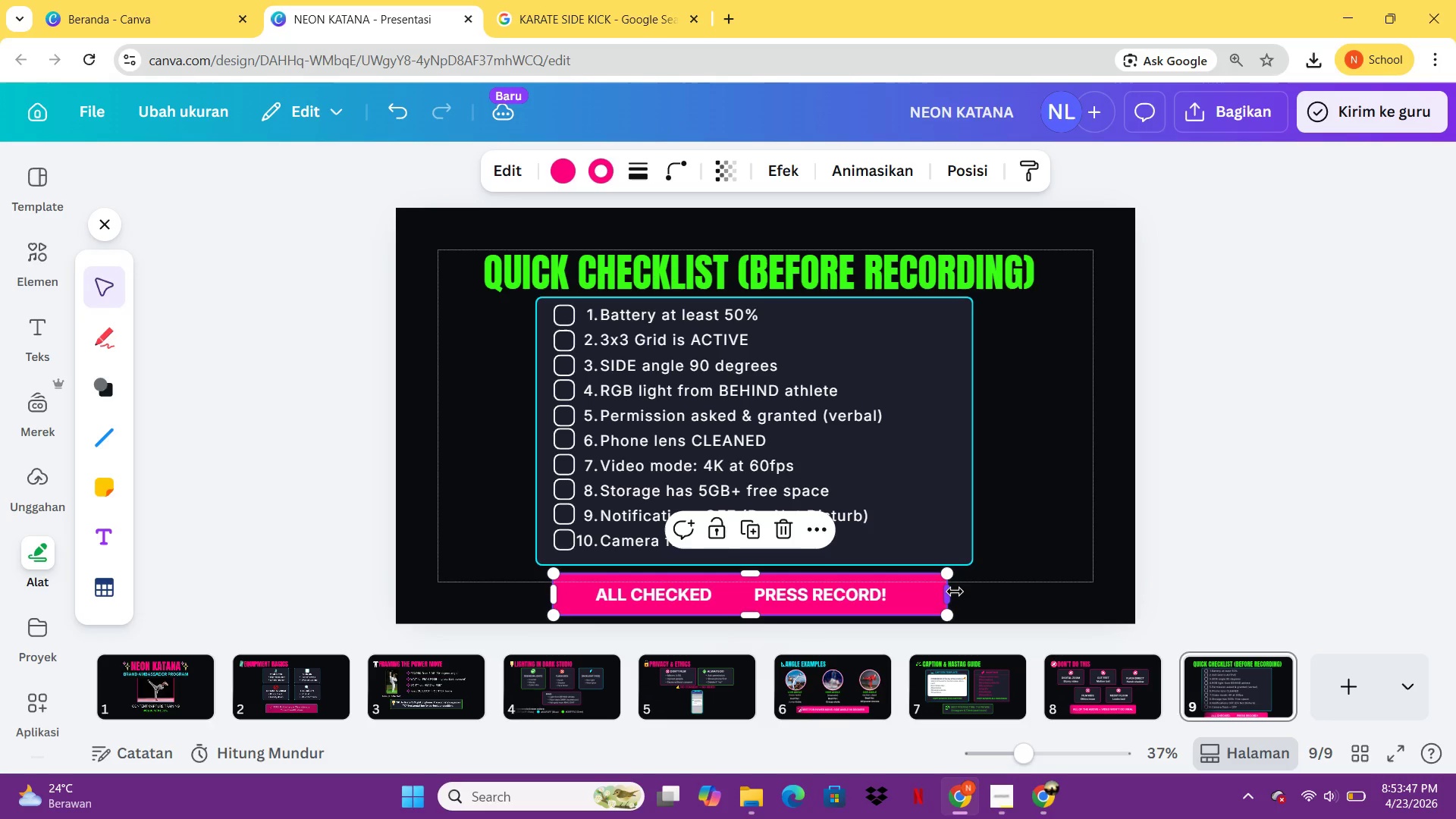 
left_click_drag(start_coordinate=[955, 592], to_coordinate=[914, 594])
 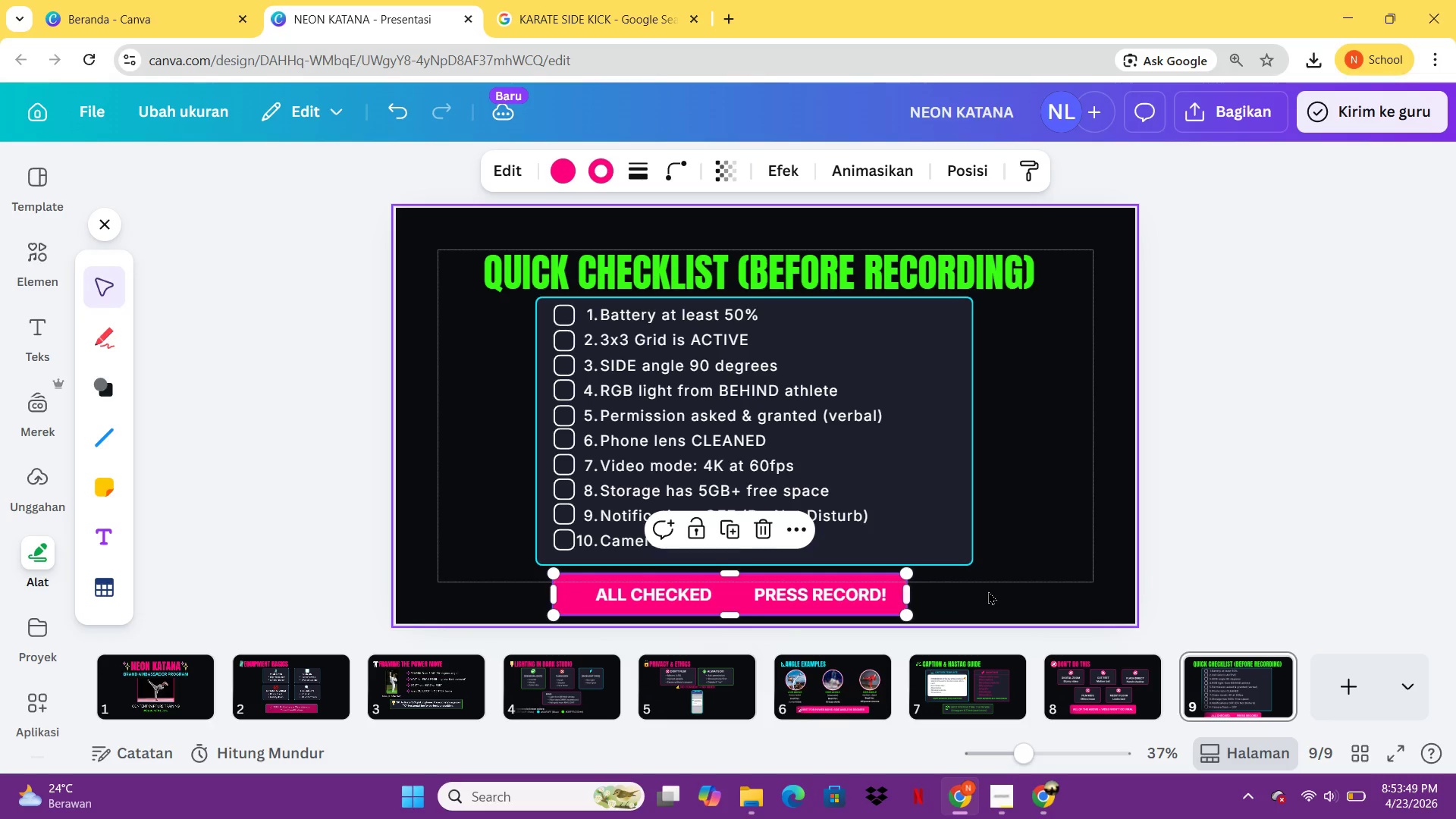 
left_click([988, 591])
 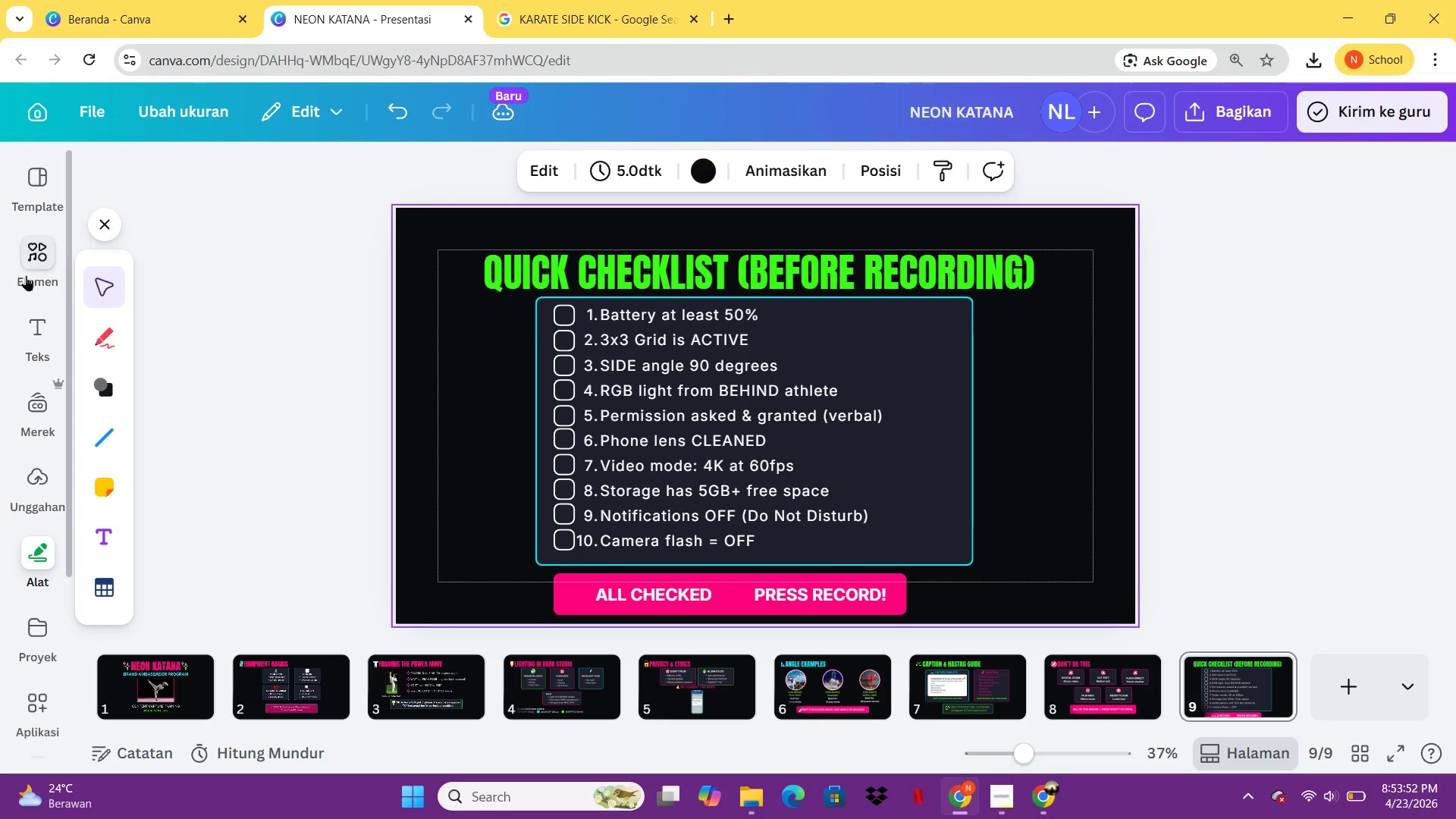 
left_click([31, 254])
 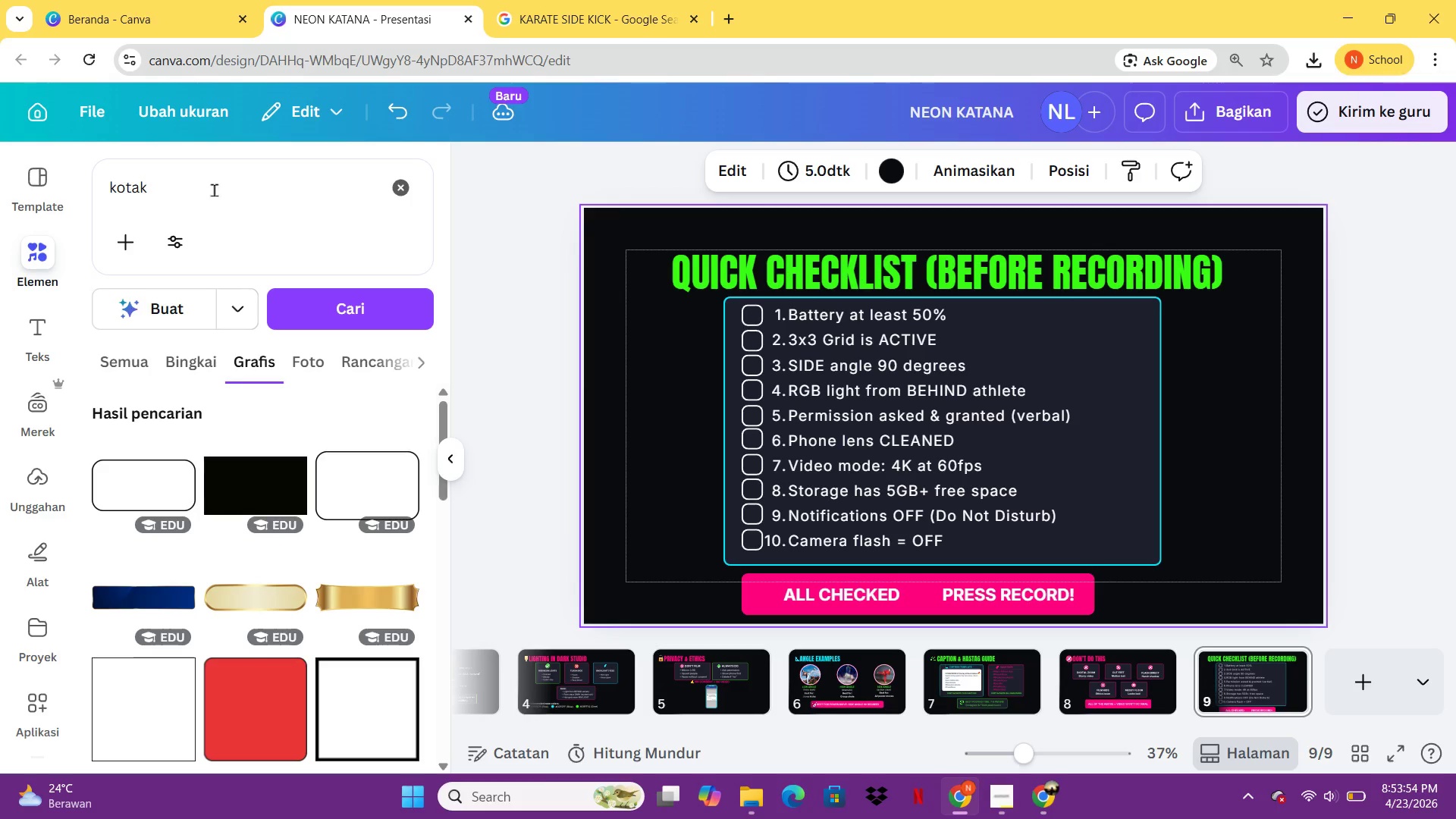 
left_click_drag(start_coordinate=[210, 174], to_coordinate=[84, 182])
 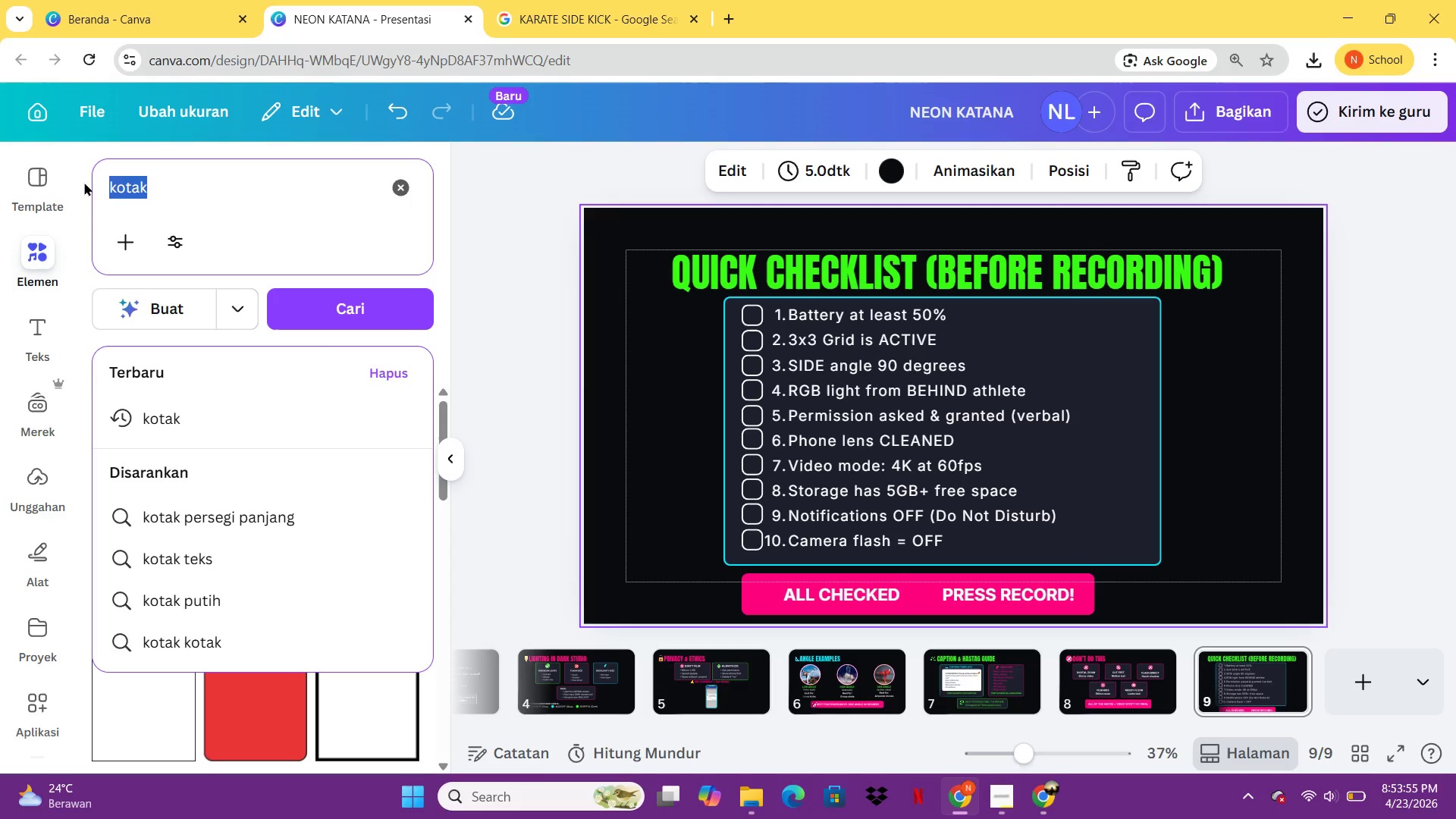 
type(ARAH)
 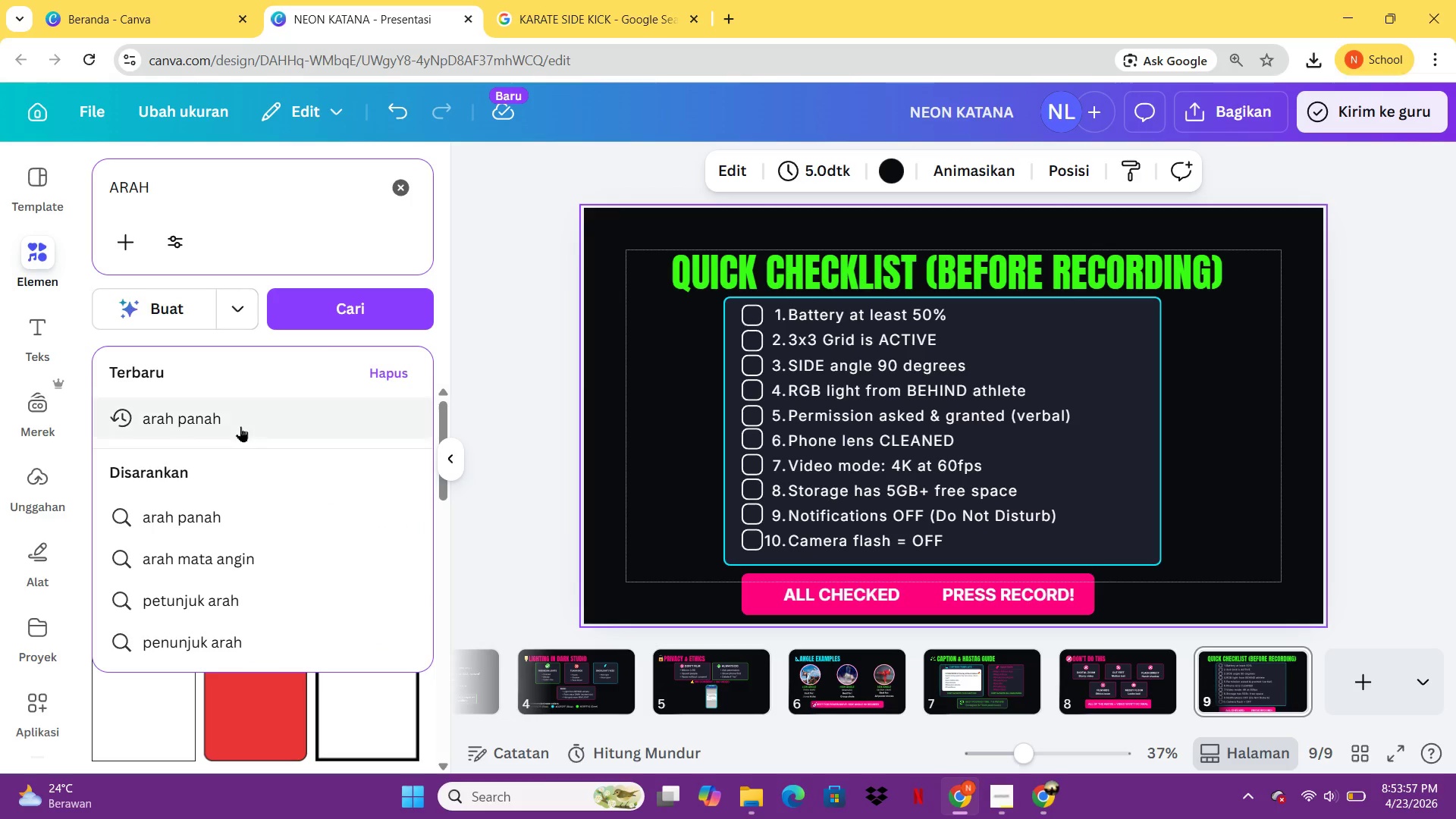 
left_click([240, 425])
 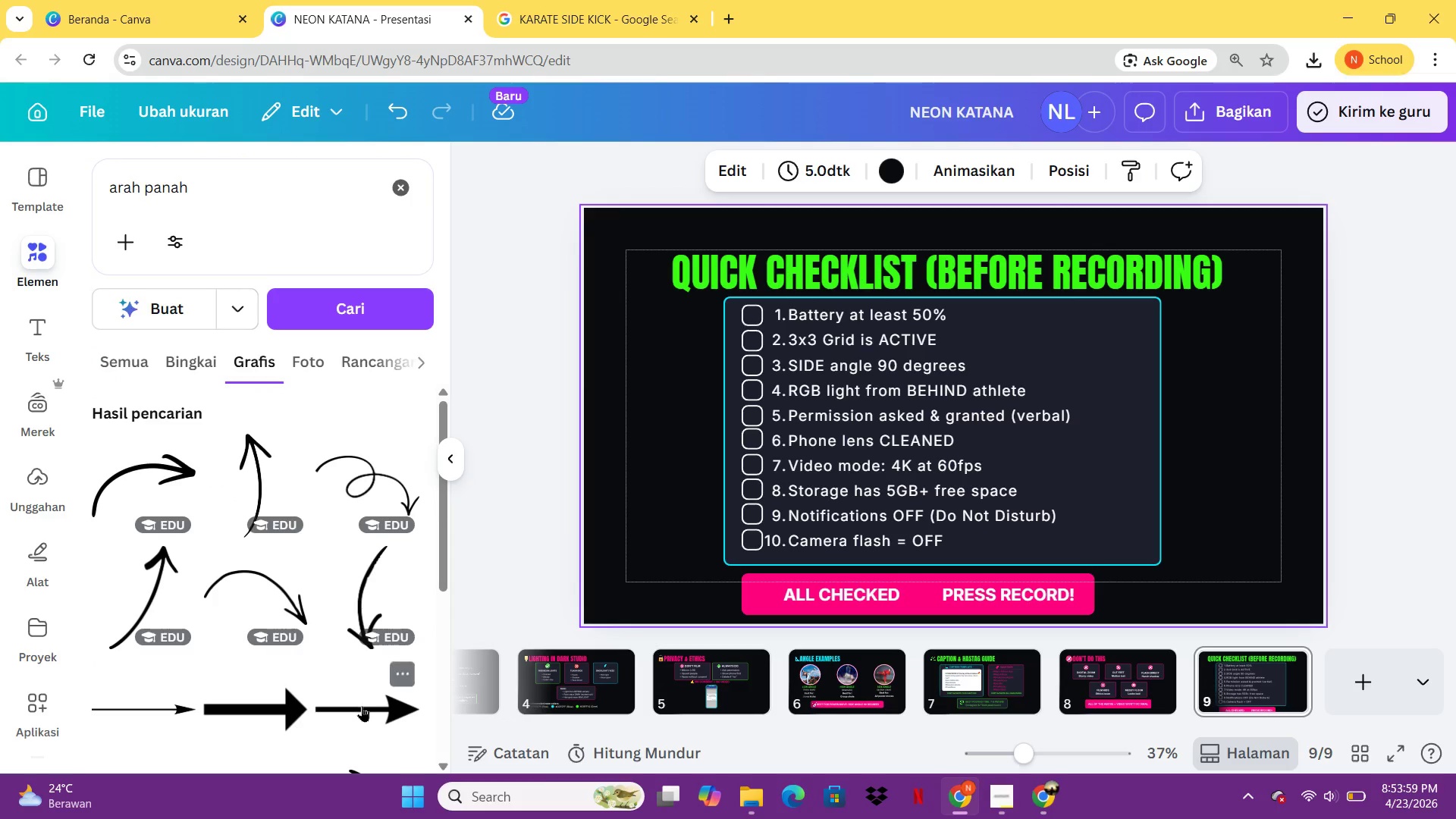 
left_click([362, 706])
 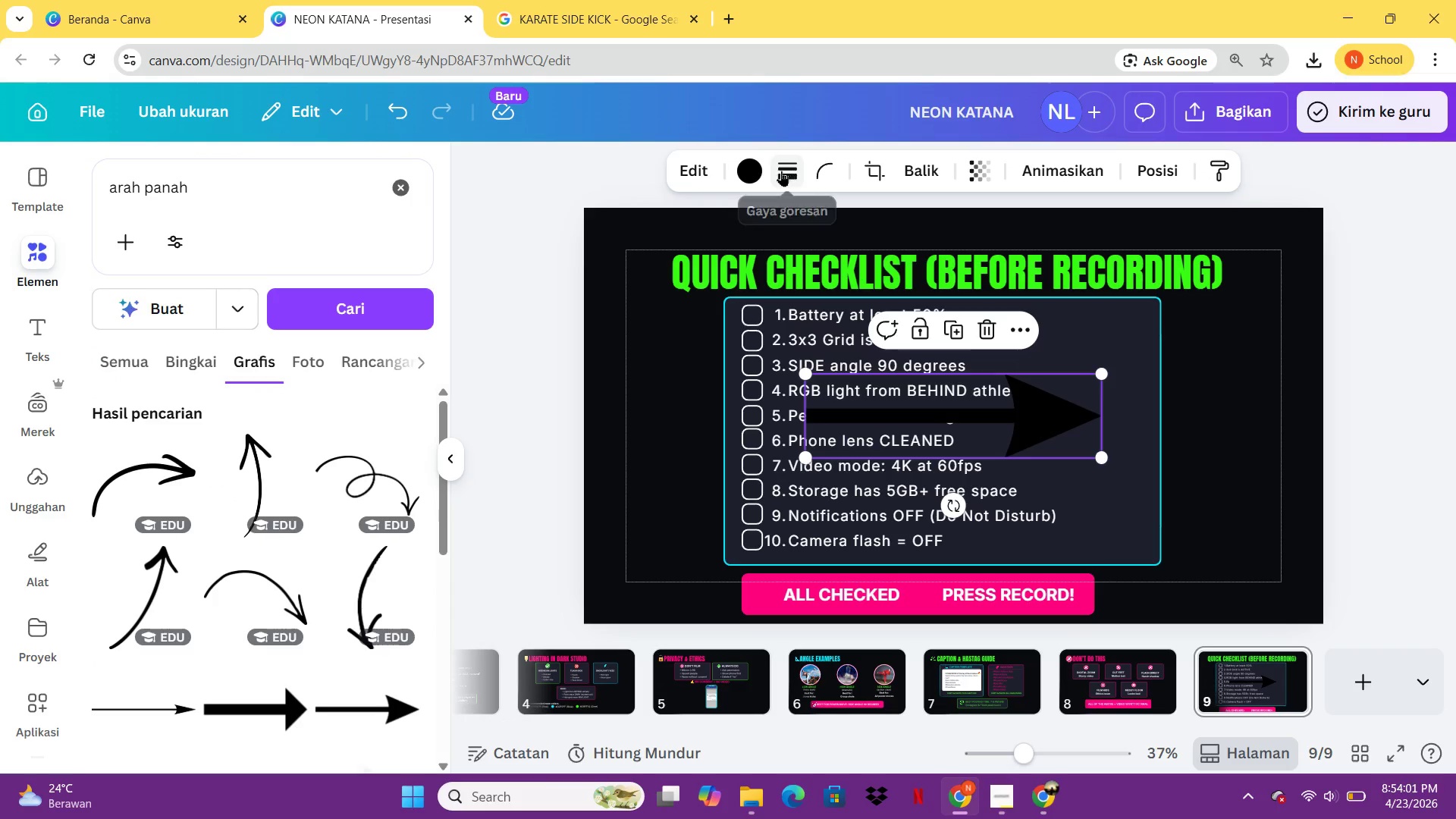 
left_click([749, 170])
 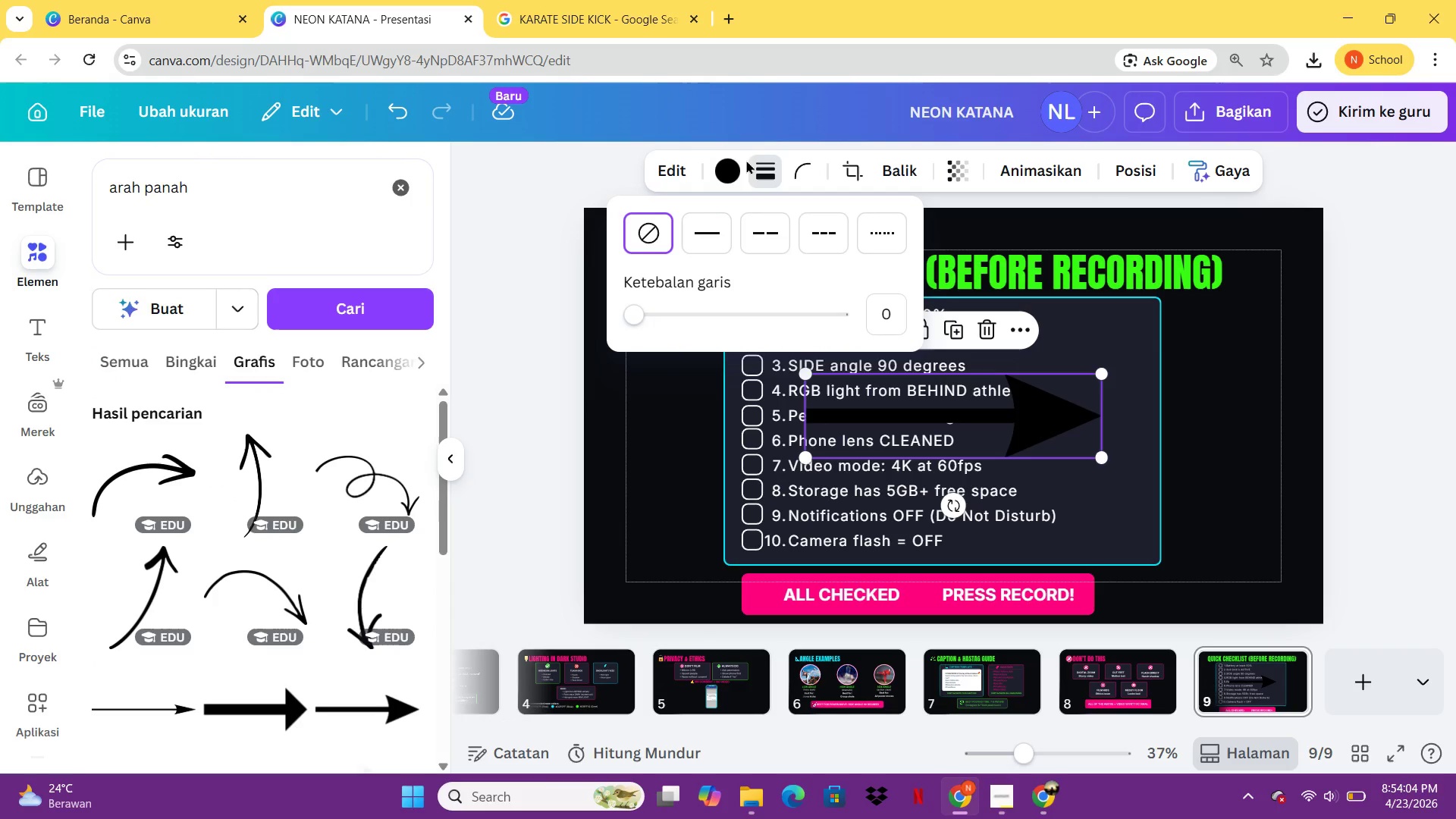 
left_click([736, 161])
 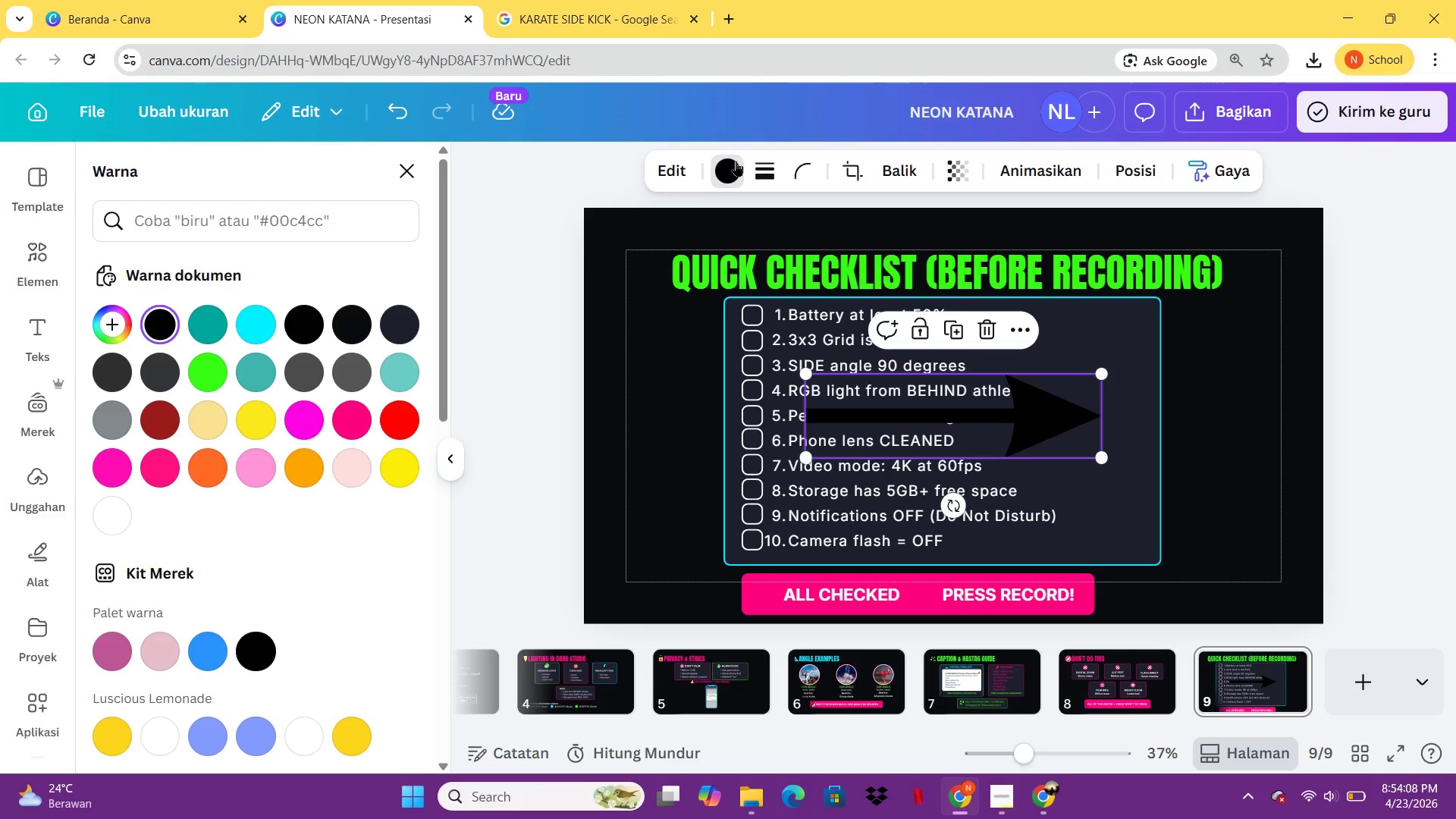 
wait(8.92)
 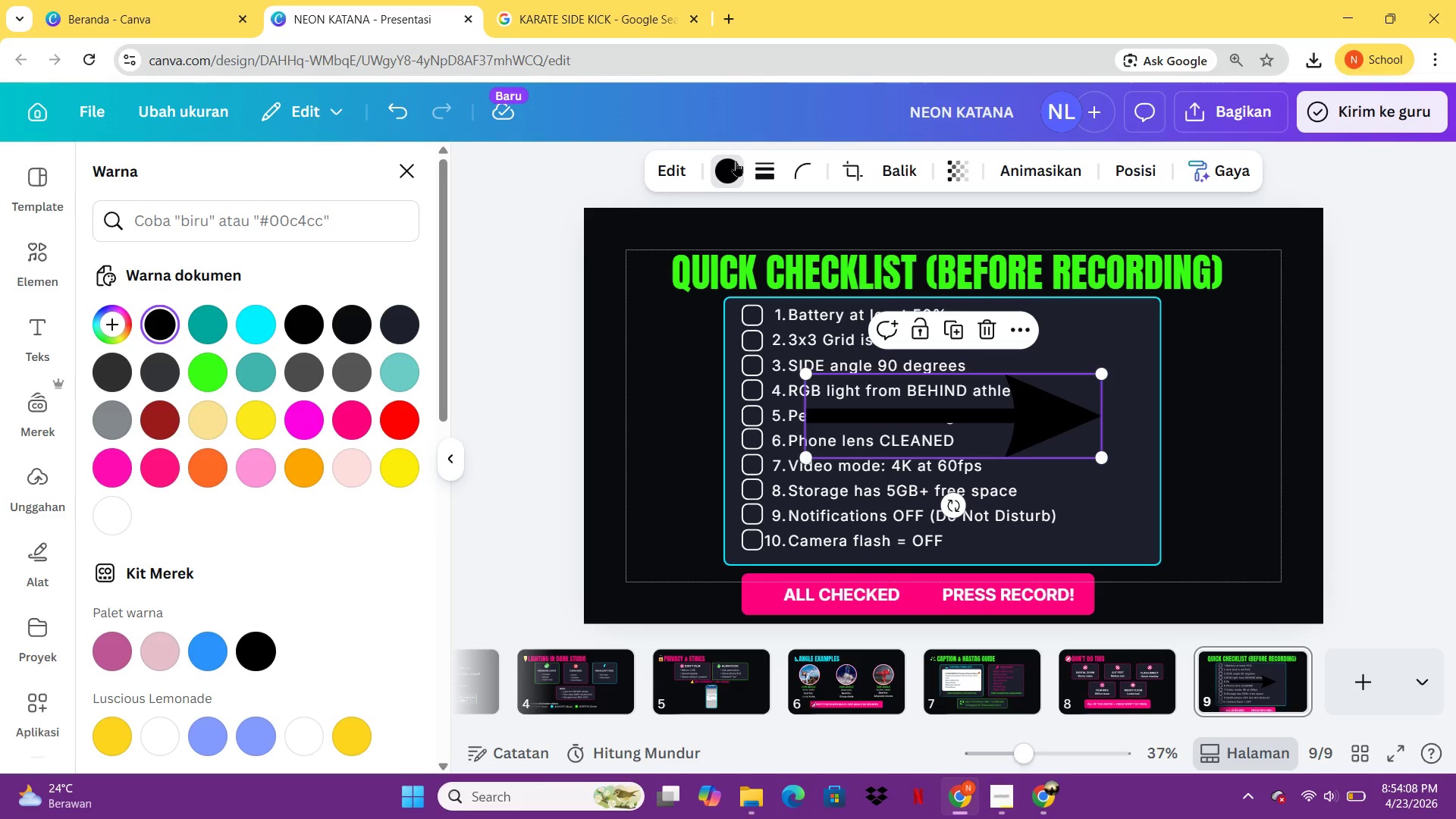 
left_click([764, 611])
 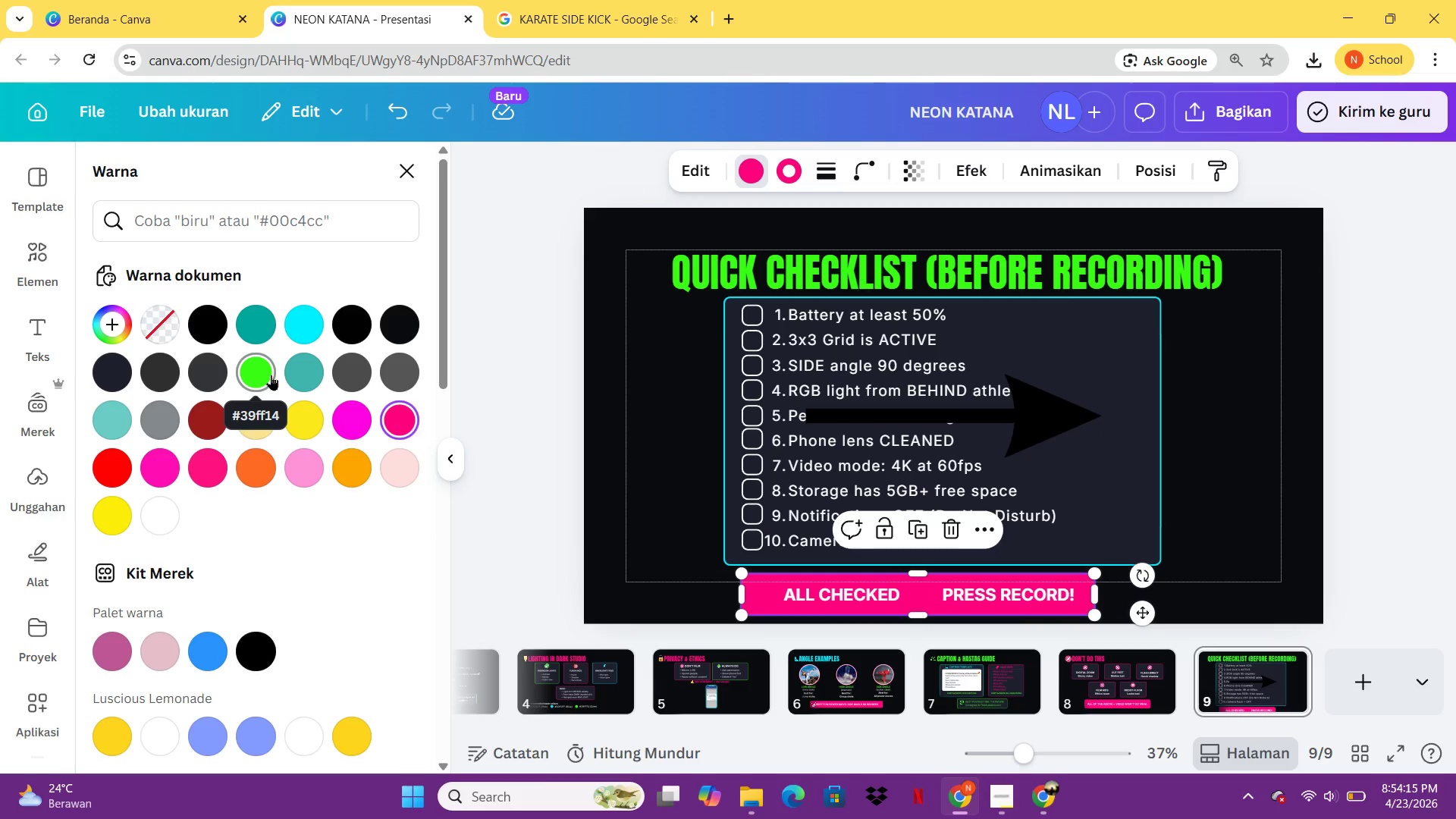 
left_click([271, 375])
 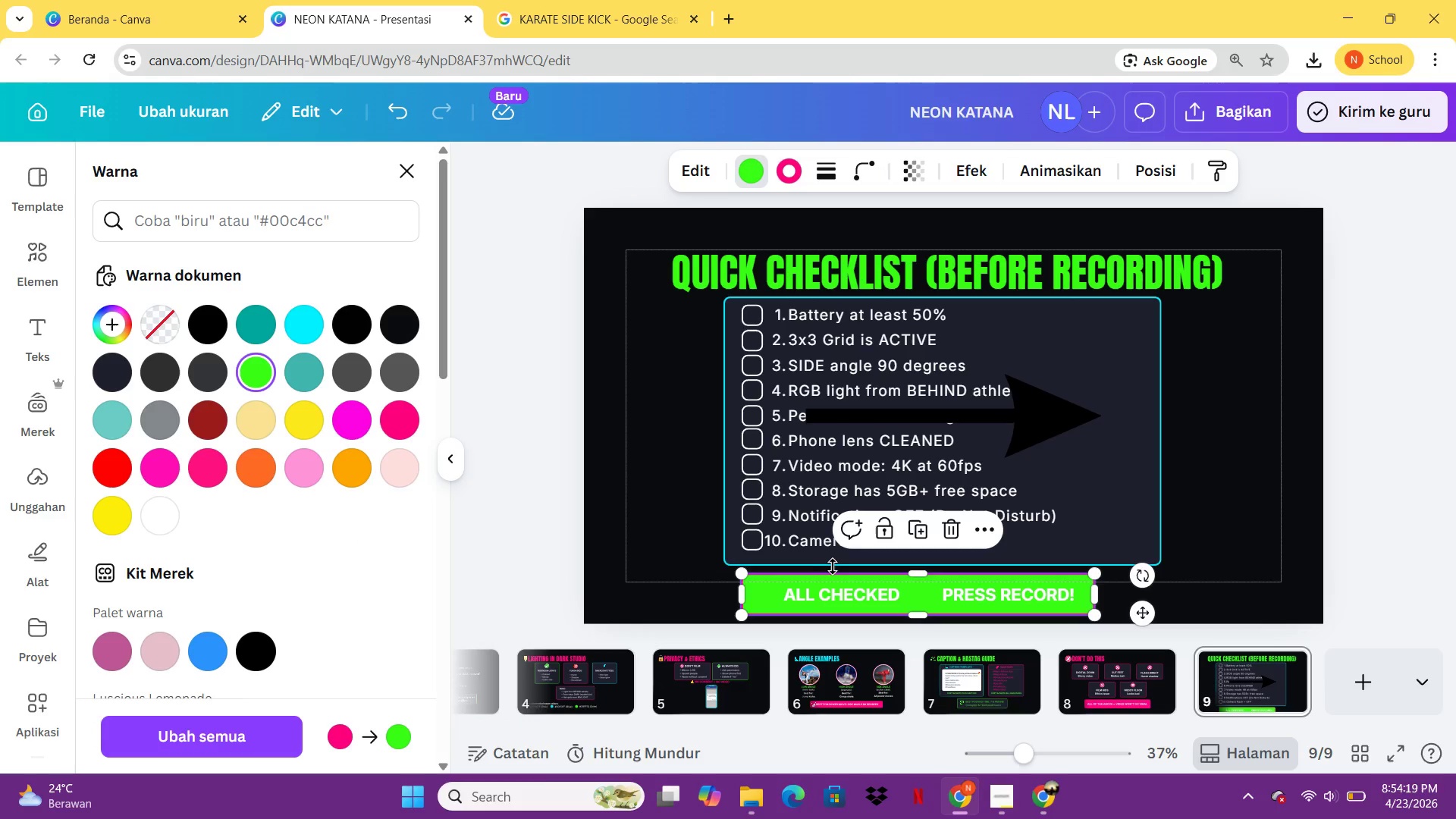 
wait(5.05)
 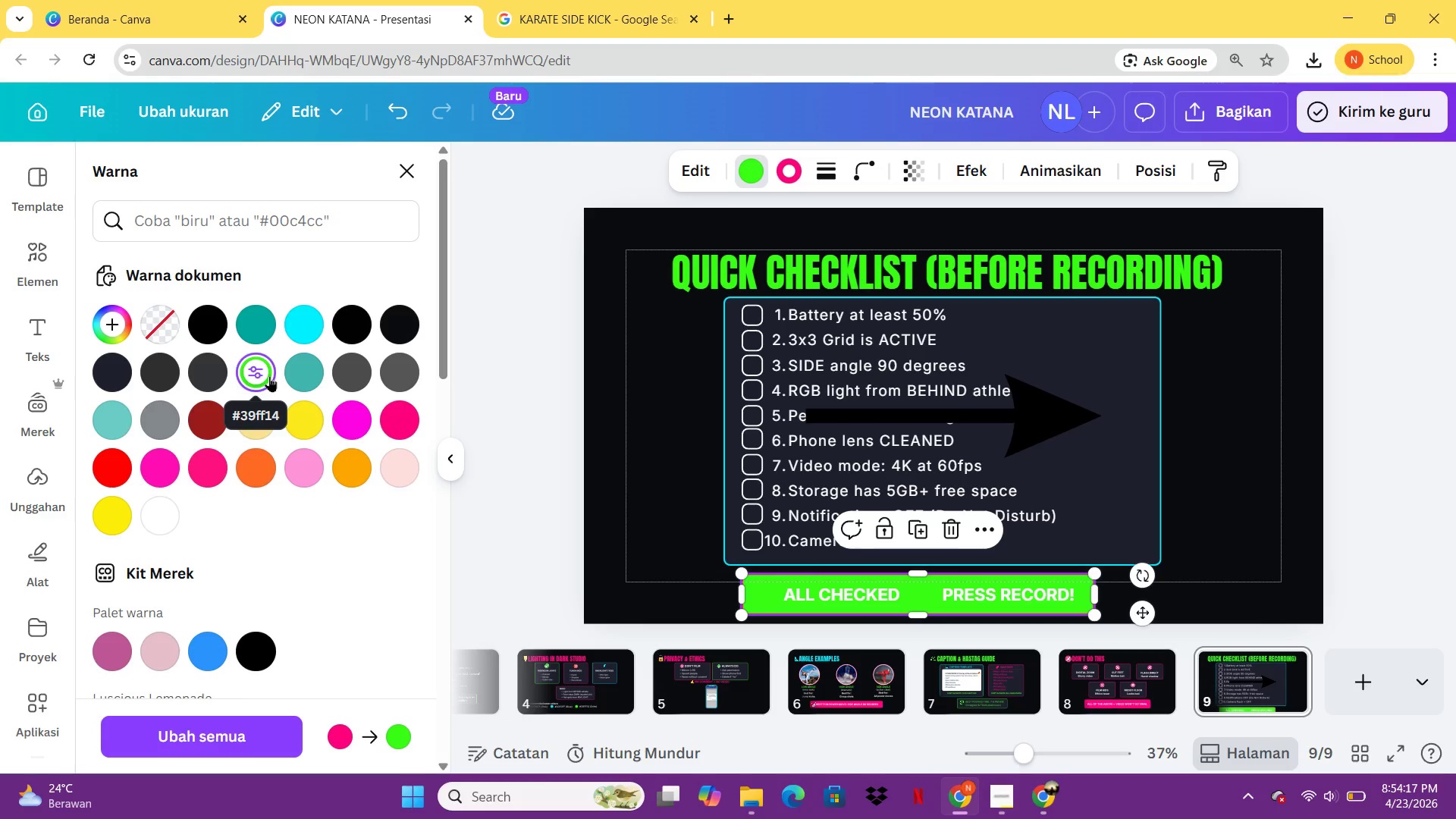 
left_click([1021, 425])
 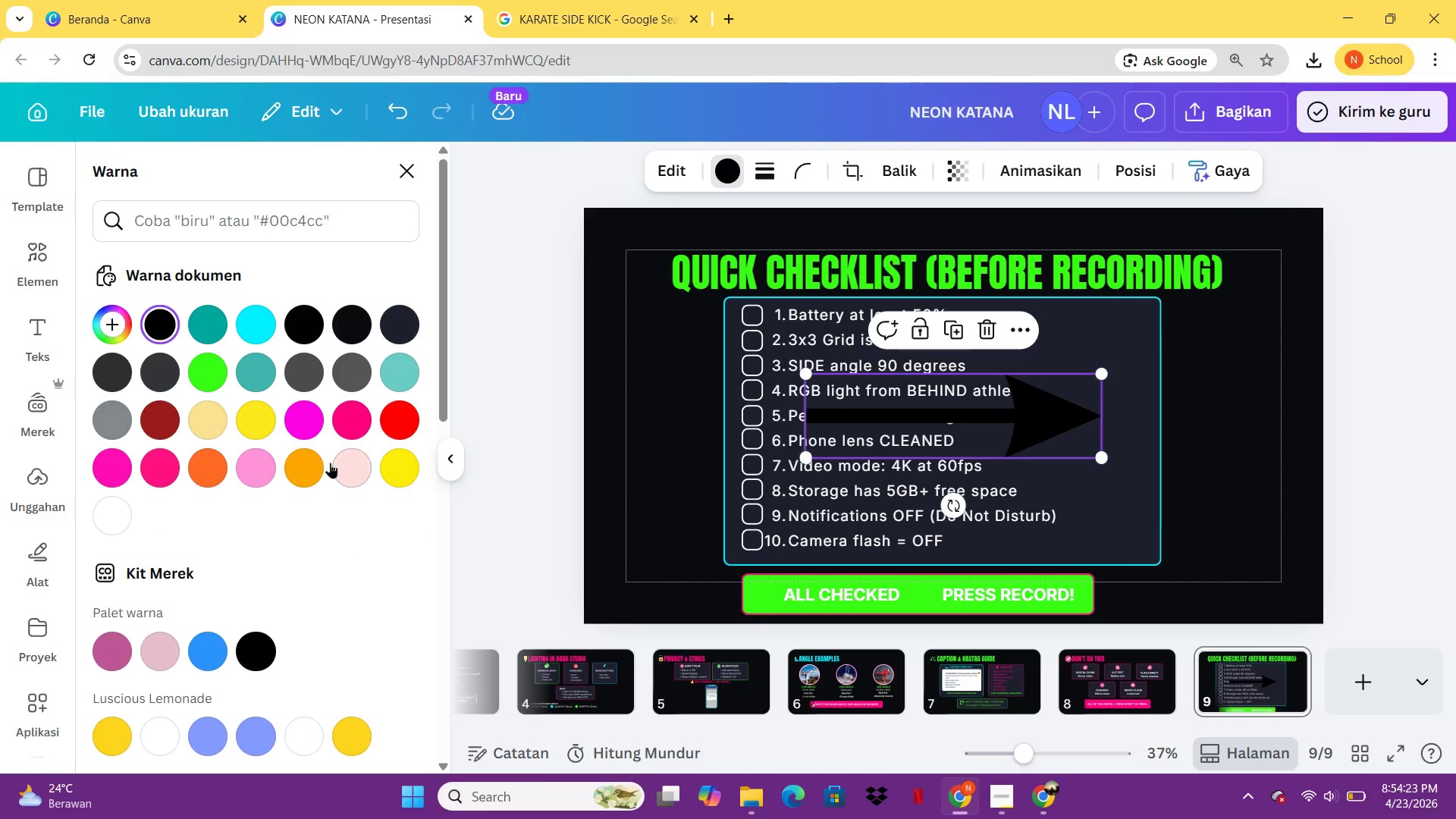 
left_click([124, 507])
 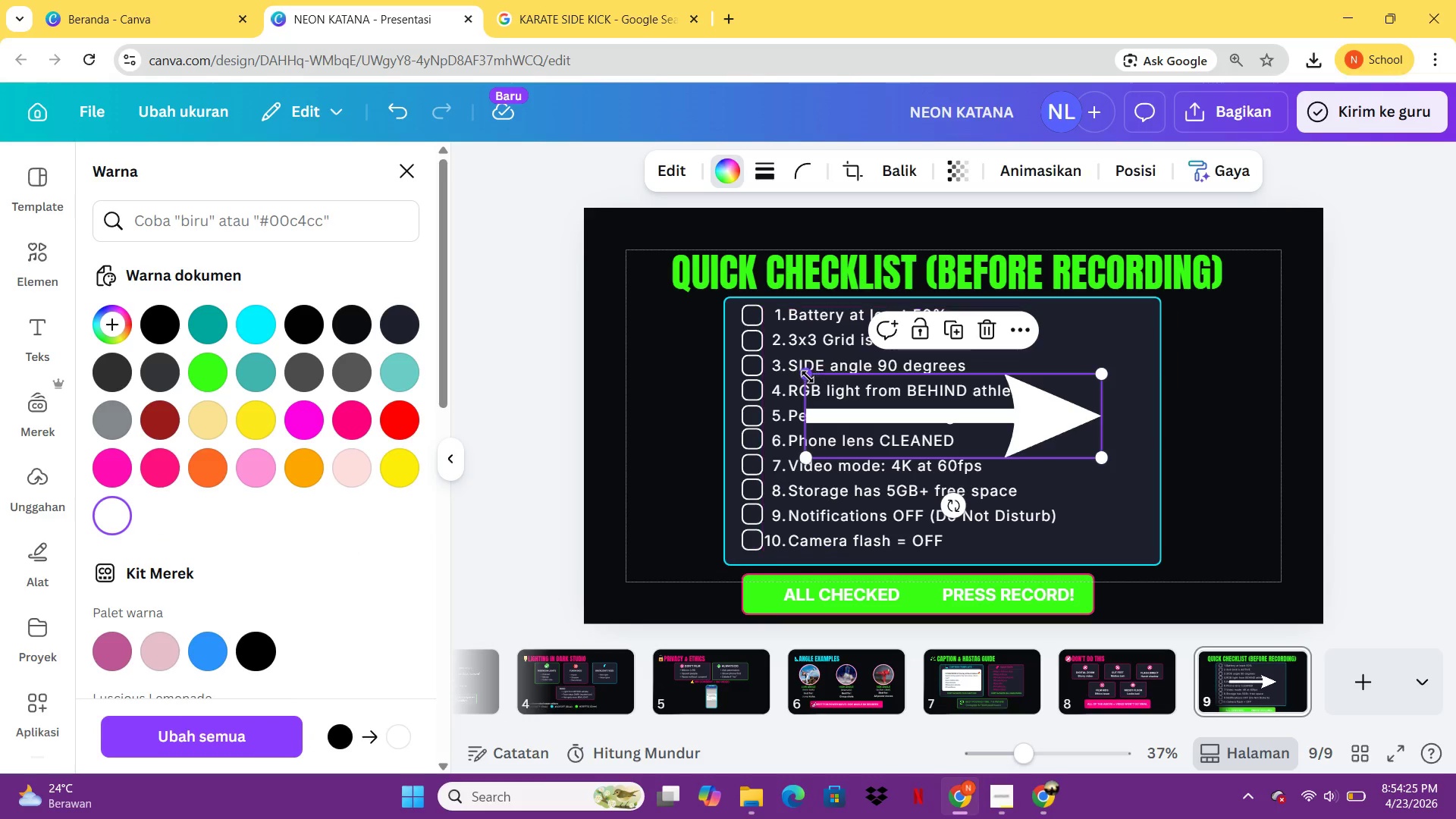 
left_click_drag(start_coordinate=[808, 377], to_coordinate=[1059, 437])
 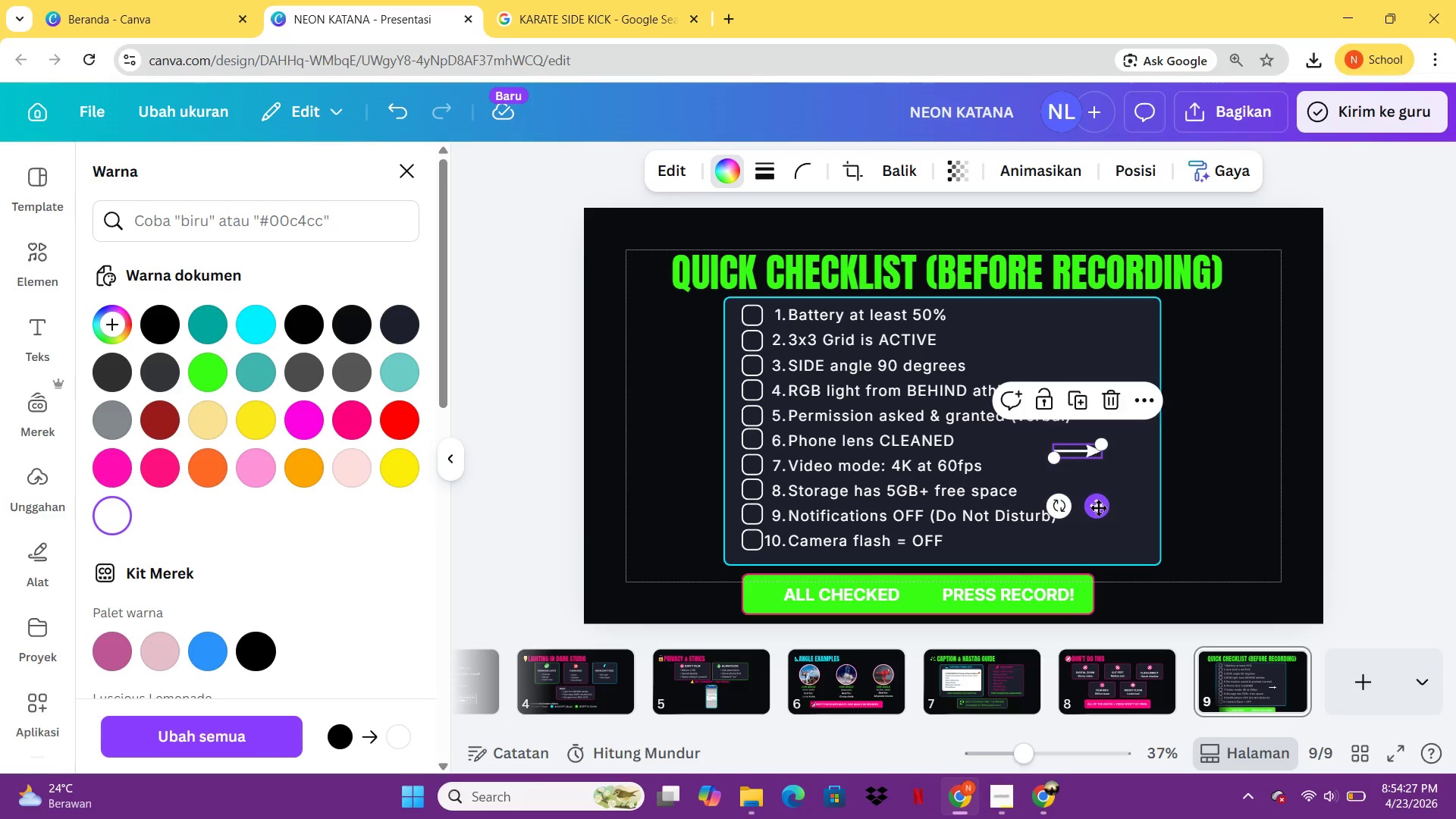 
left_click_drag(start_coordinate=[1098, 507], to_coordinate=[1124, 460])
 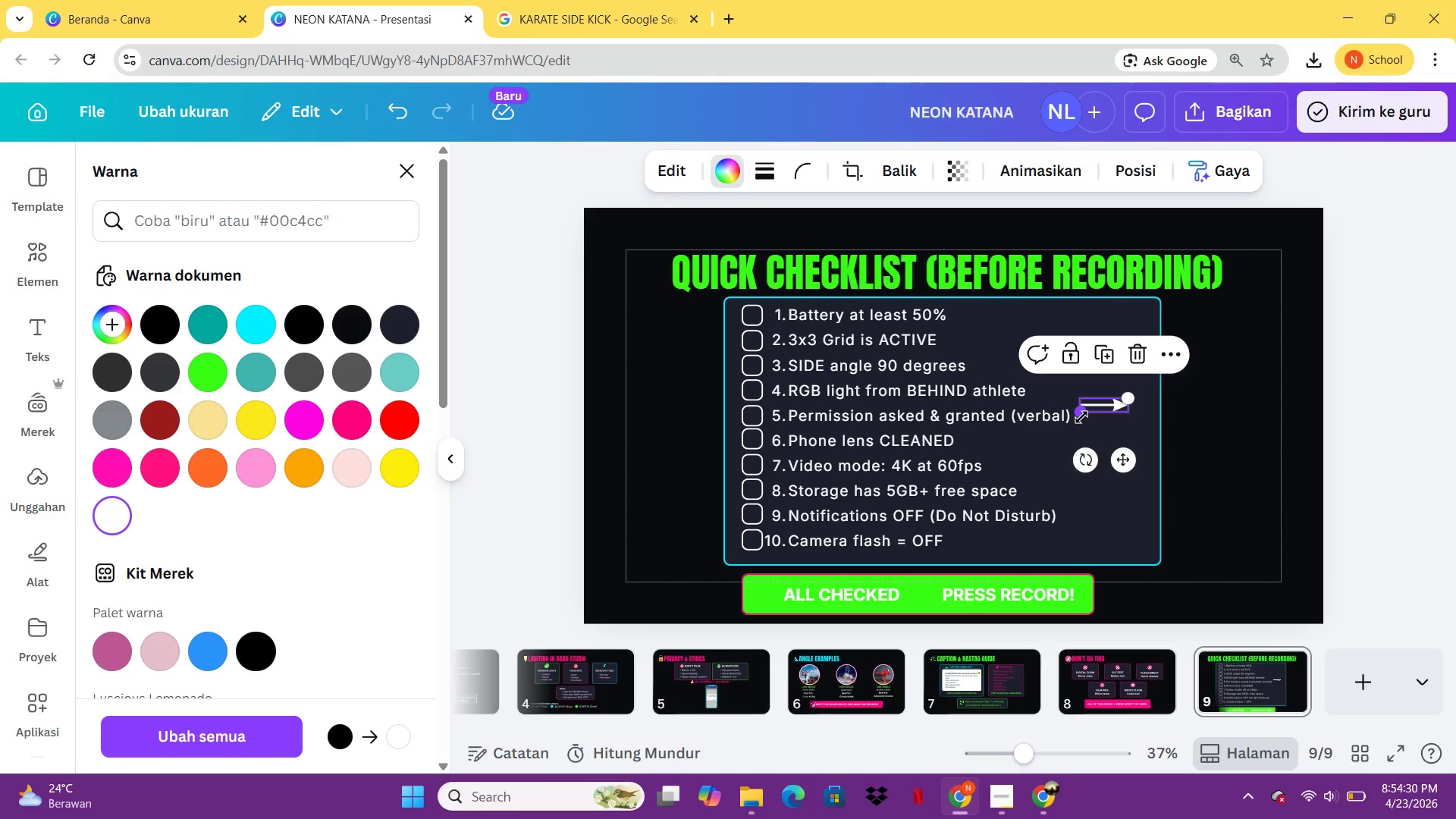 
left_click_drag(start_coordinate=[1081, 417], to_coordinate=[1097, 414])
 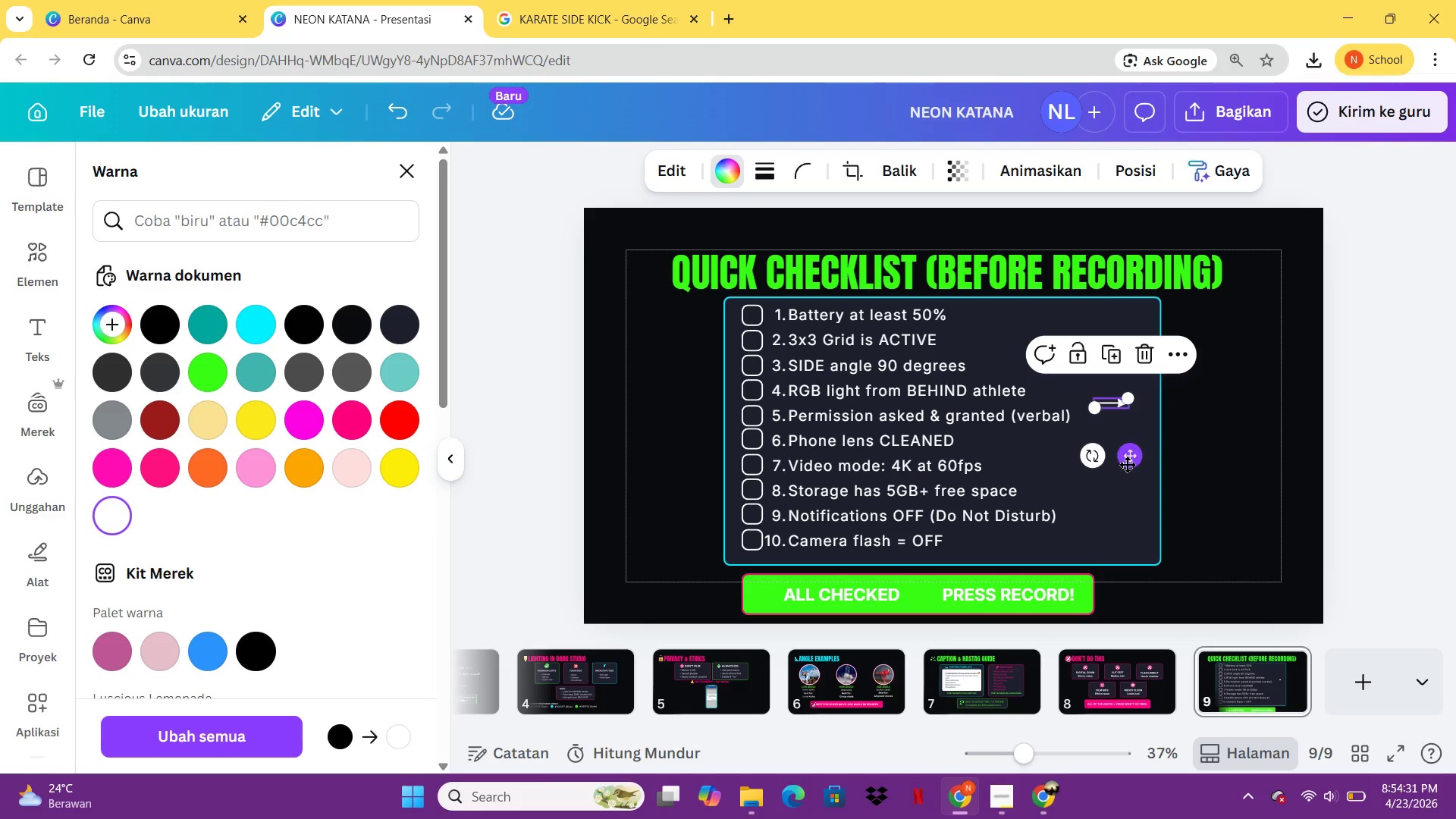 
left_click_drag(start_coordinate=[1128, 464], to_coordinate=[943, 655])
 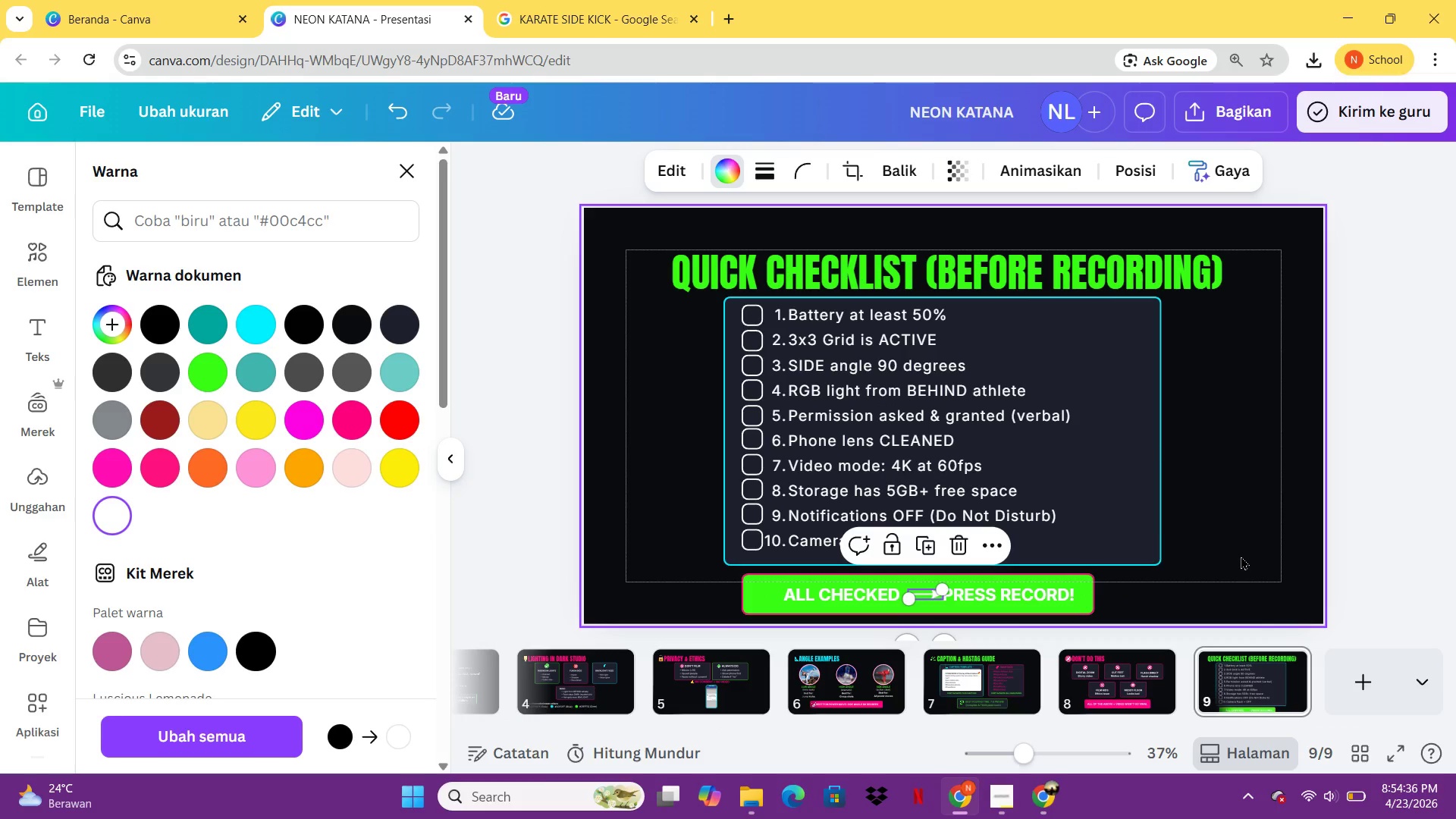 
left_click([1241, 556])
 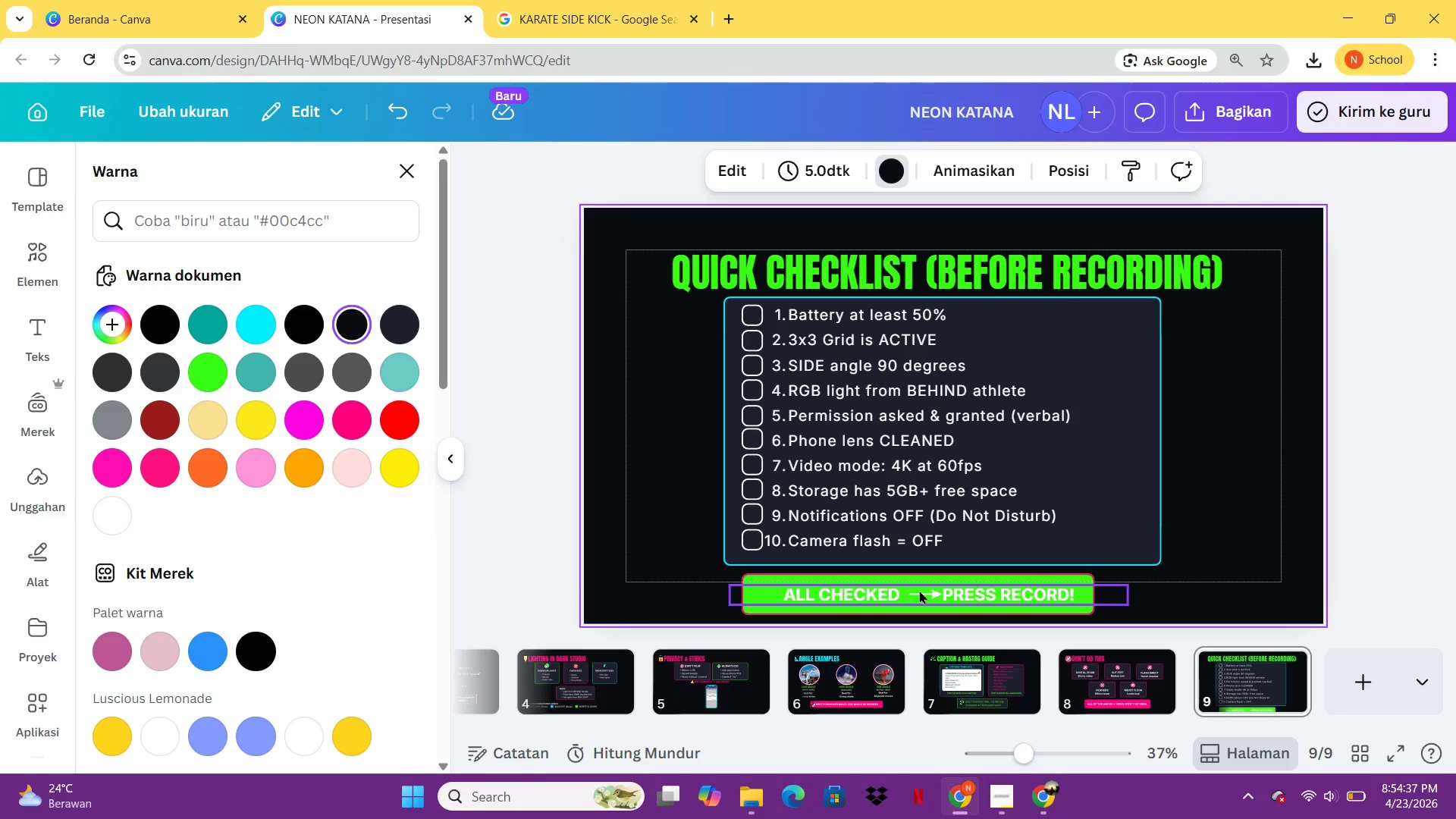 
left_click([919, 590])
 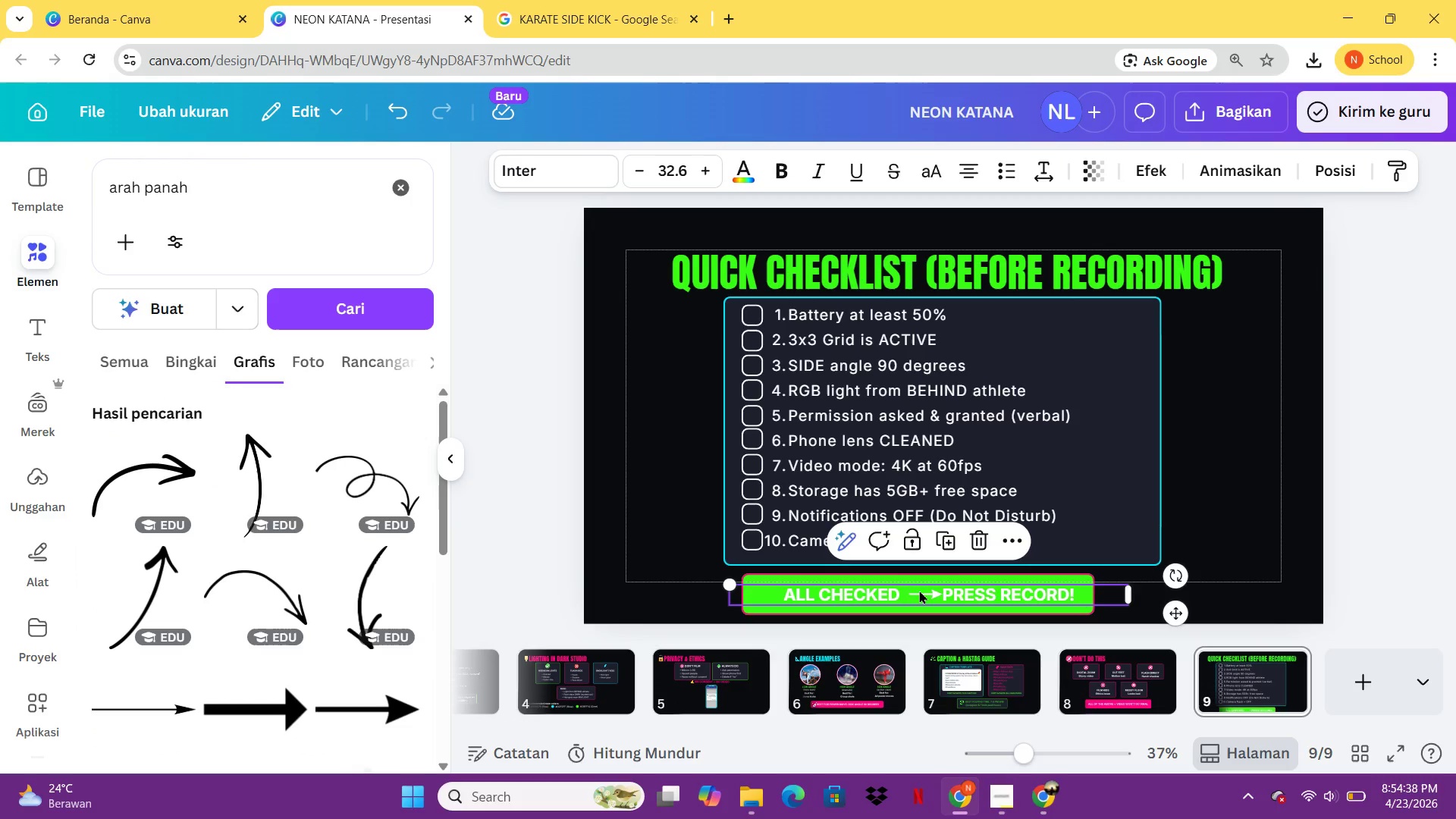 
key(Control+Z)
 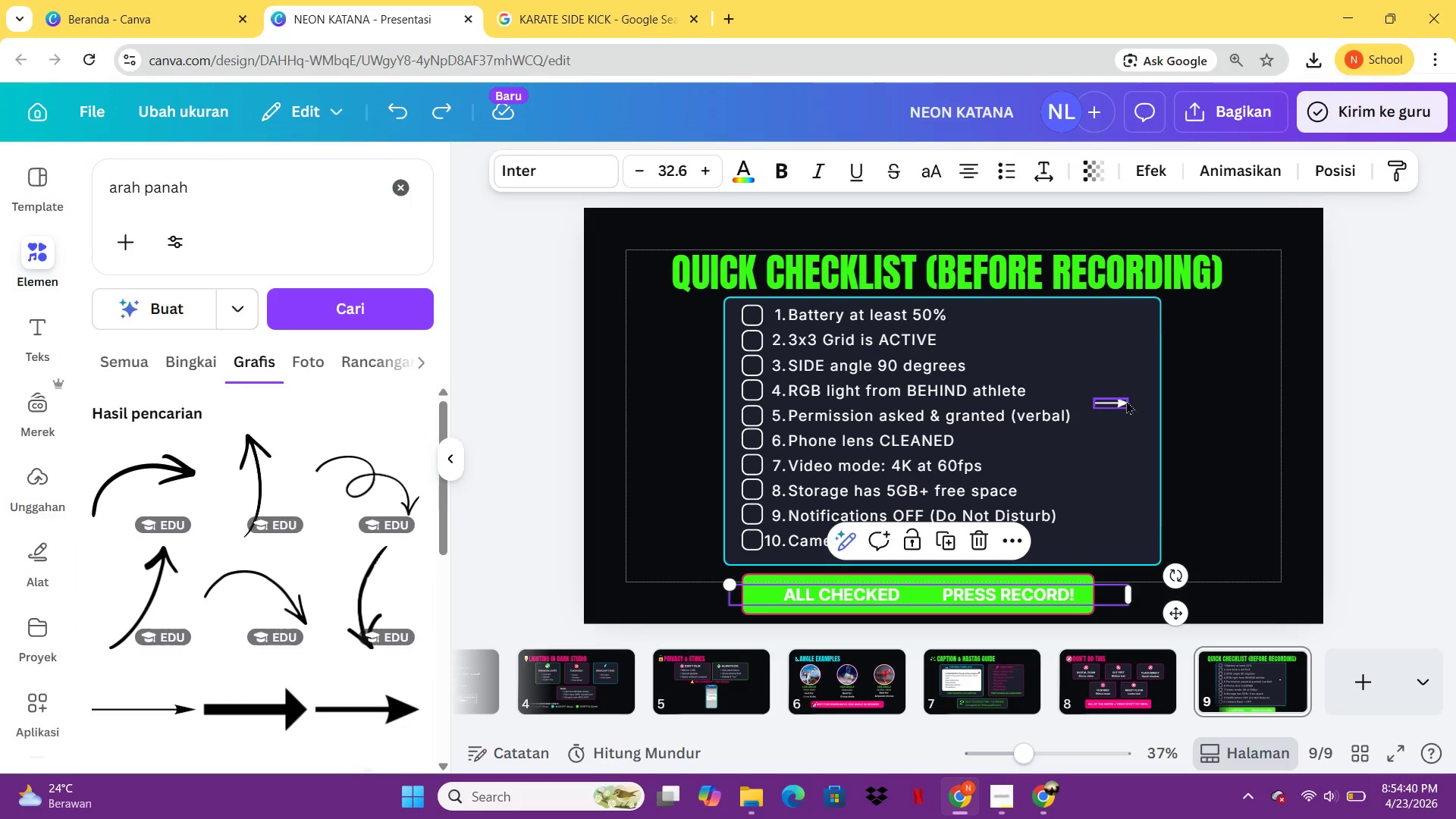 
left_click([1247, 397])
 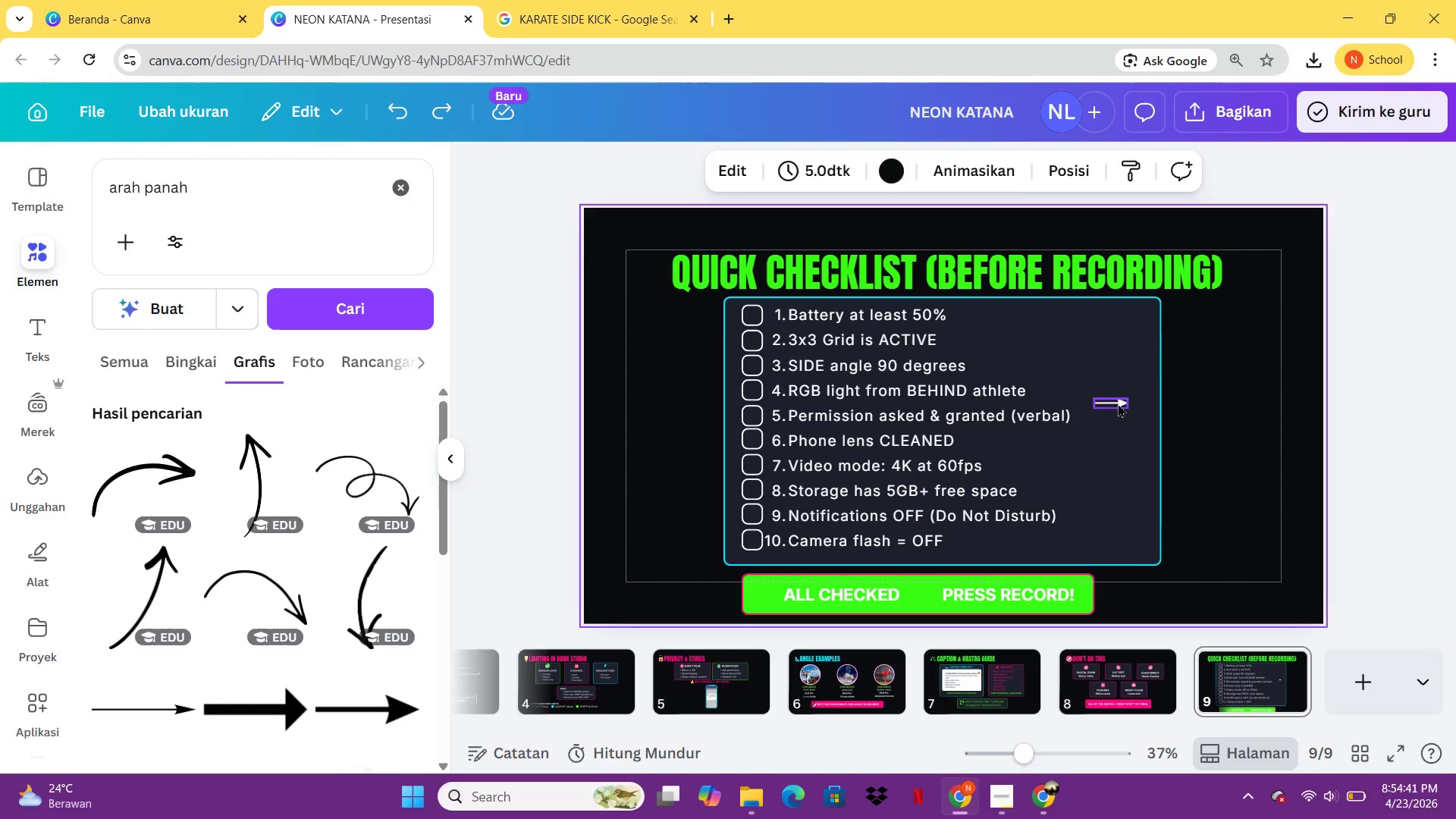 
left_click_drag(start_coordinate=[1118, 403], to_coordinate=[929, 593])
 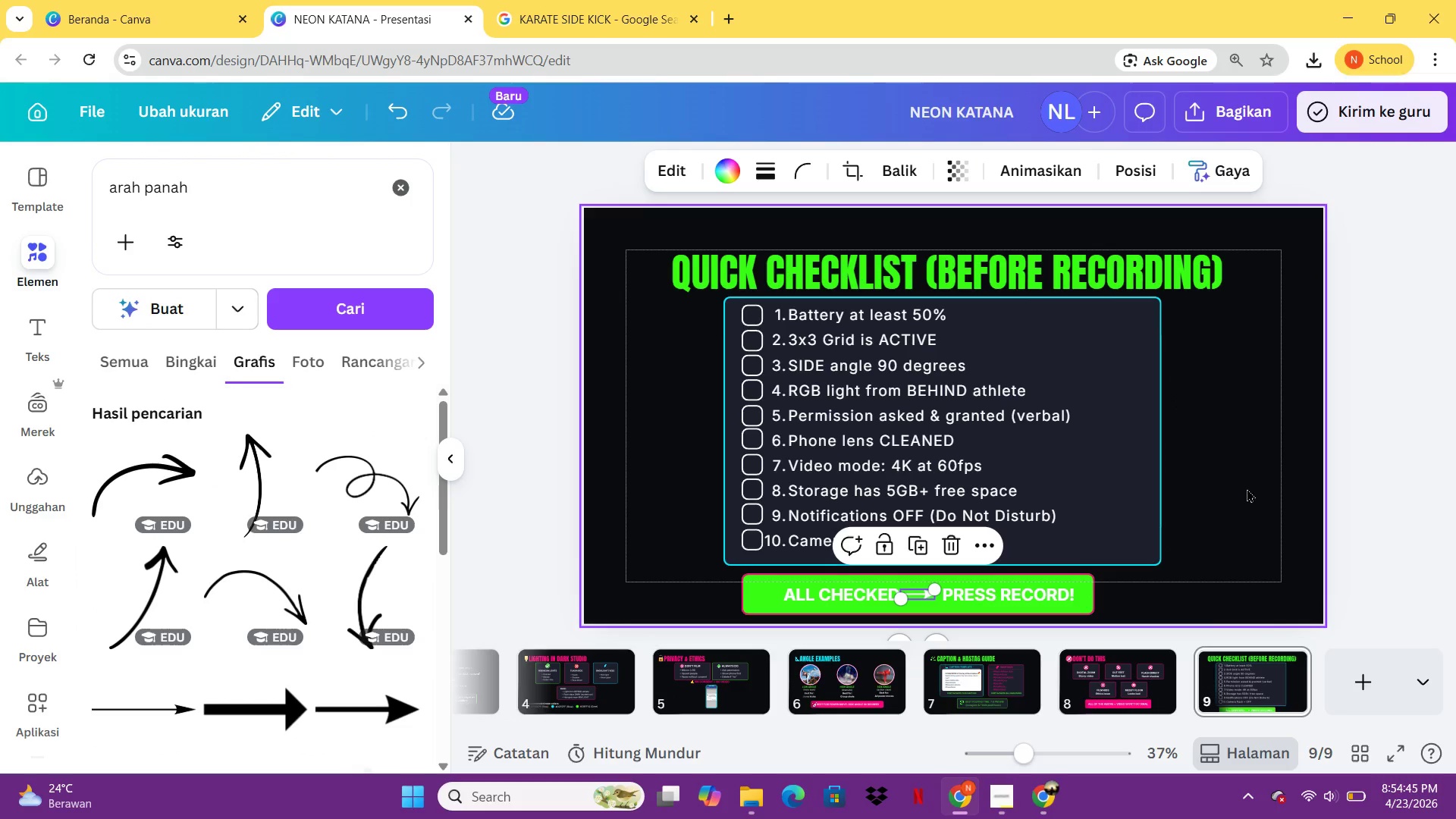 
key(ArrowRight)
 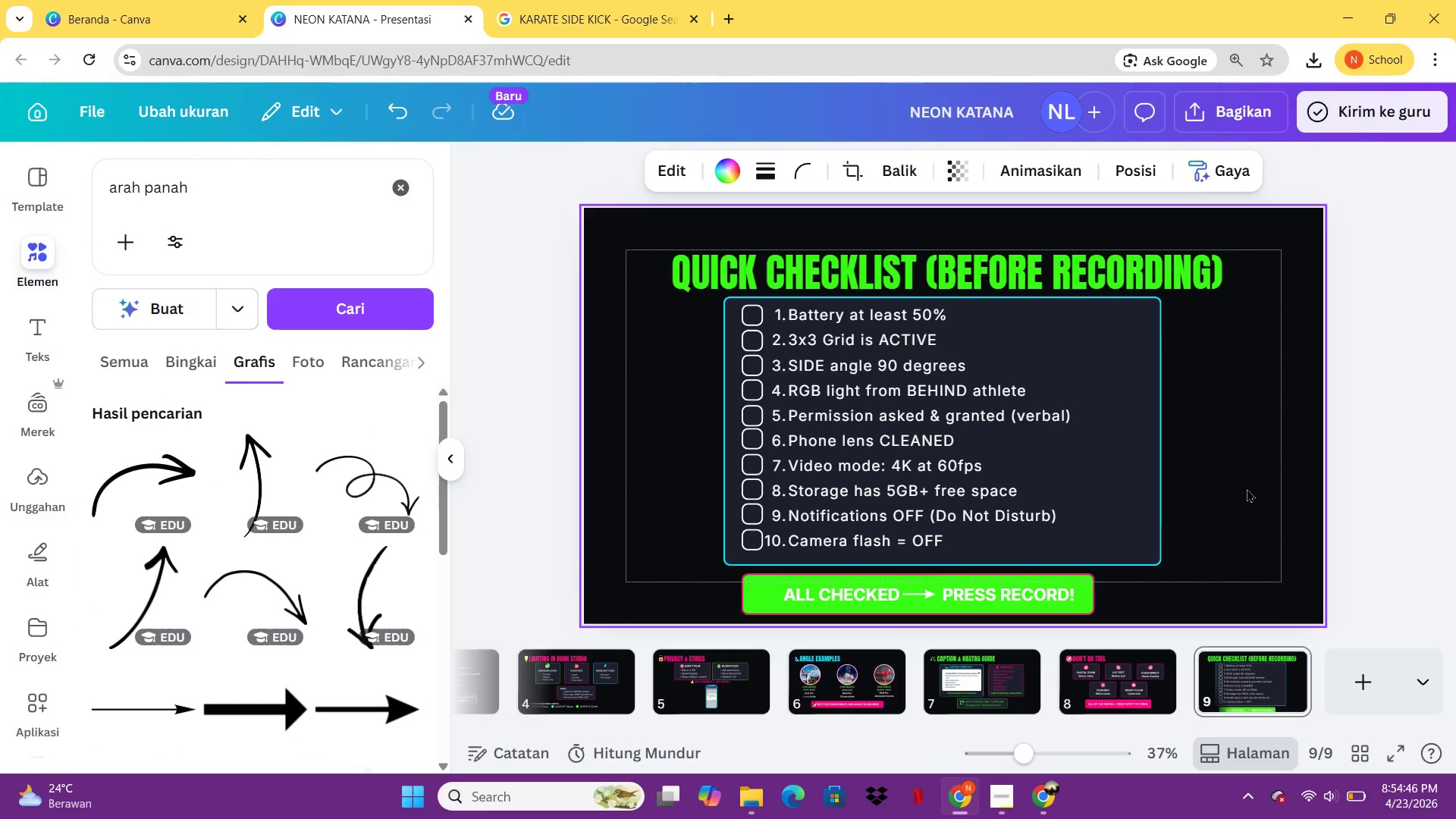 
key(ArrowRight)
 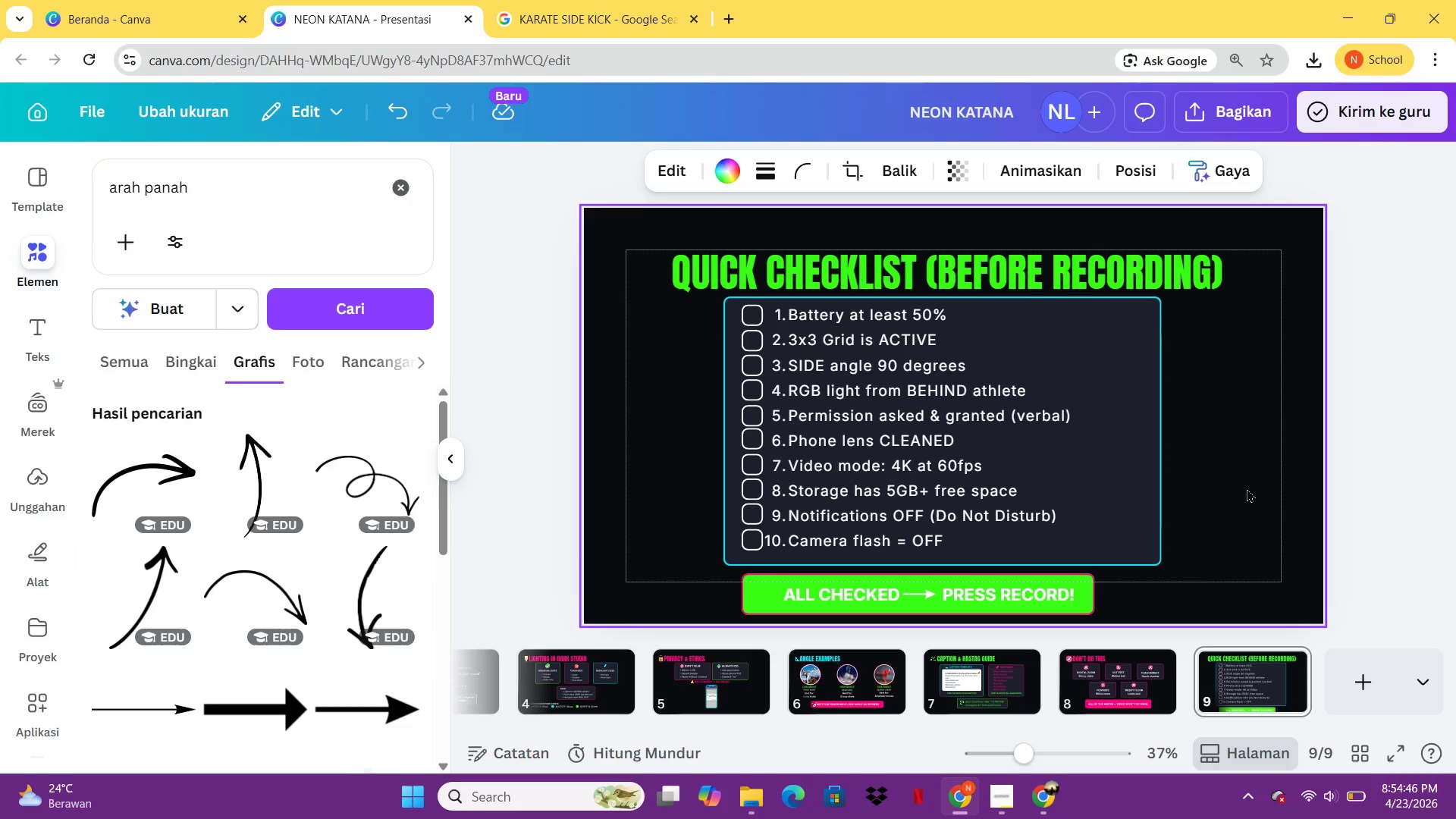 
key(ArrowRight)
 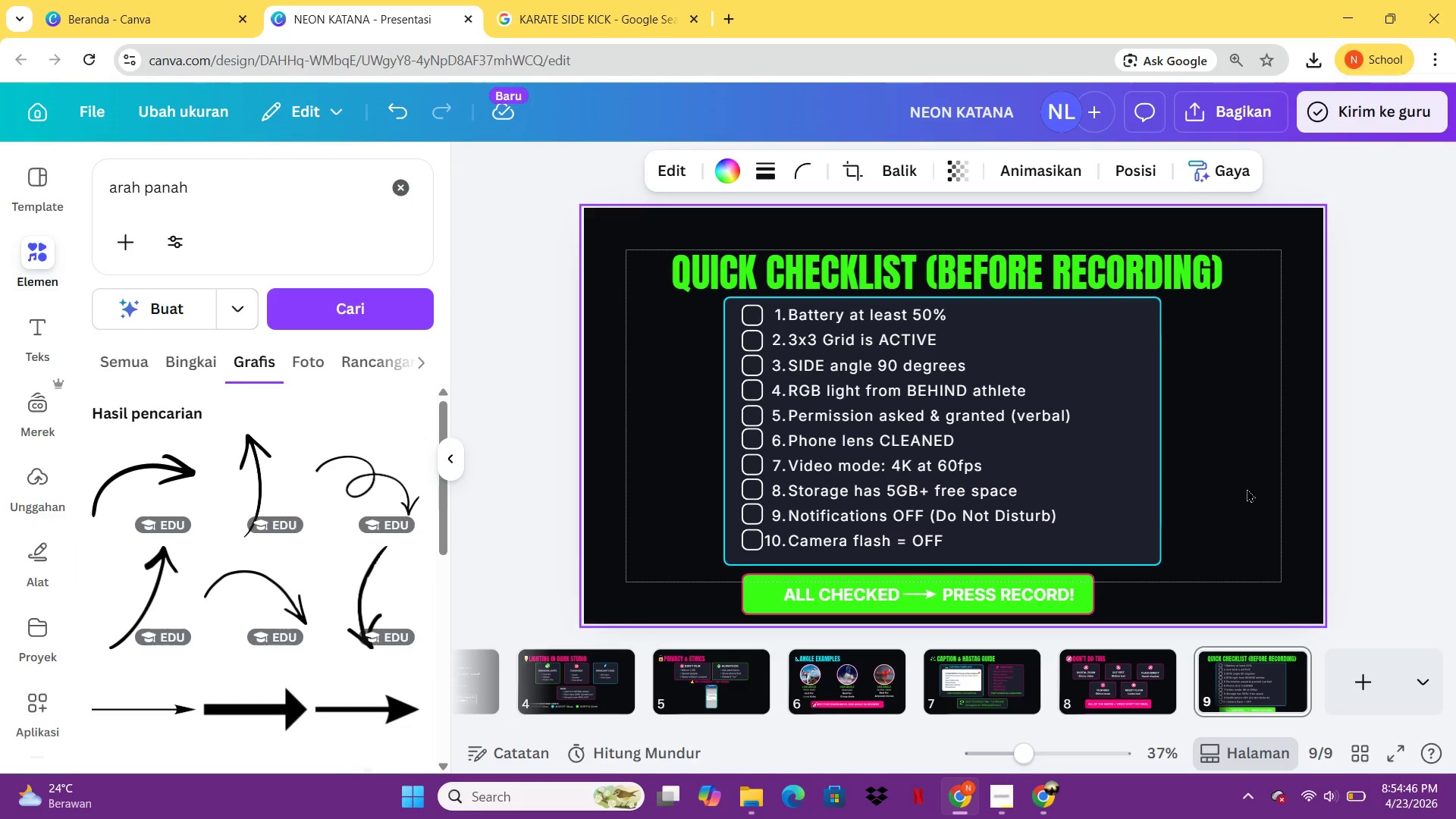 
key(ArrowRight)
 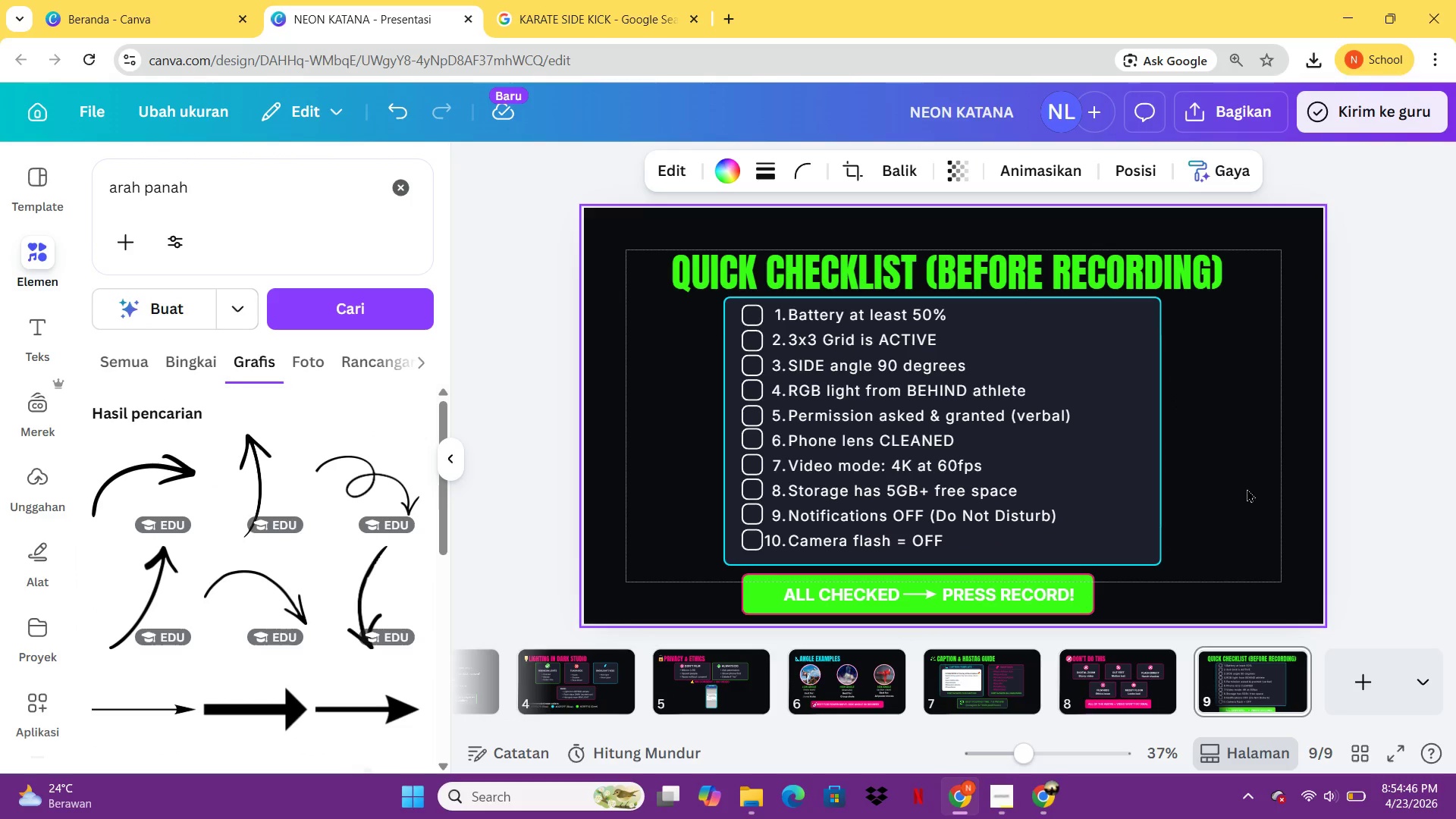 
key(ArrowRight)
 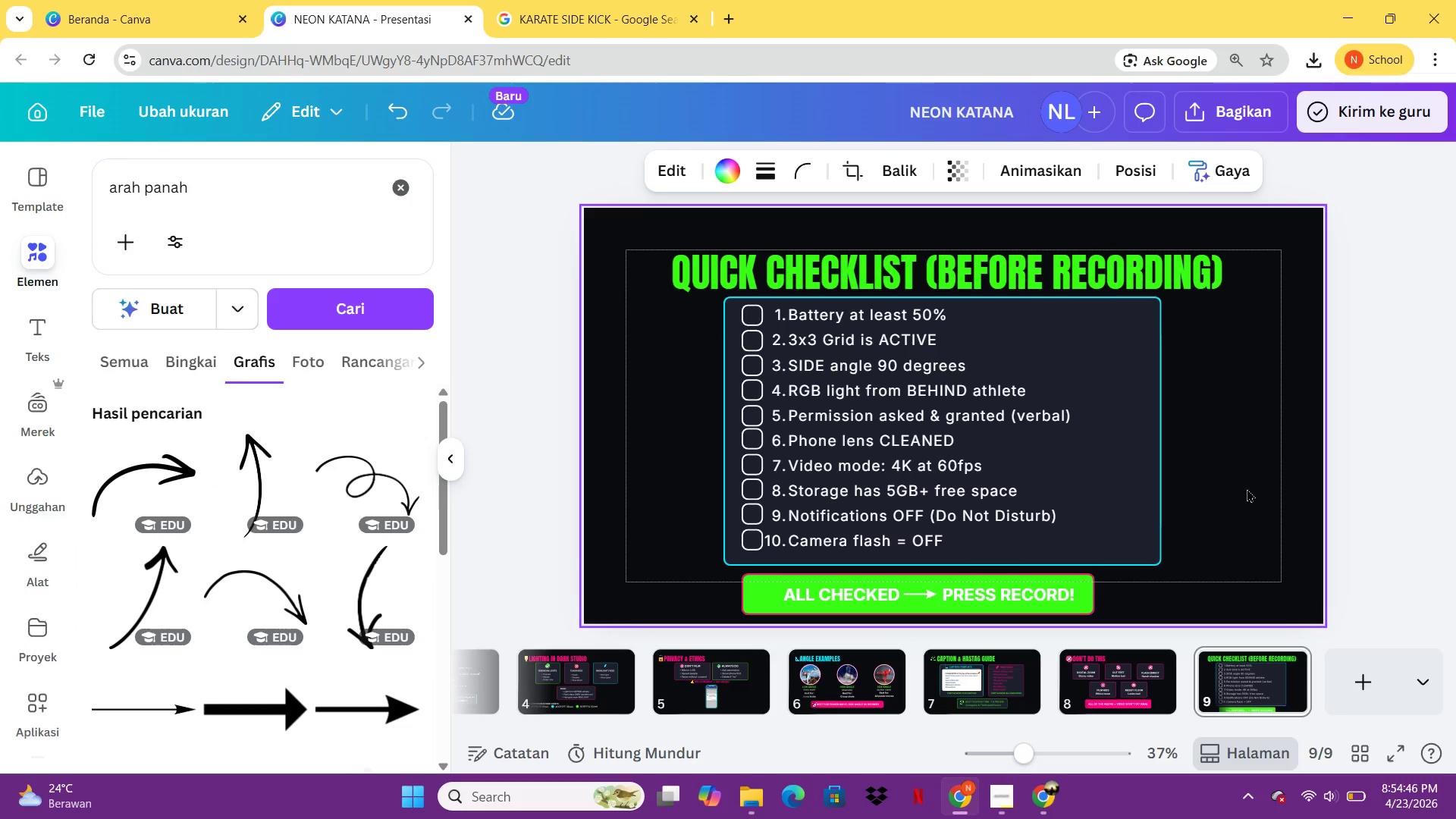 
key(ArrowRight)
 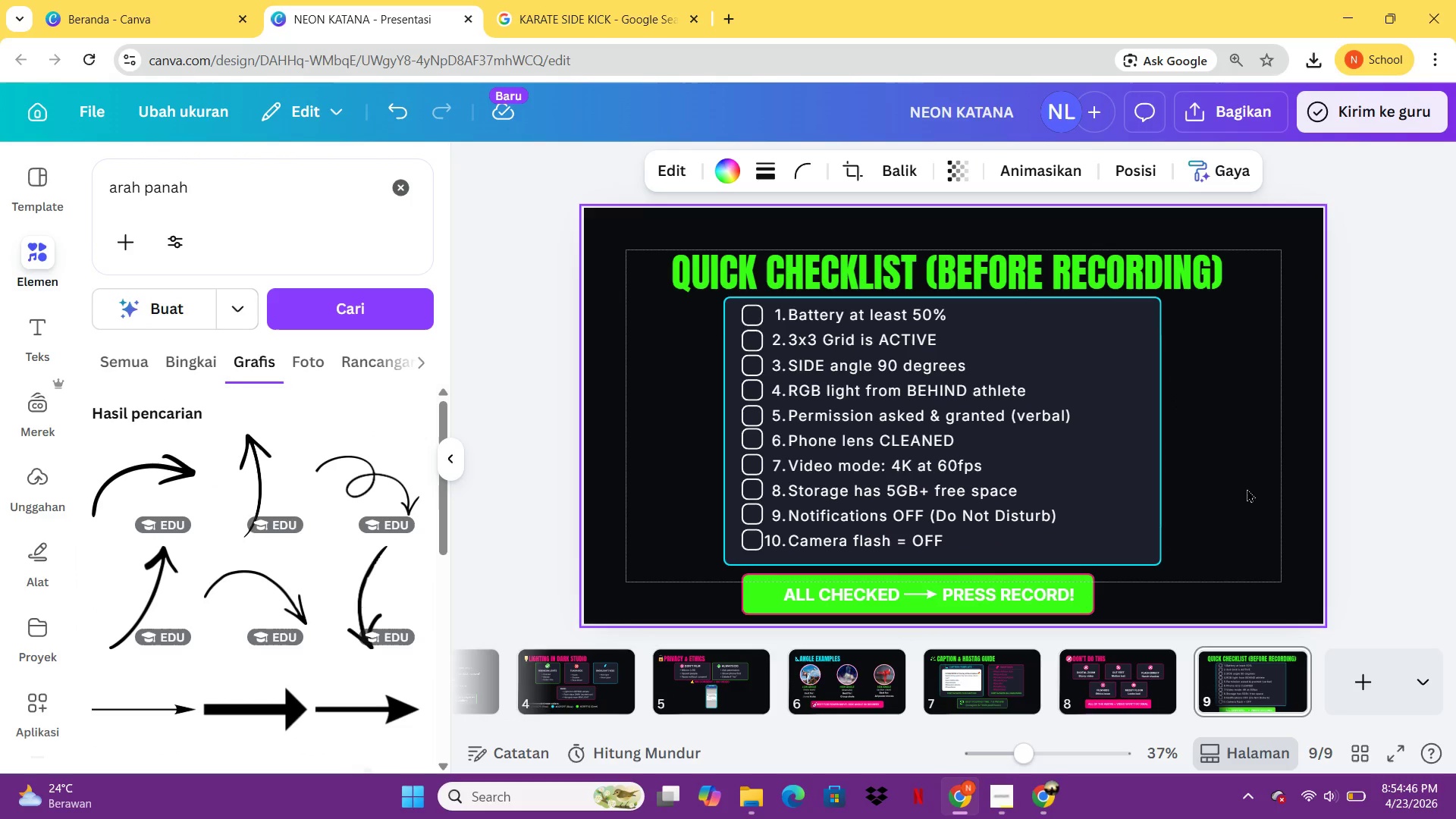 
key(ArrowRight)
 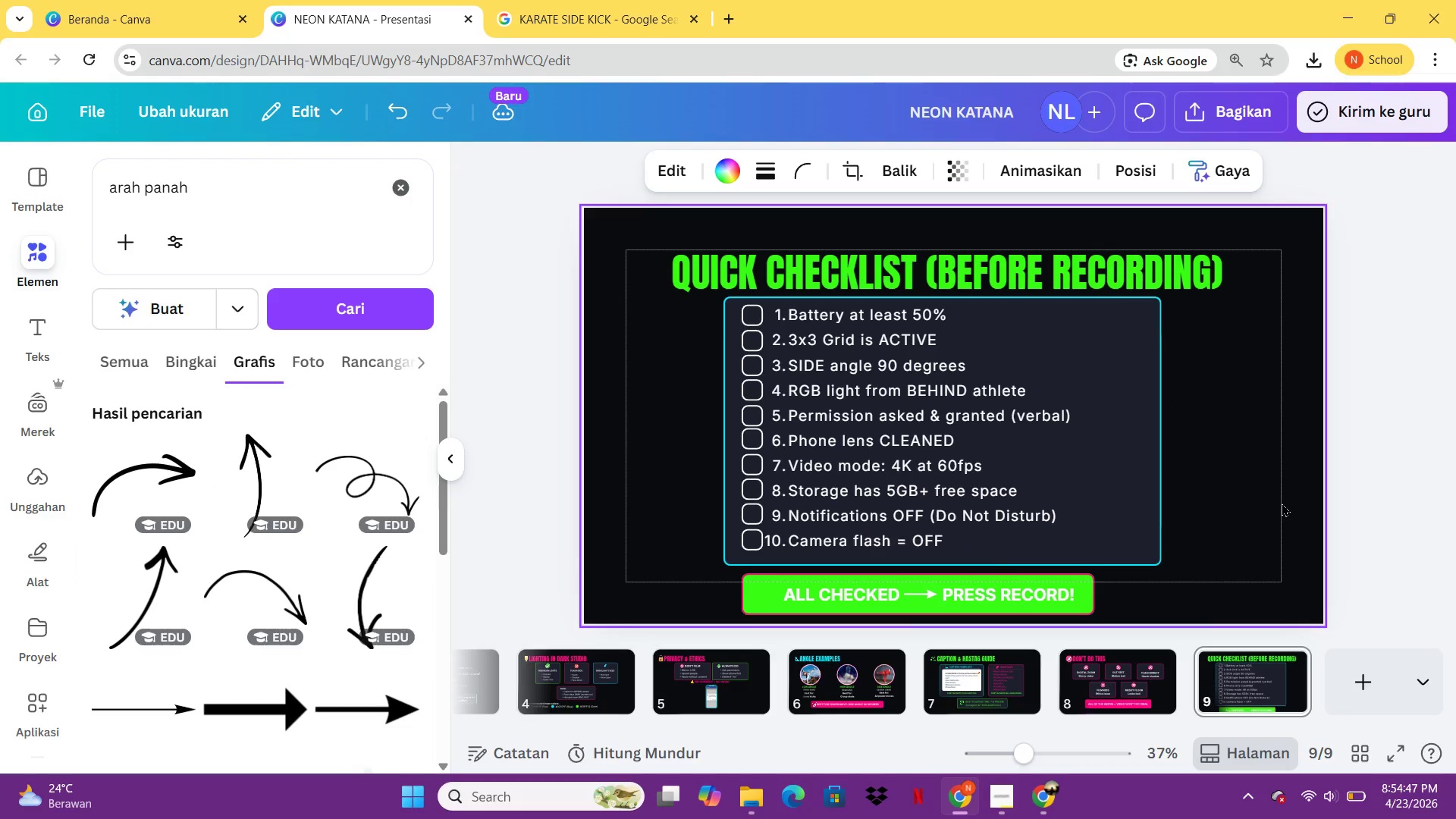 
left_click([1282, 503])
 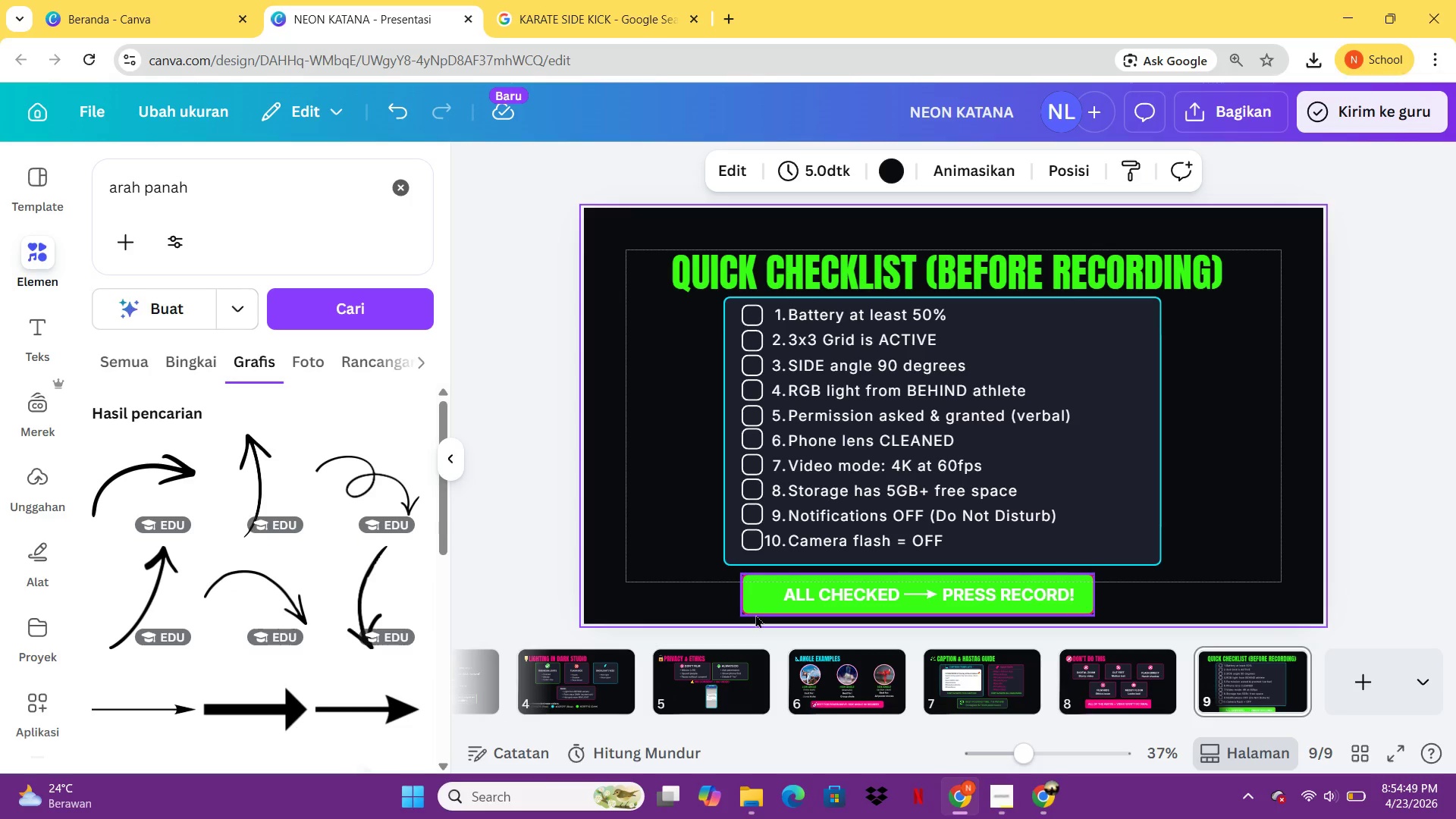 
left_click([756, 614])
 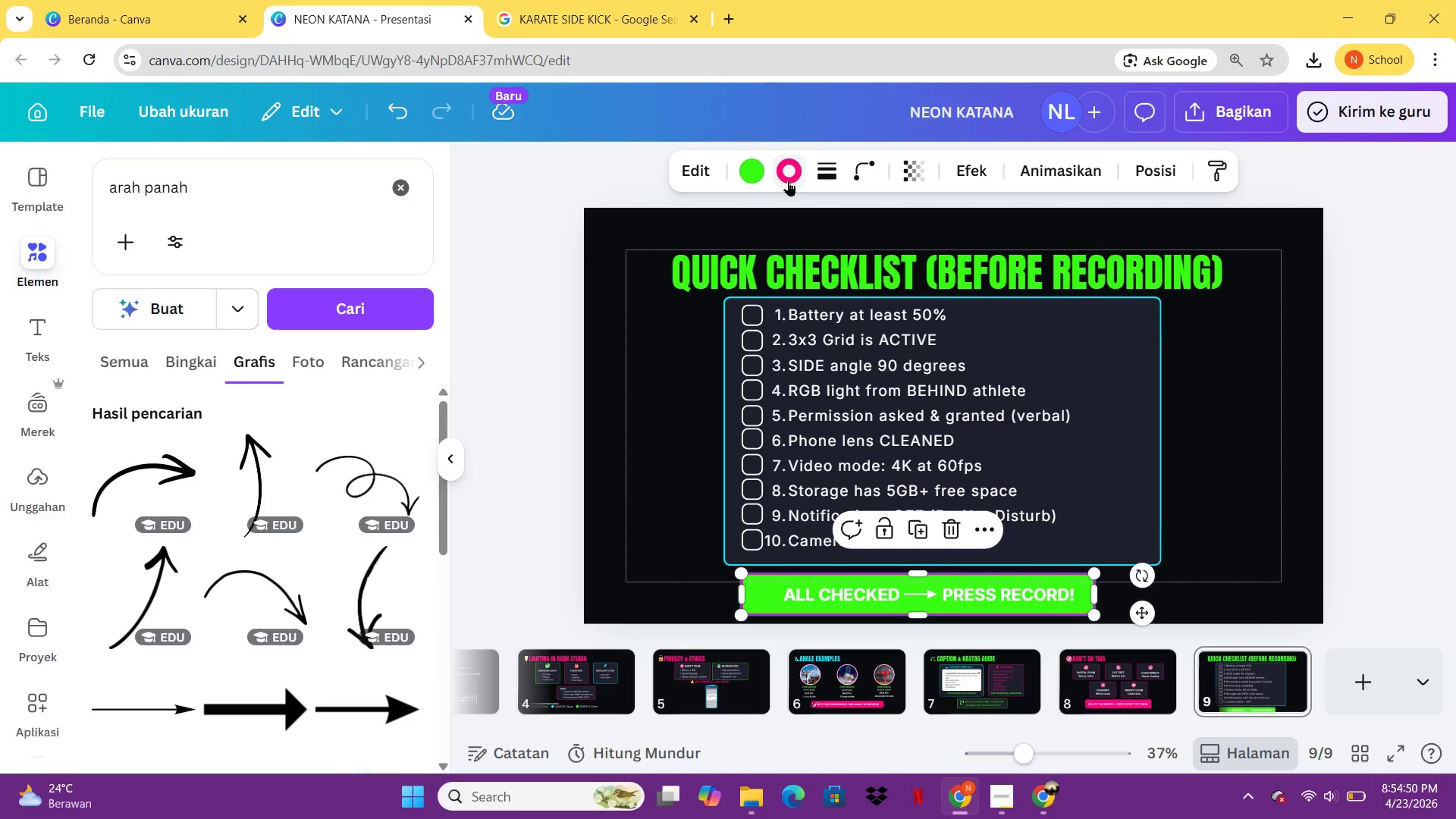 
left_click([787, 183])
 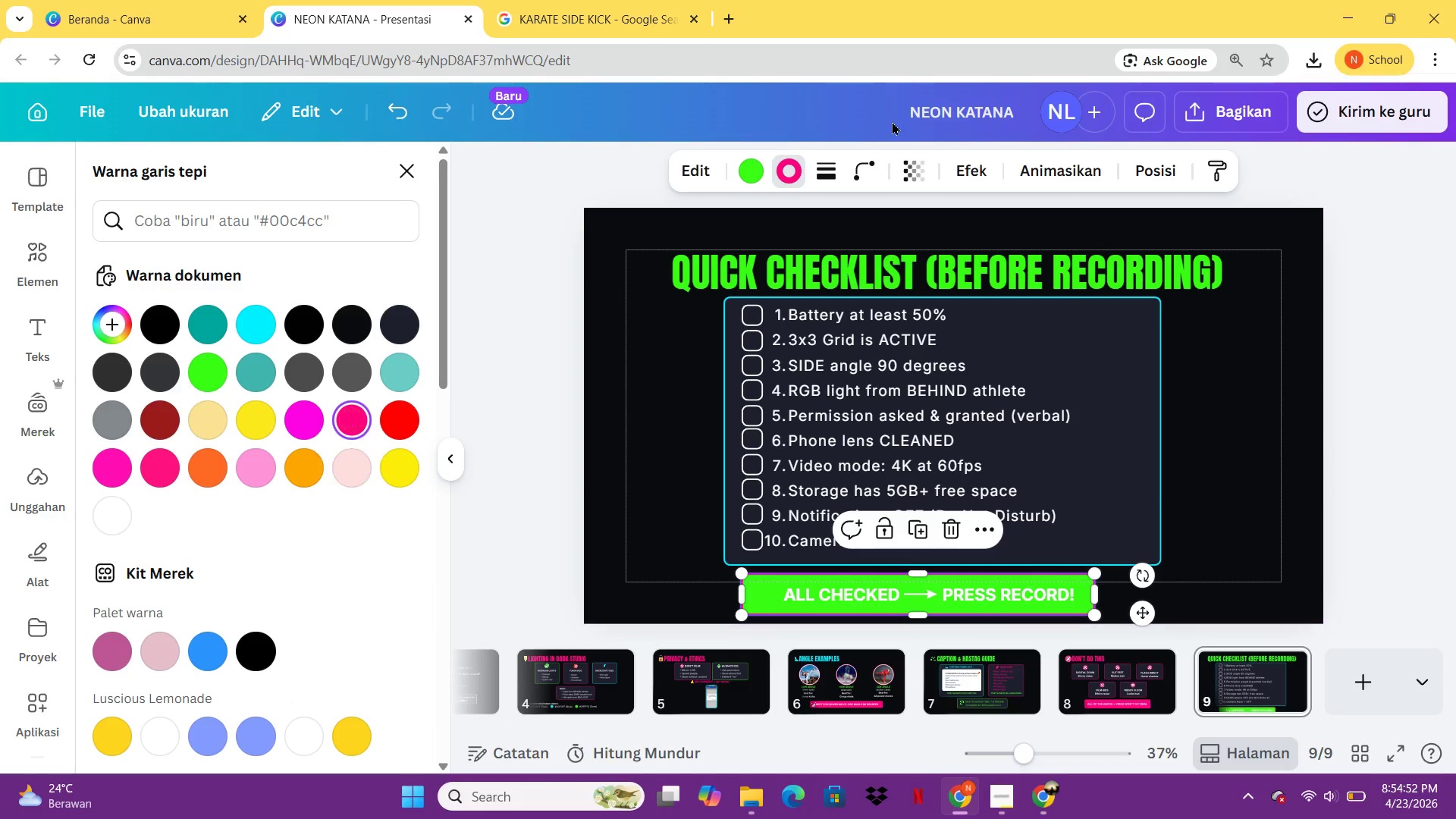 
left_click([831, 175])
 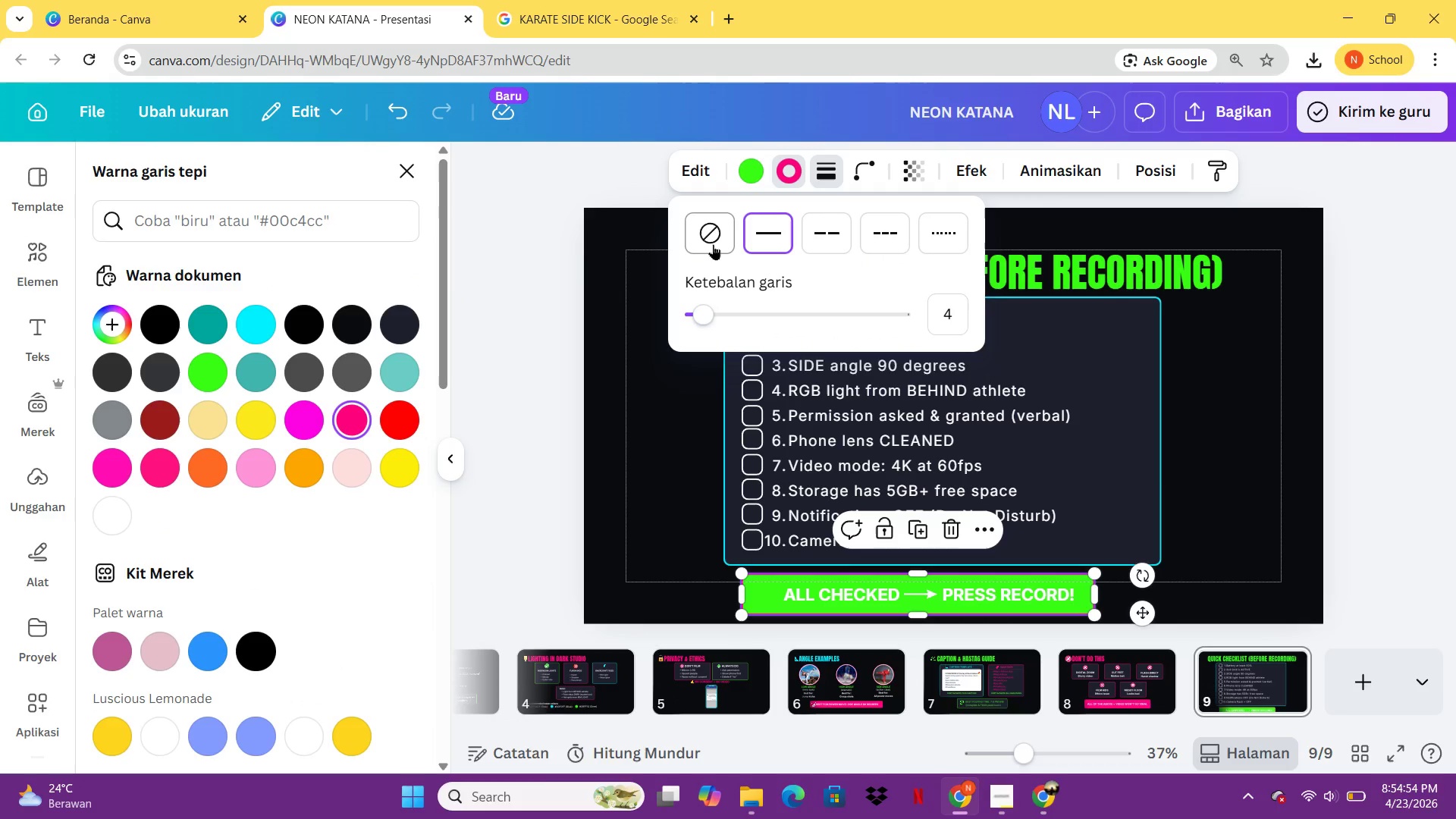 
left_click([713, 244])
 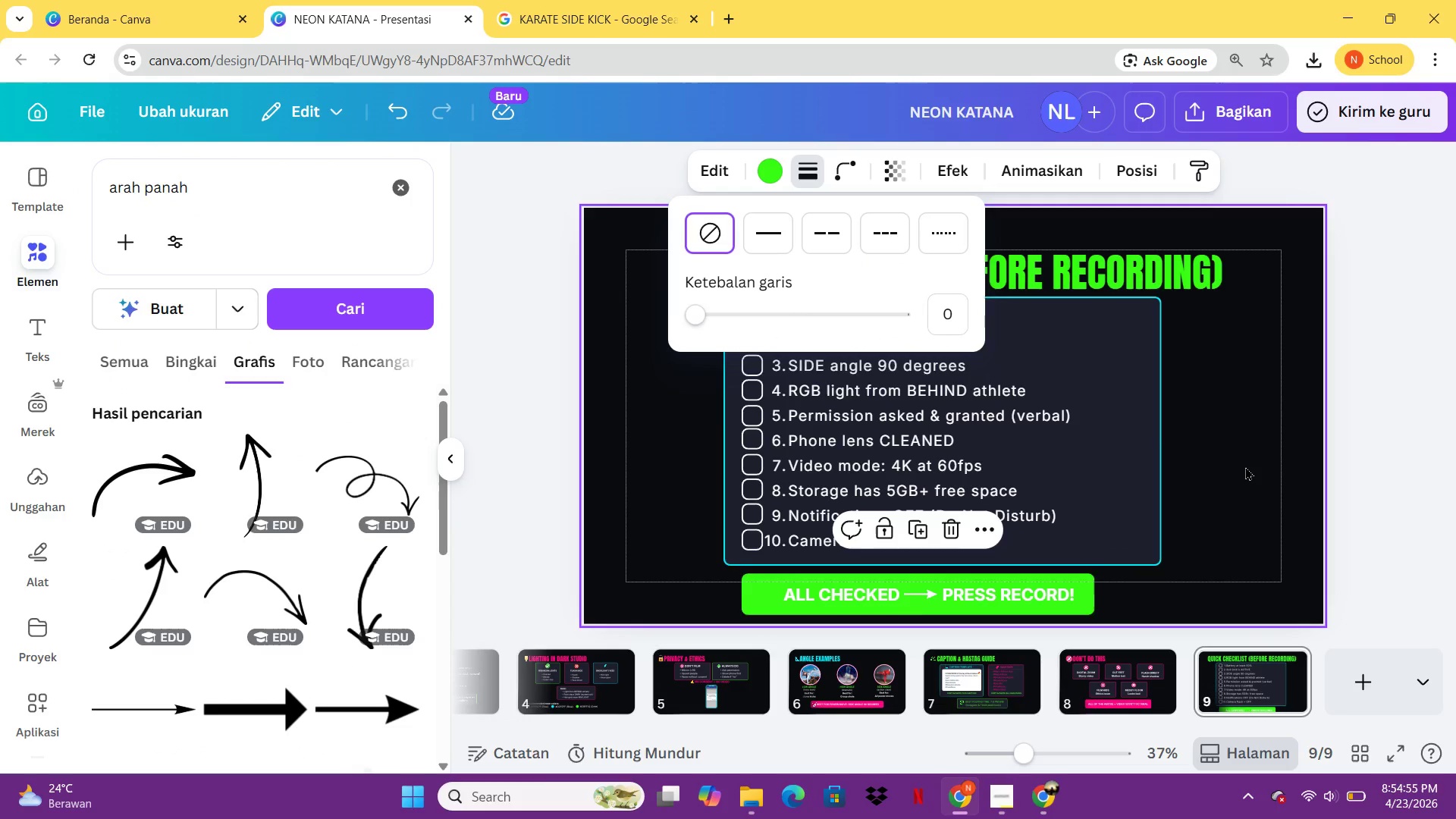 
left_click([1245, 466])
 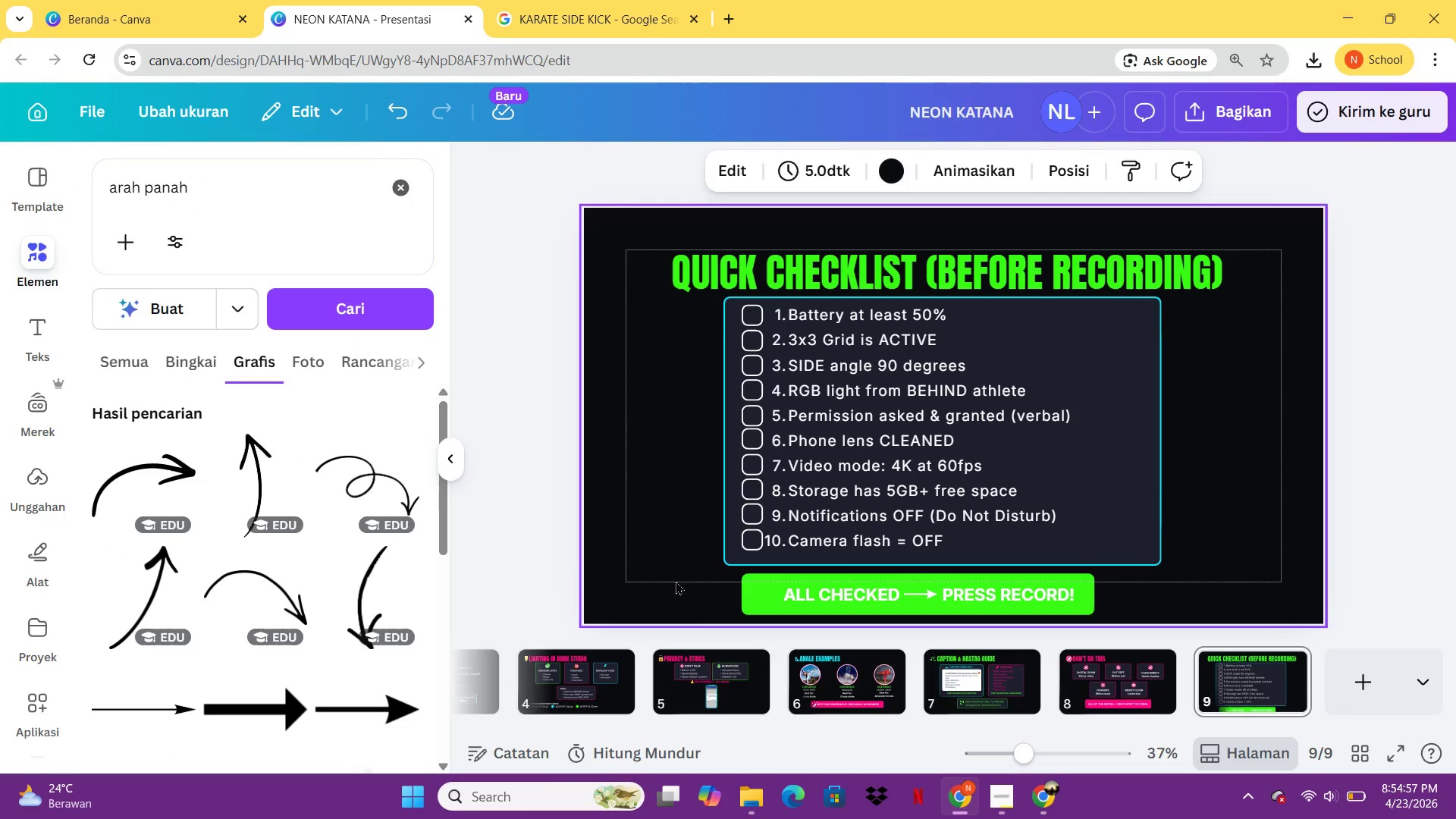 
left_click_drag(start_coordinate=[686, 555], to_coordinate=[1109, 315])
 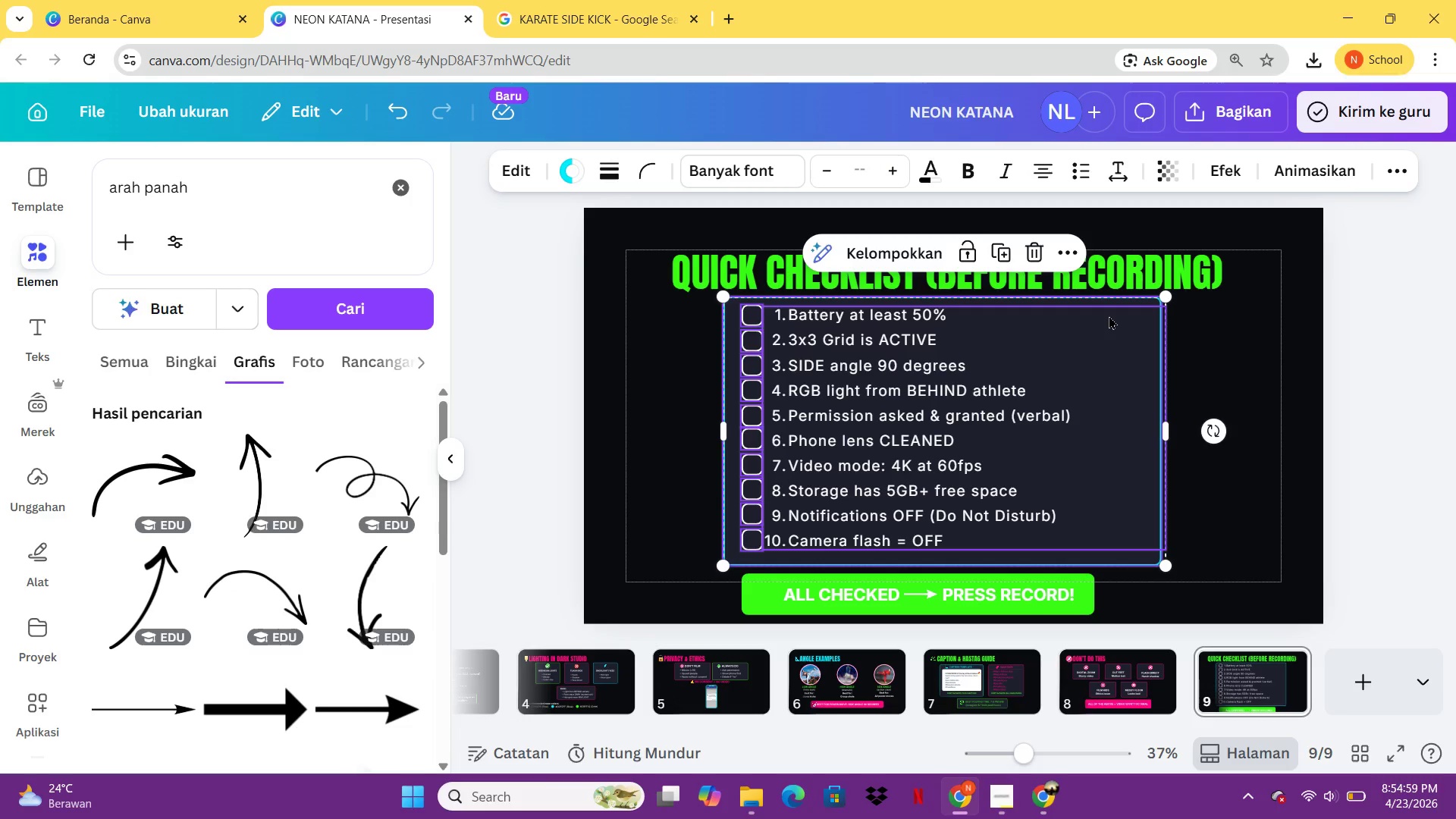 
key(Control+ControlLeft)
 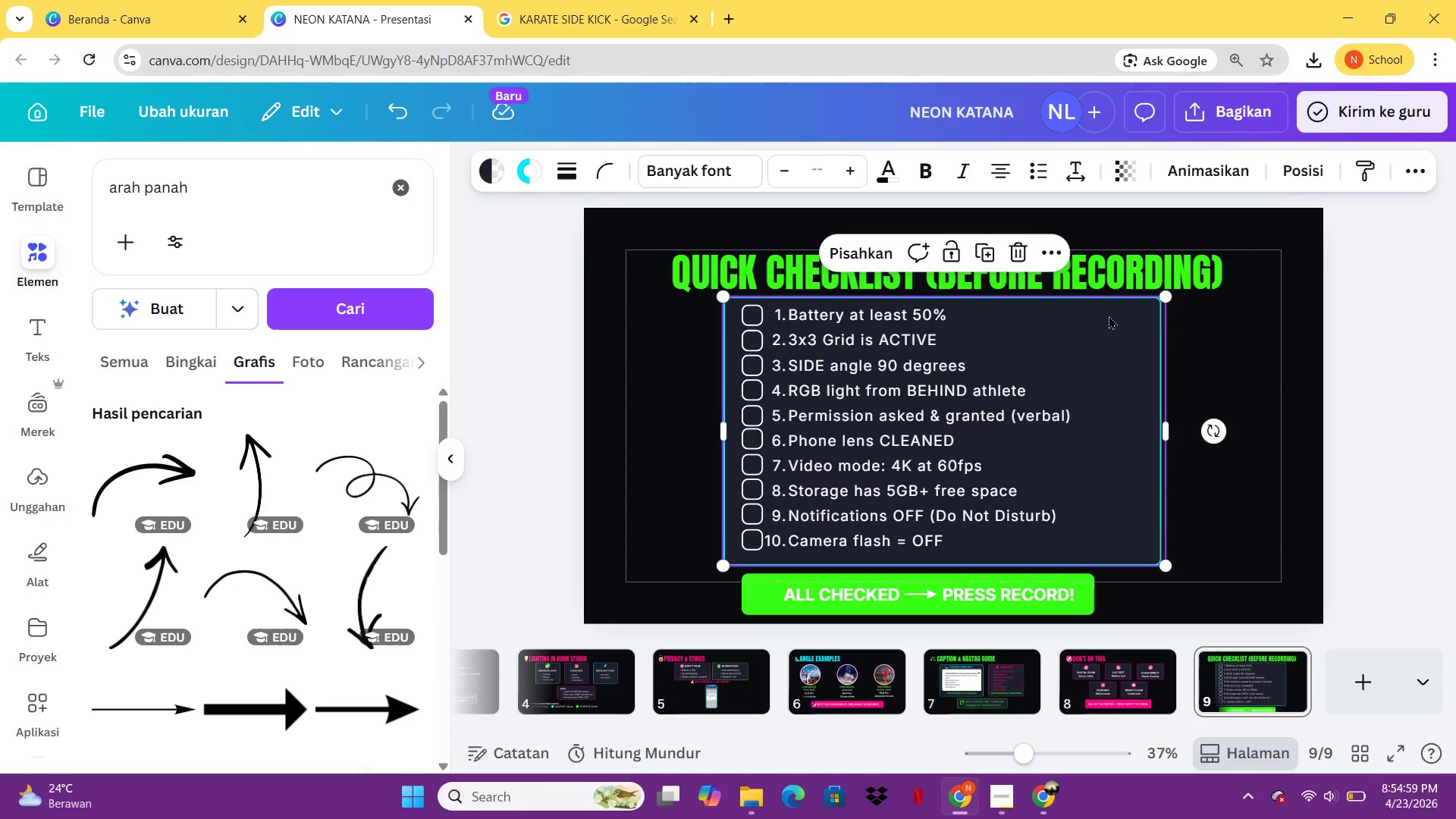 
key(Control+G)
 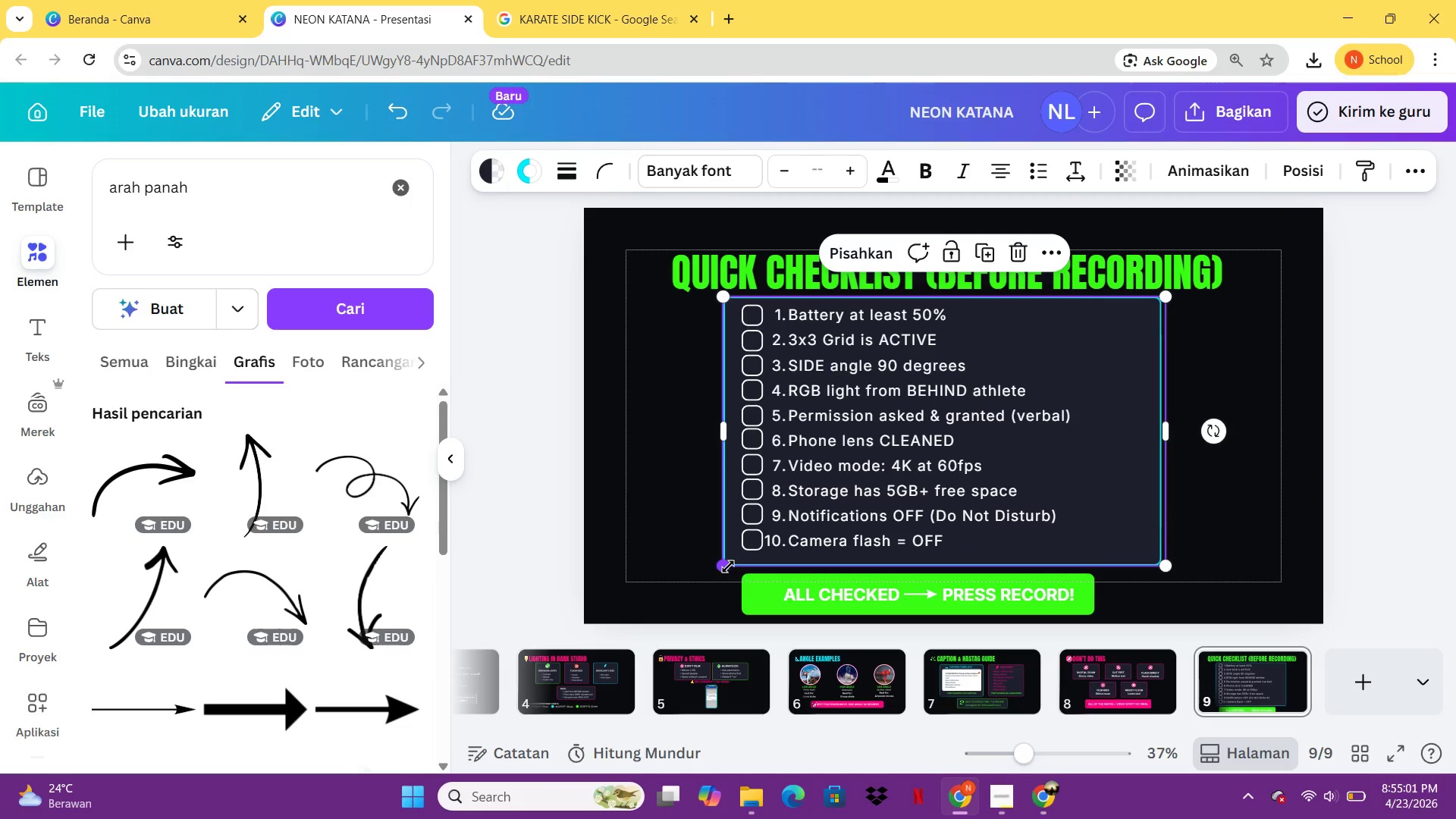 
left_click_drag(start_coordinate=[728, 565], to_coordinate=[790, 532])
 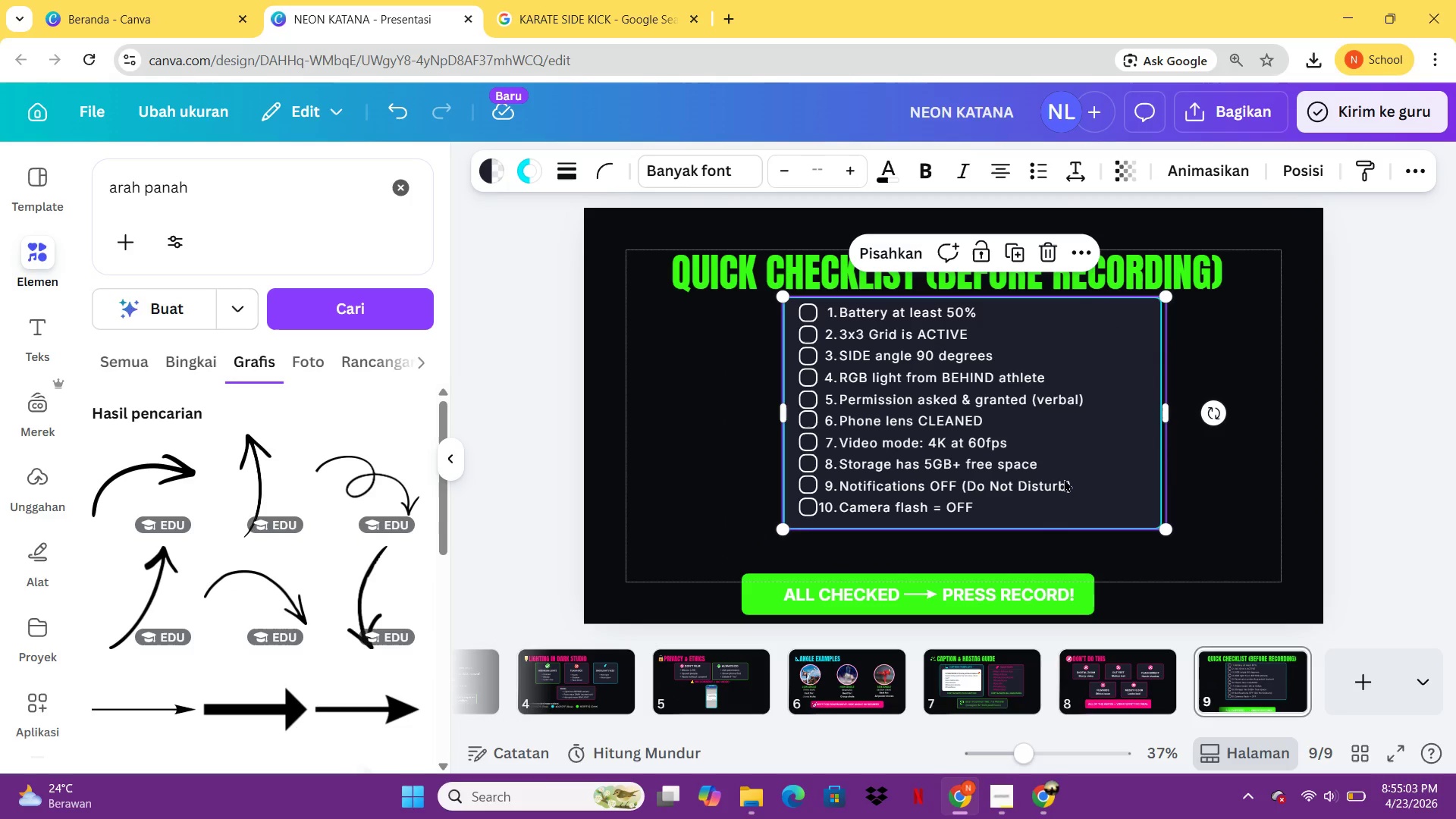 
left_click_drag(start_coordinate=[1064, 479], to_coordinate=[1041, 479])
 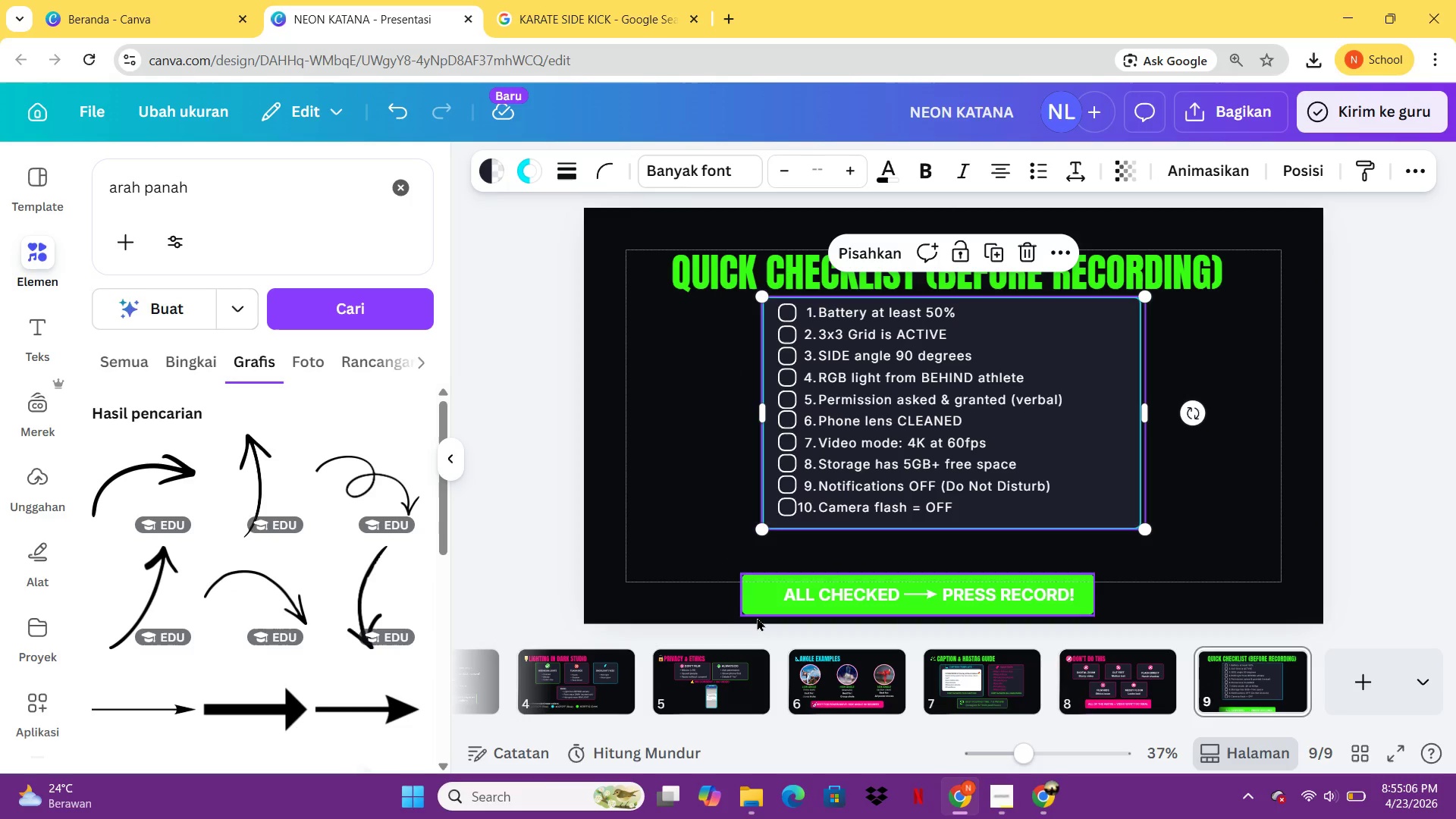 
left_click_drag(start_coordinate=[735, 617], to_coordinate=[816, 587])
 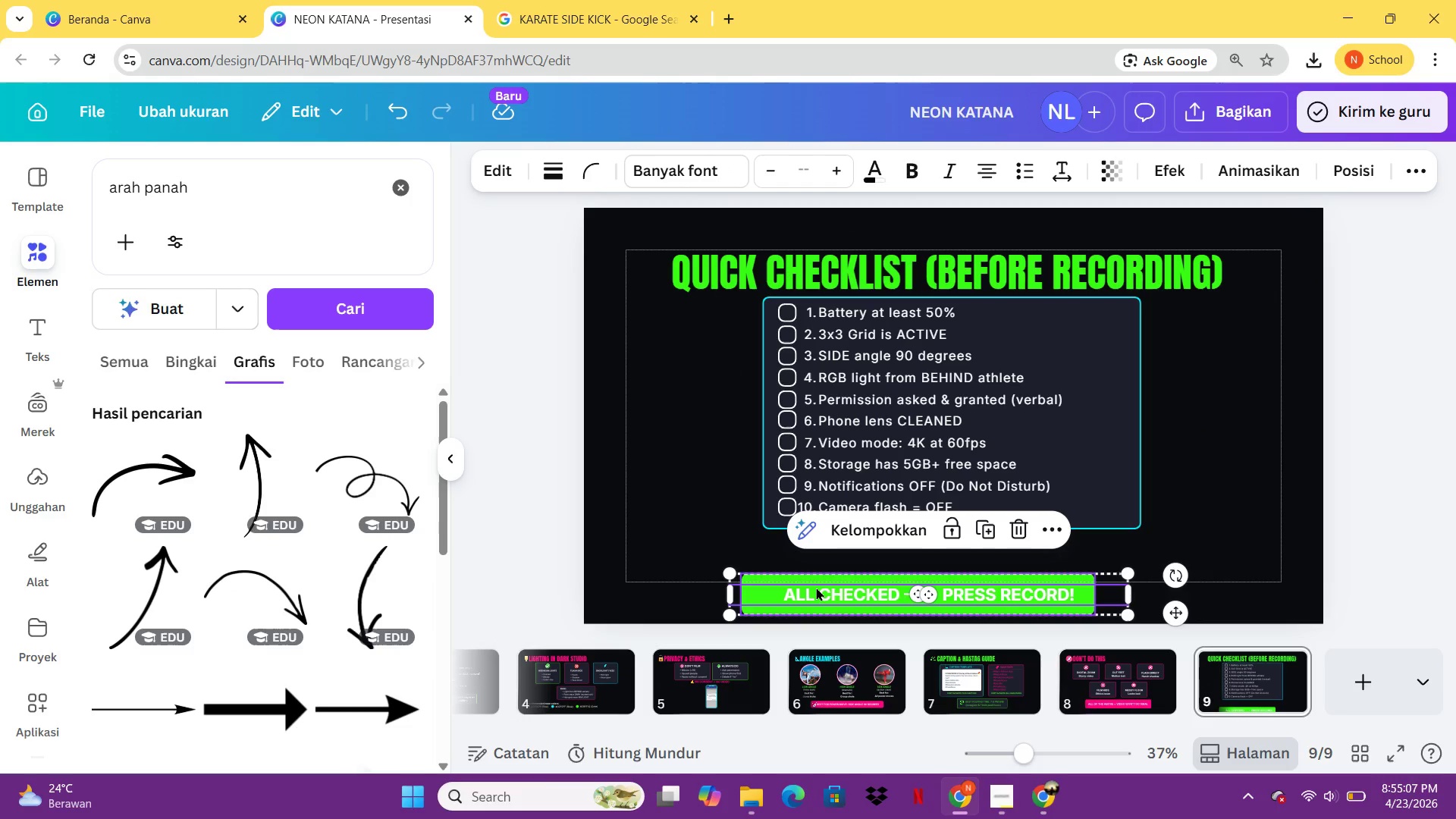 
key(Control+G)
 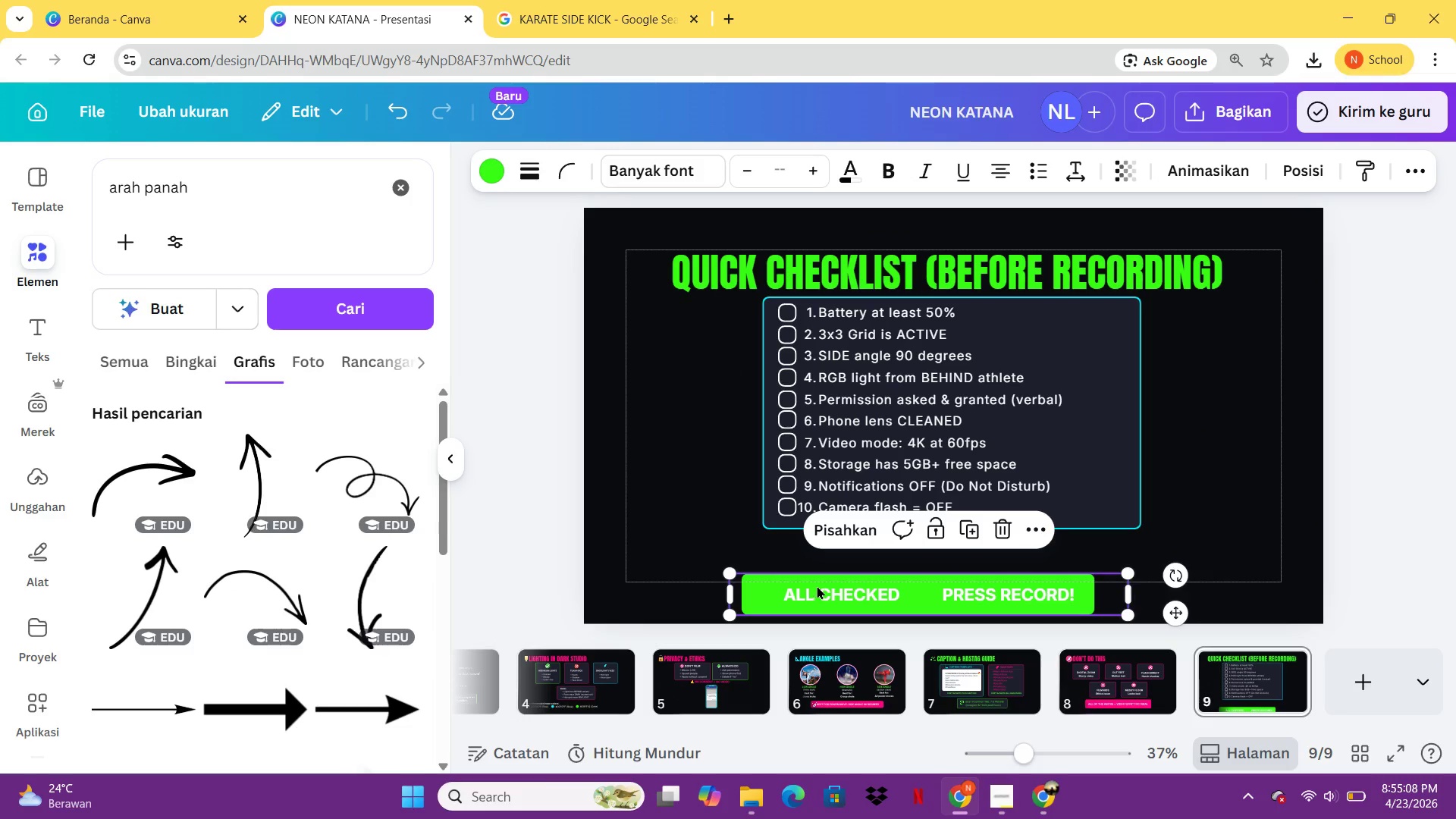 
left_click_drag(start_coordinate=[816, 587], to_coordinate=[881, 538])
 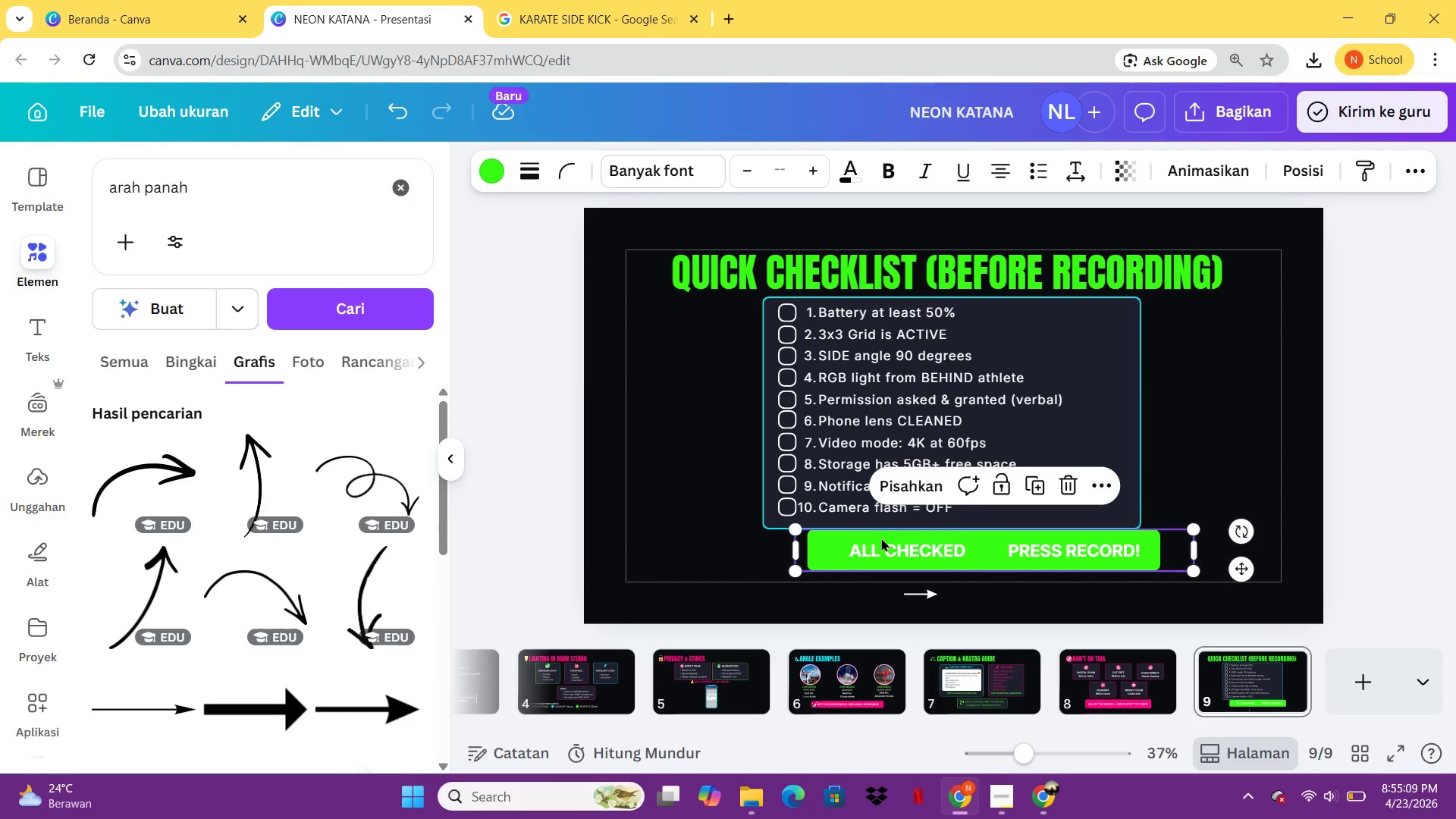 
key(Control+Z)
 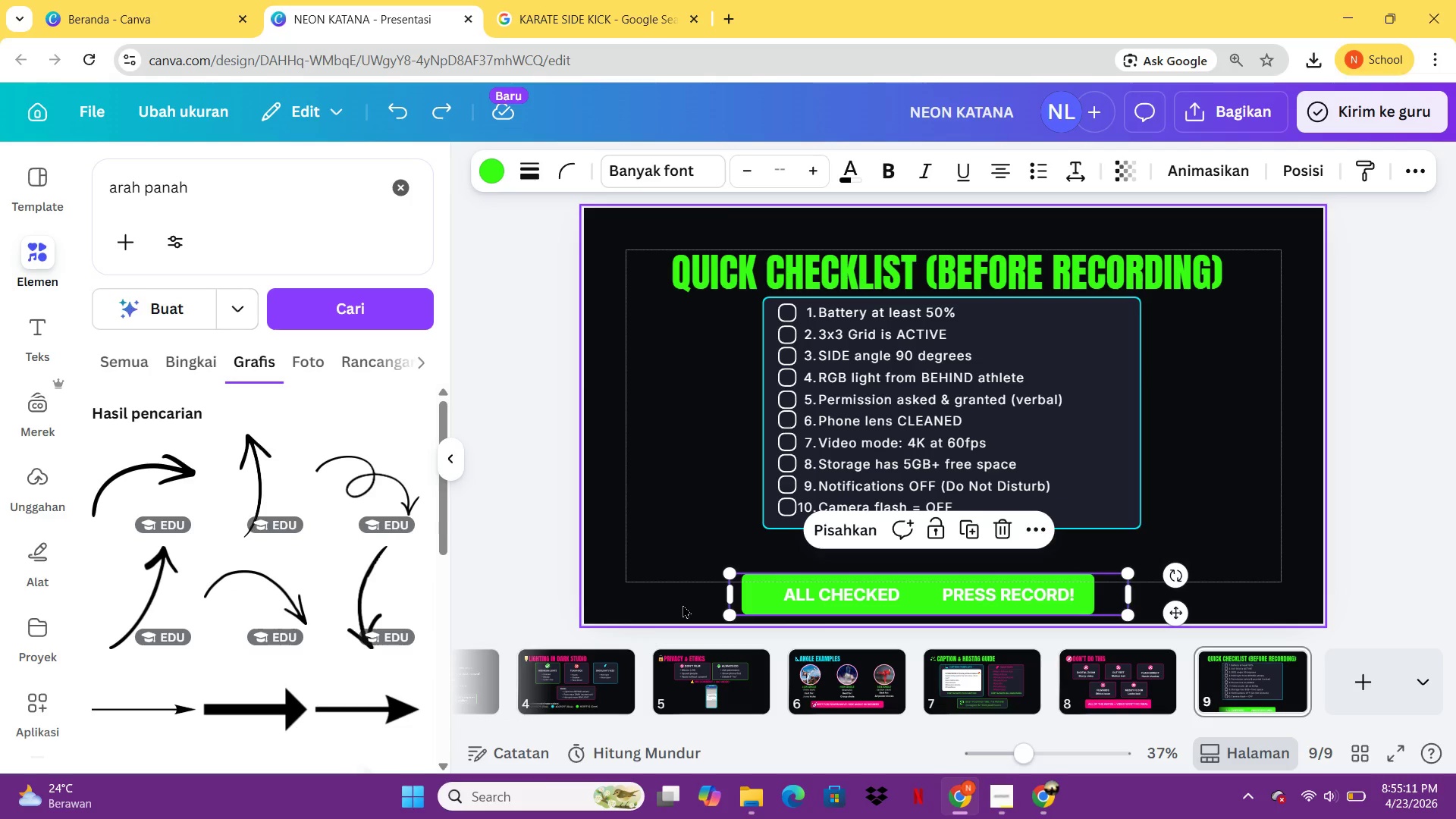 
key(Control+Z)
 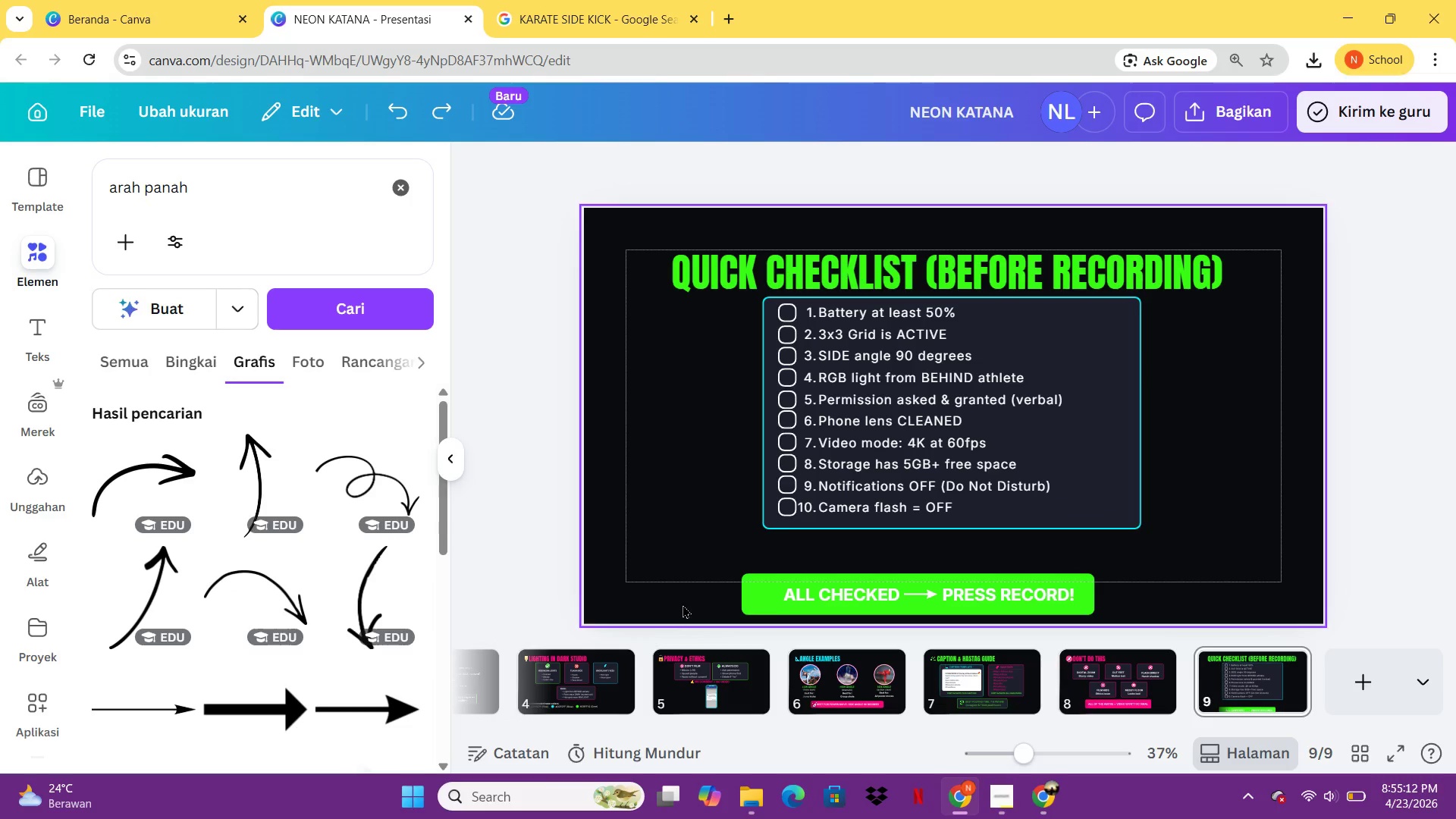 
left_click_drag(start_coordinate=[682, 604], to_coordinate=[1065, 582])
 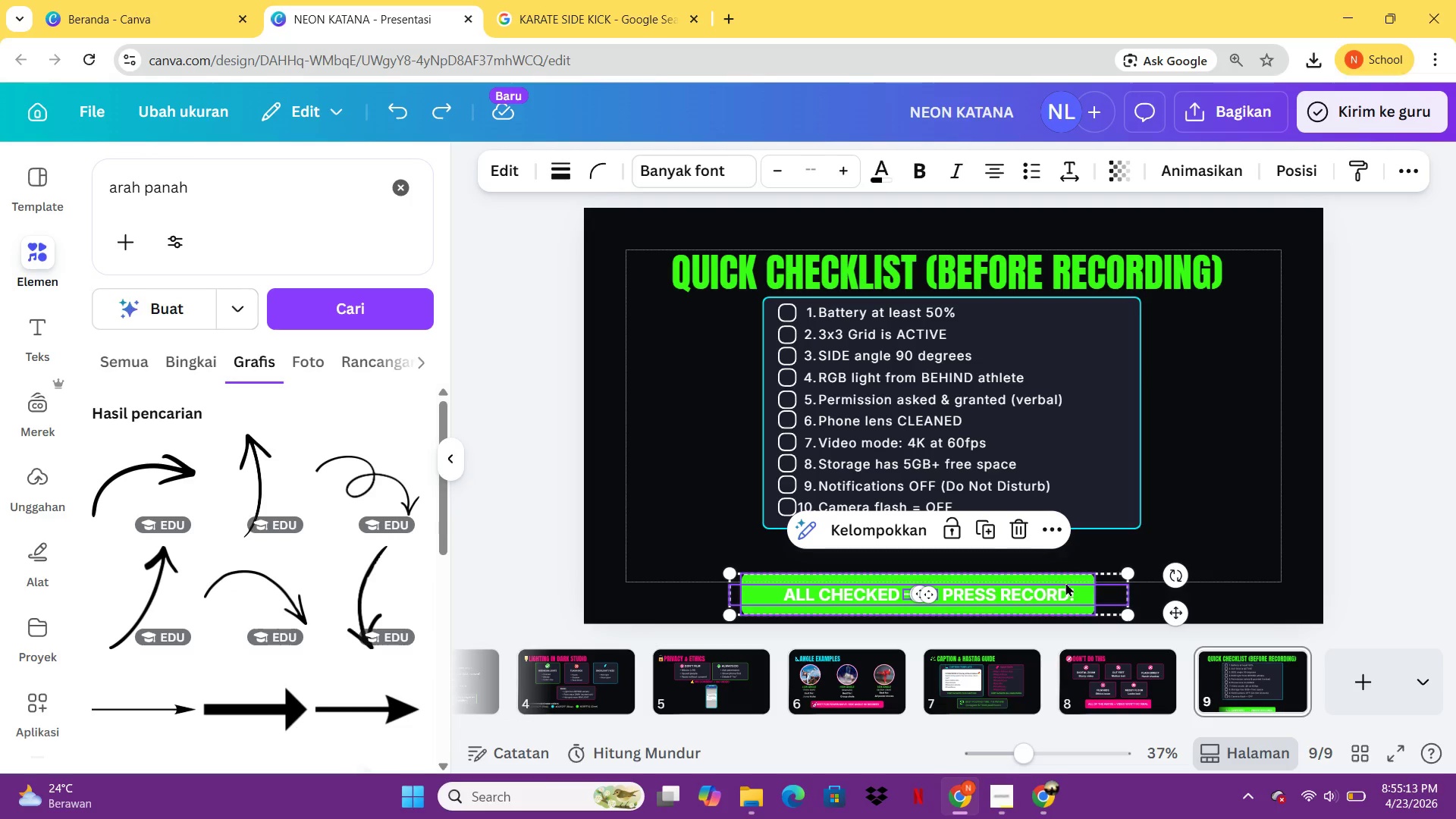 
key(Control+ControlLeft)
 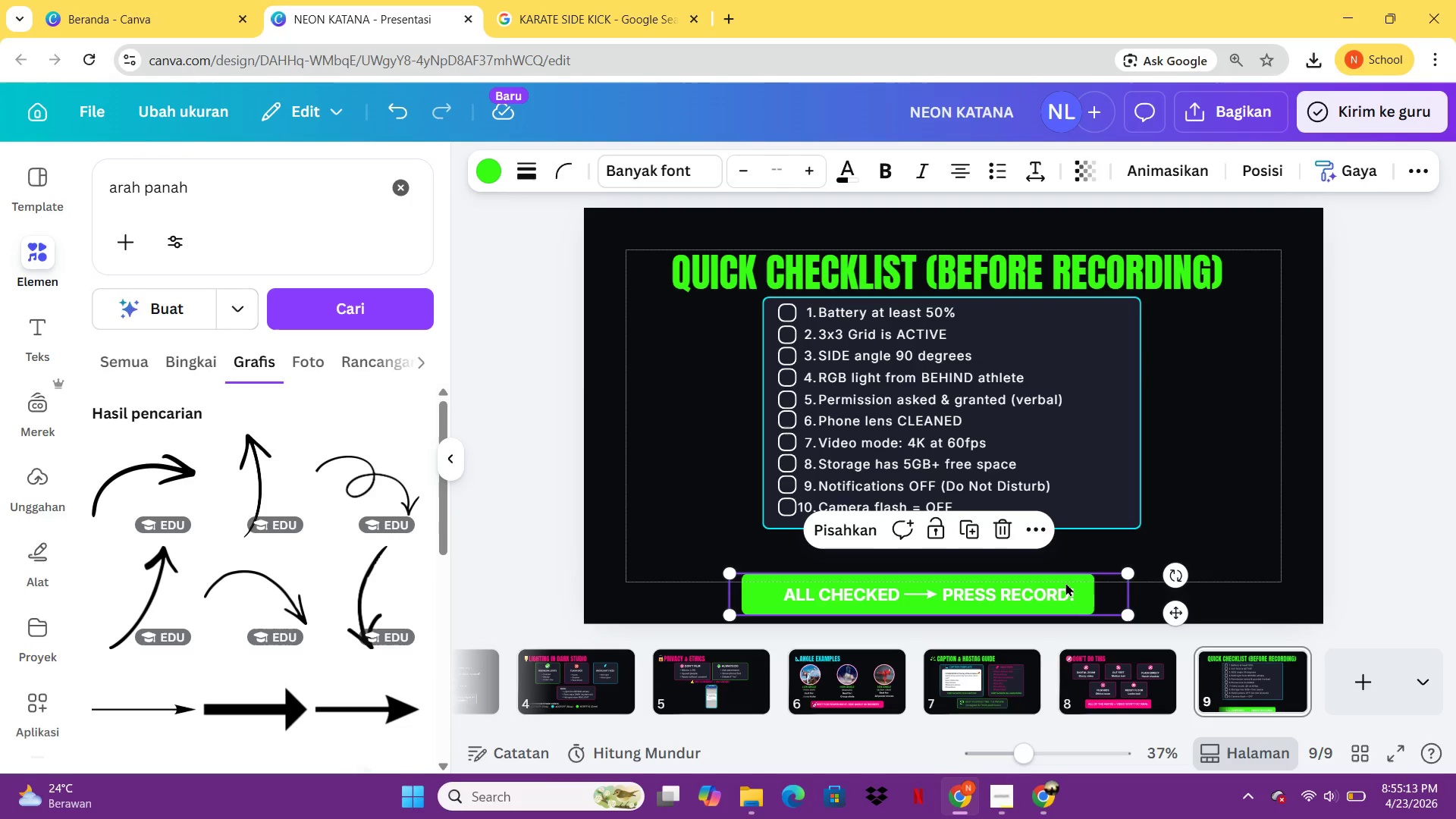 
key(Control+G)
 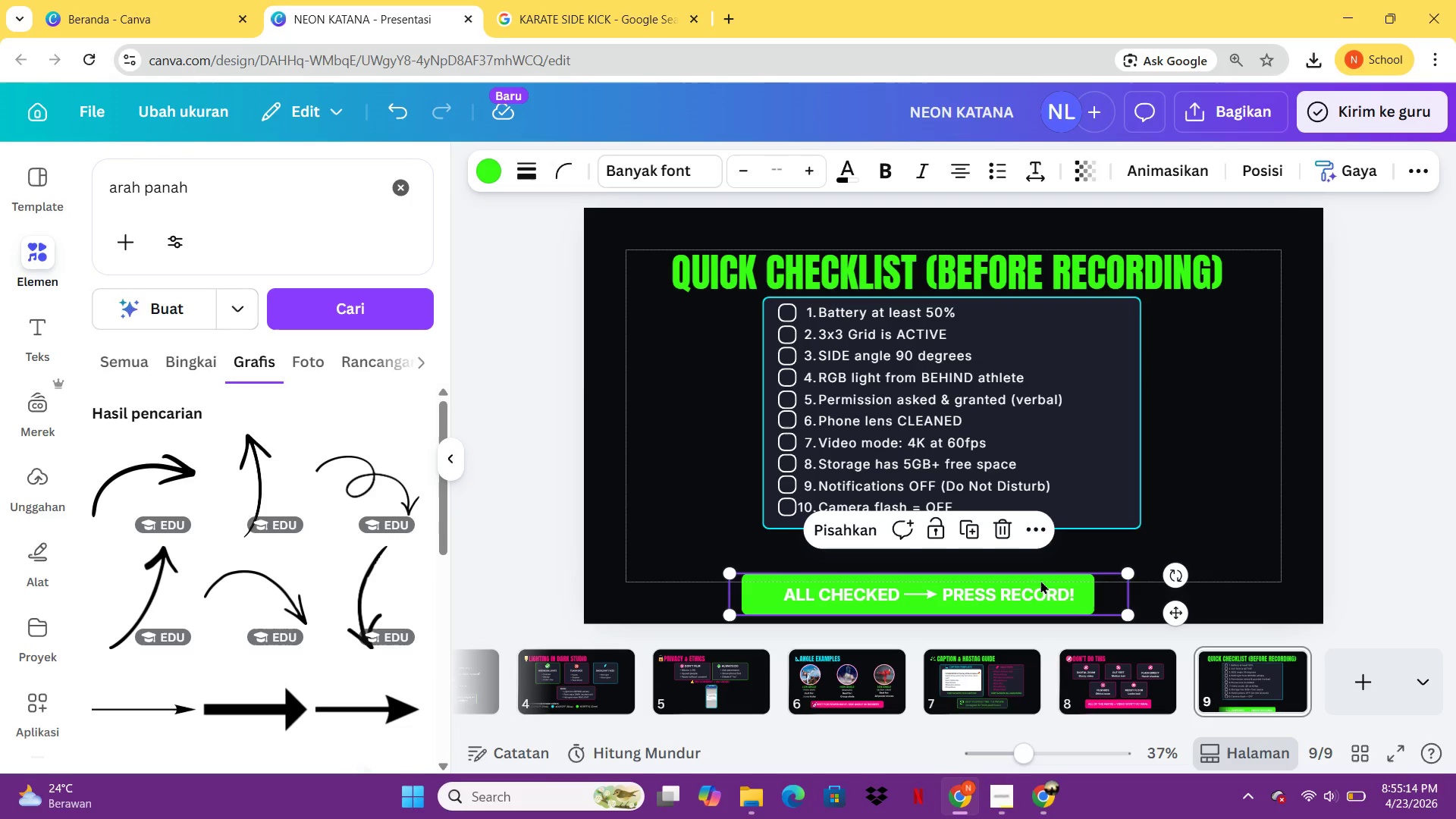 
left_click_drag(start_coordinate=[1040, 580], to_coordinate=[1068, 552])
 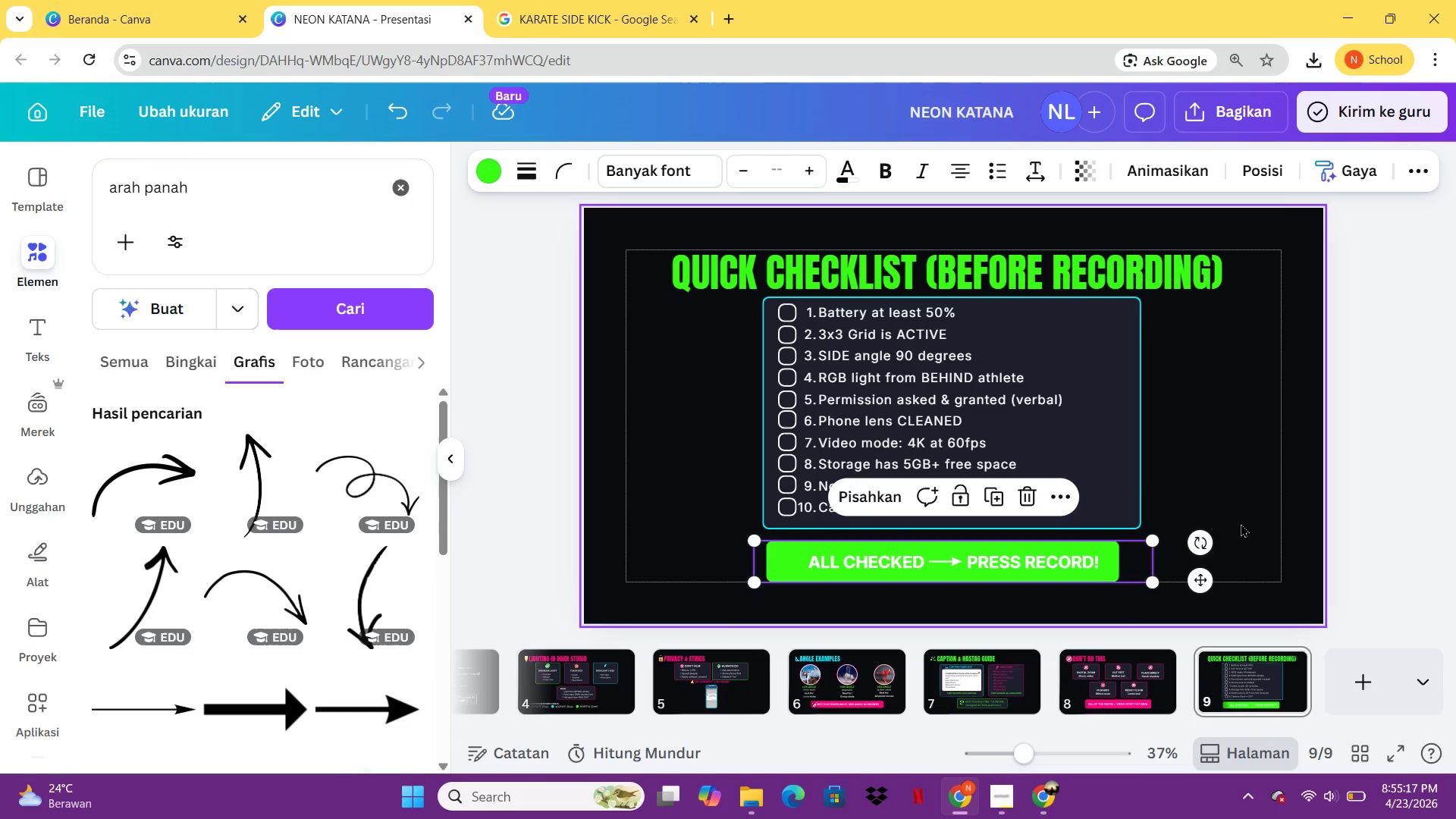 
left_click([1241, 523])
 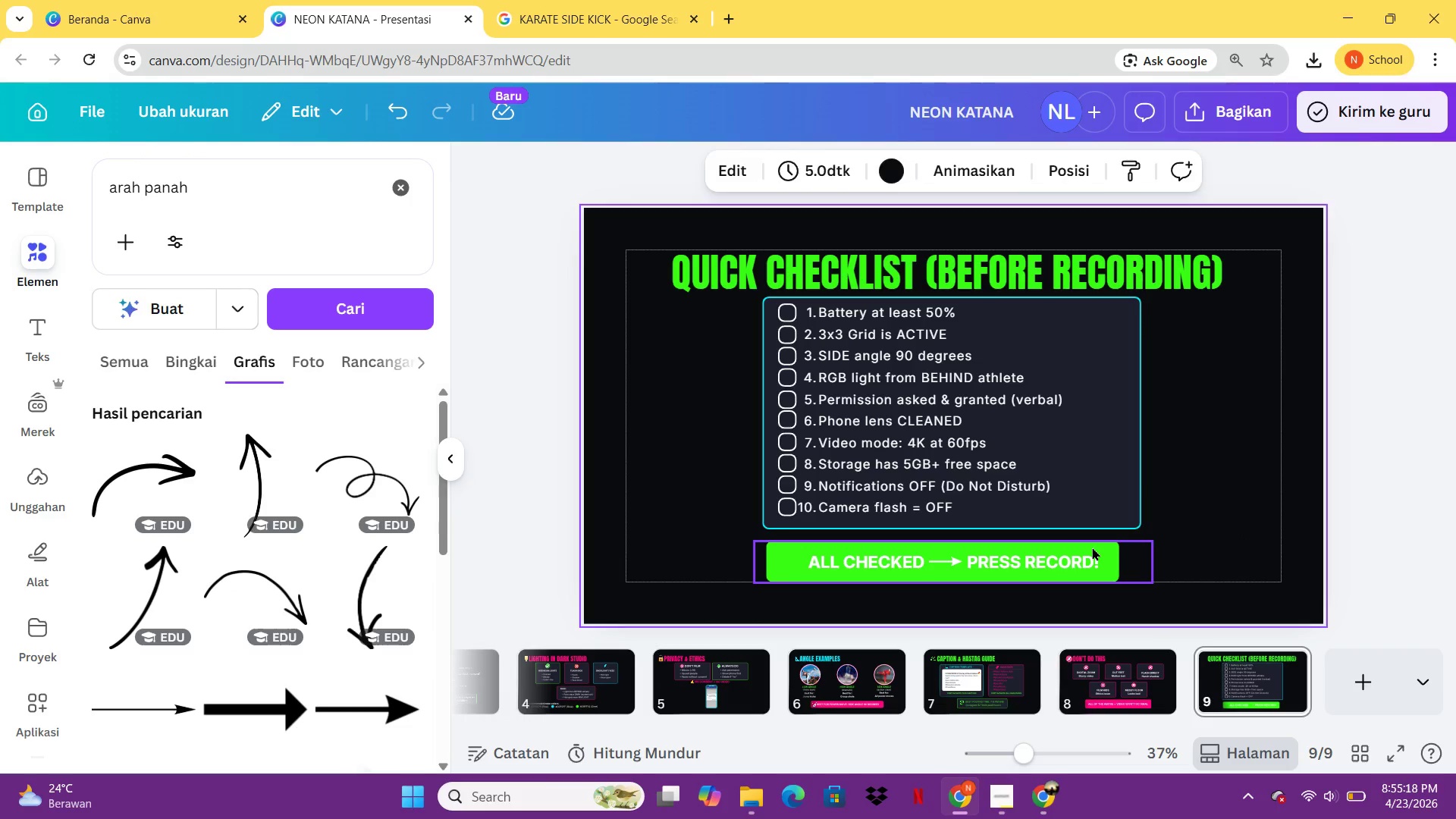 
left_click([1092, 547])
 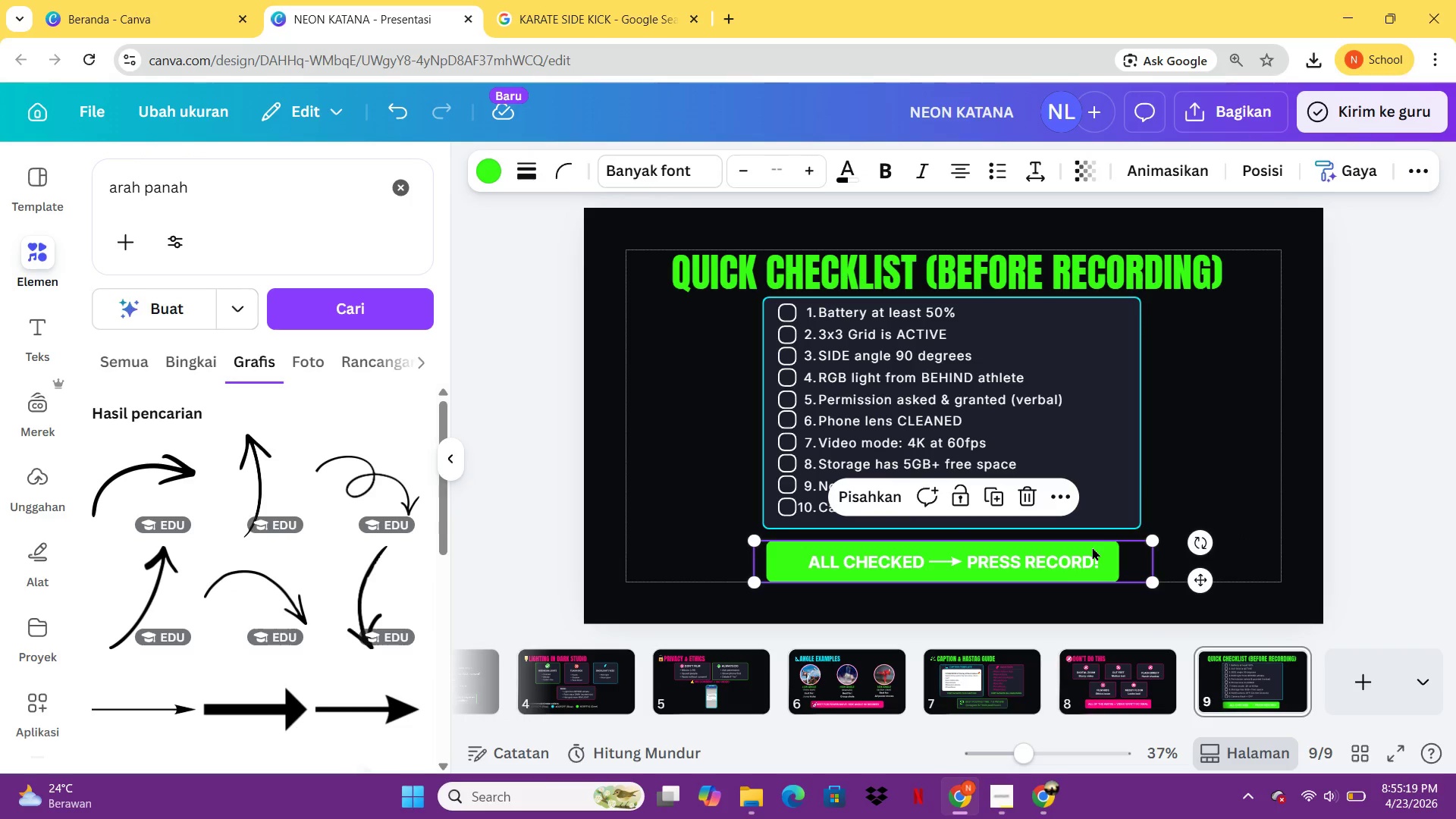 
hold_key(key=ArrowRight, duration=1.53)
 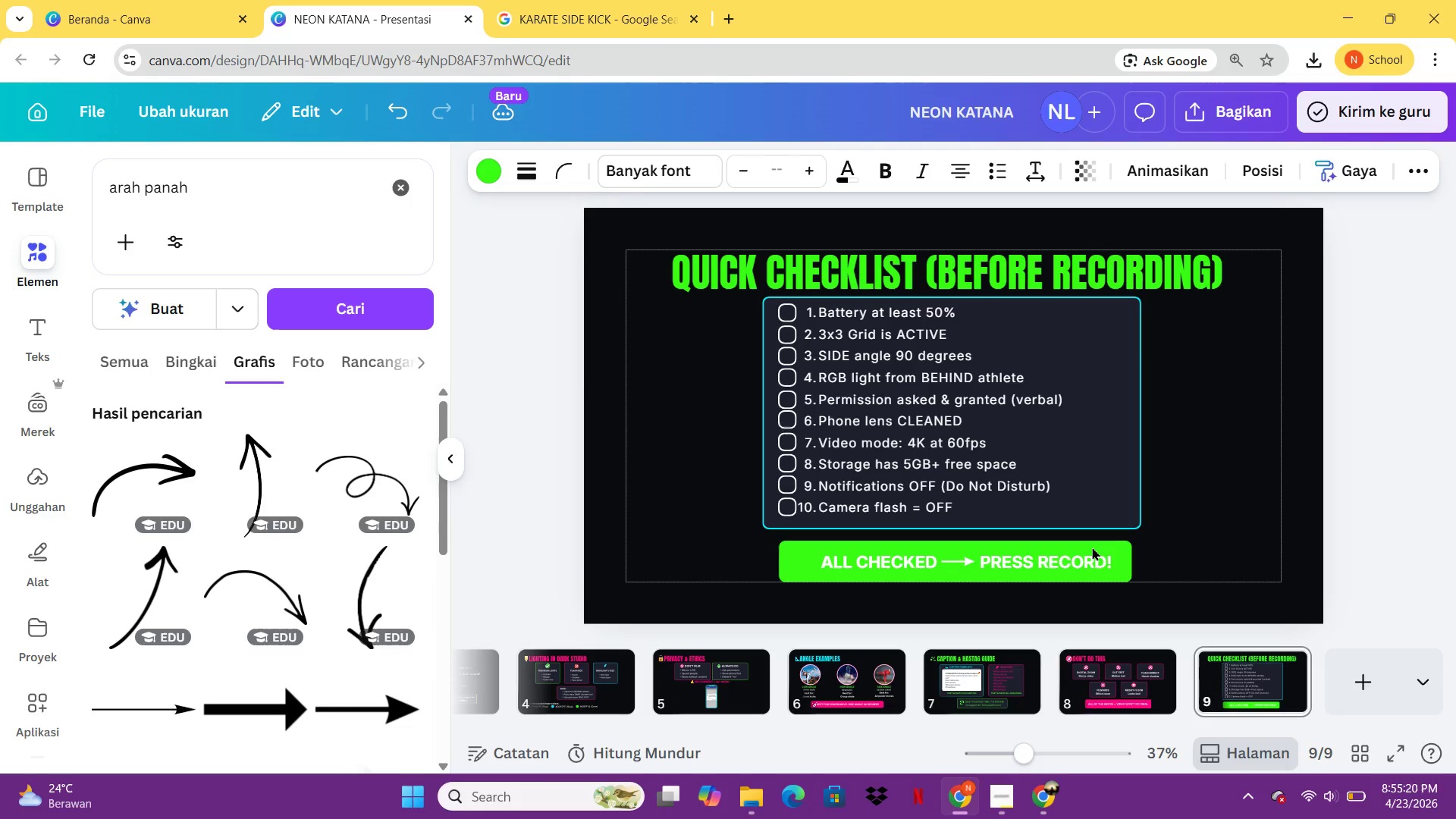 
key(ArrowRight)
 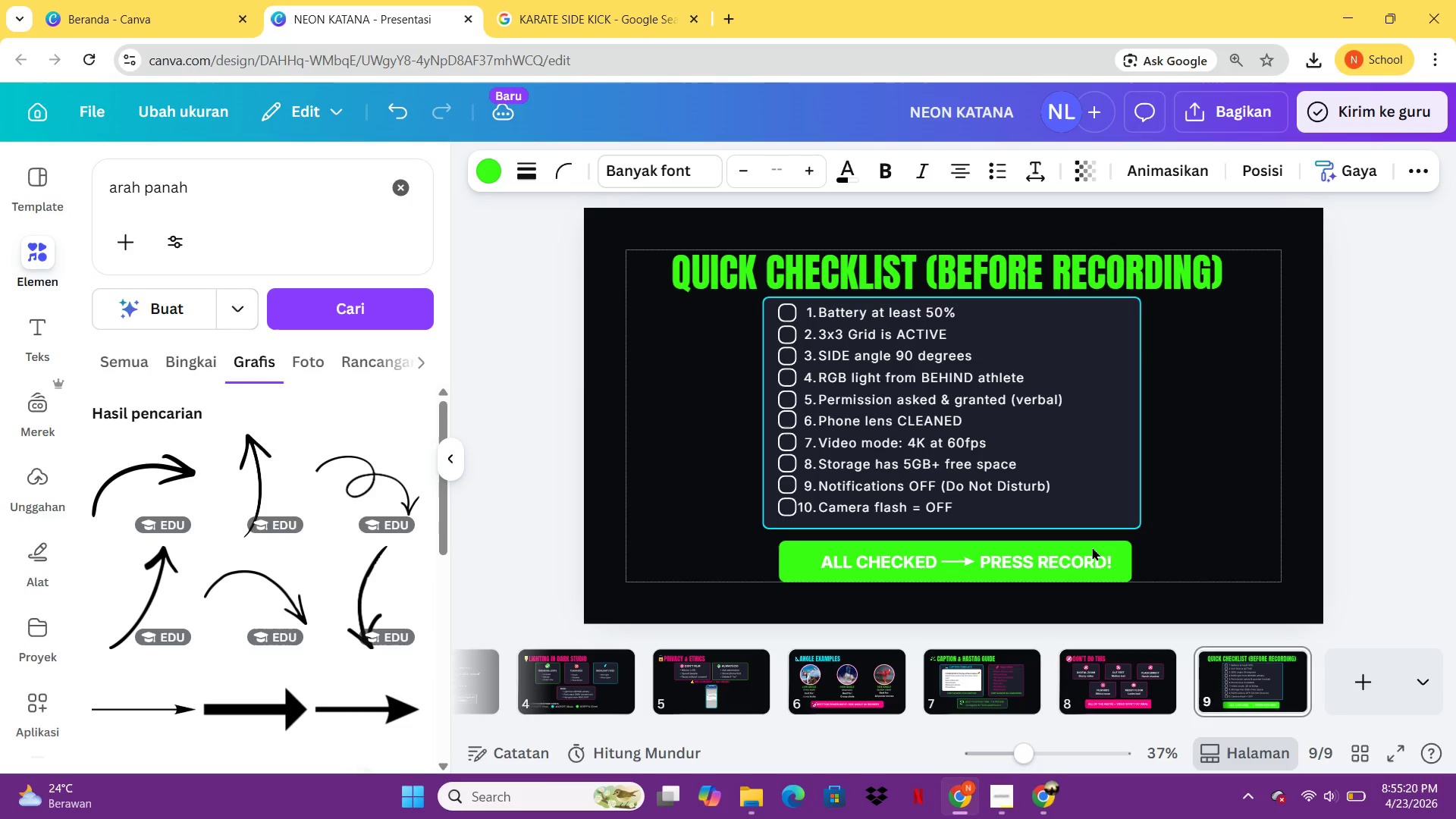 
key(ArrowRight)
 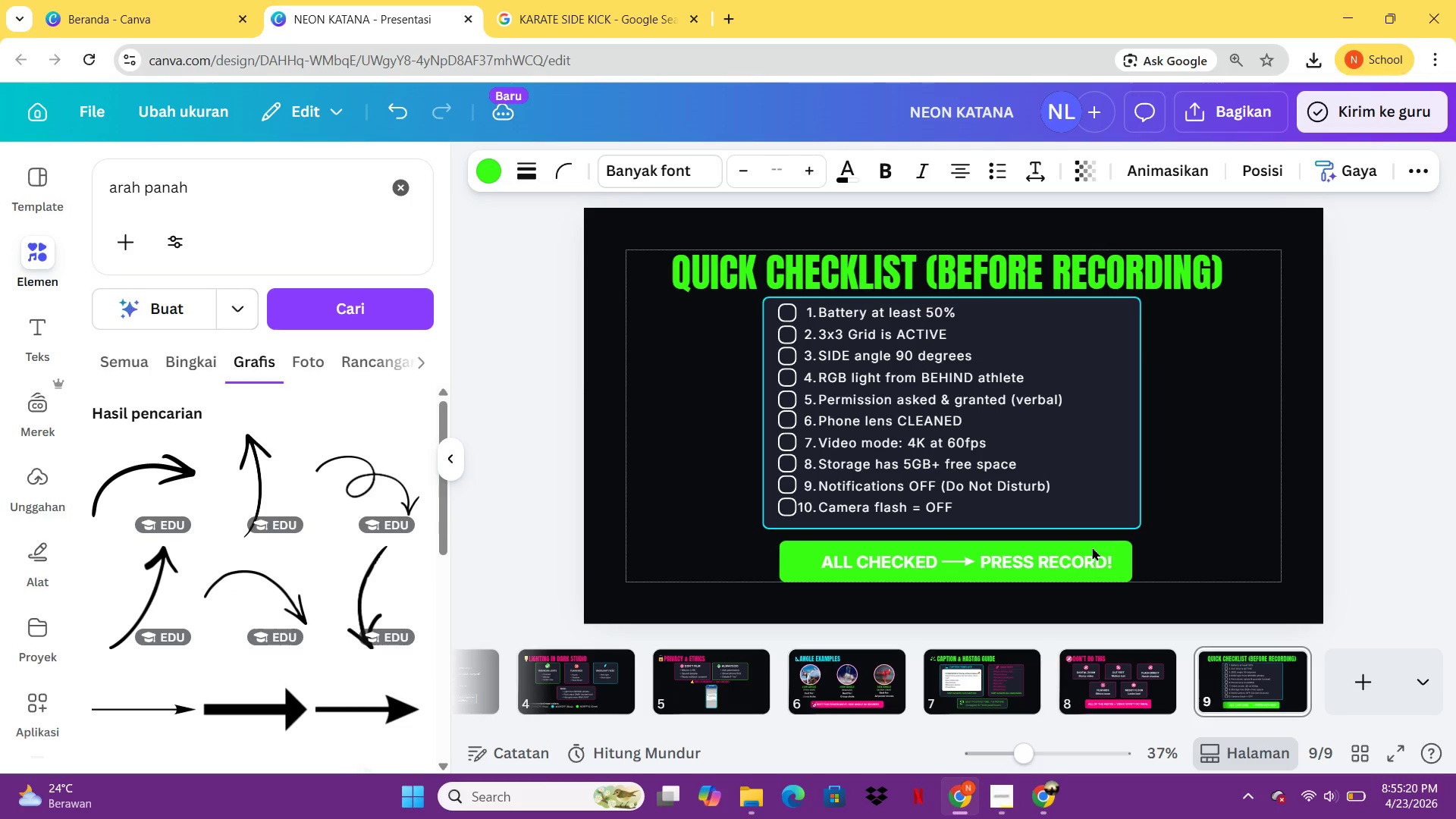 
key(ArrowRight)
 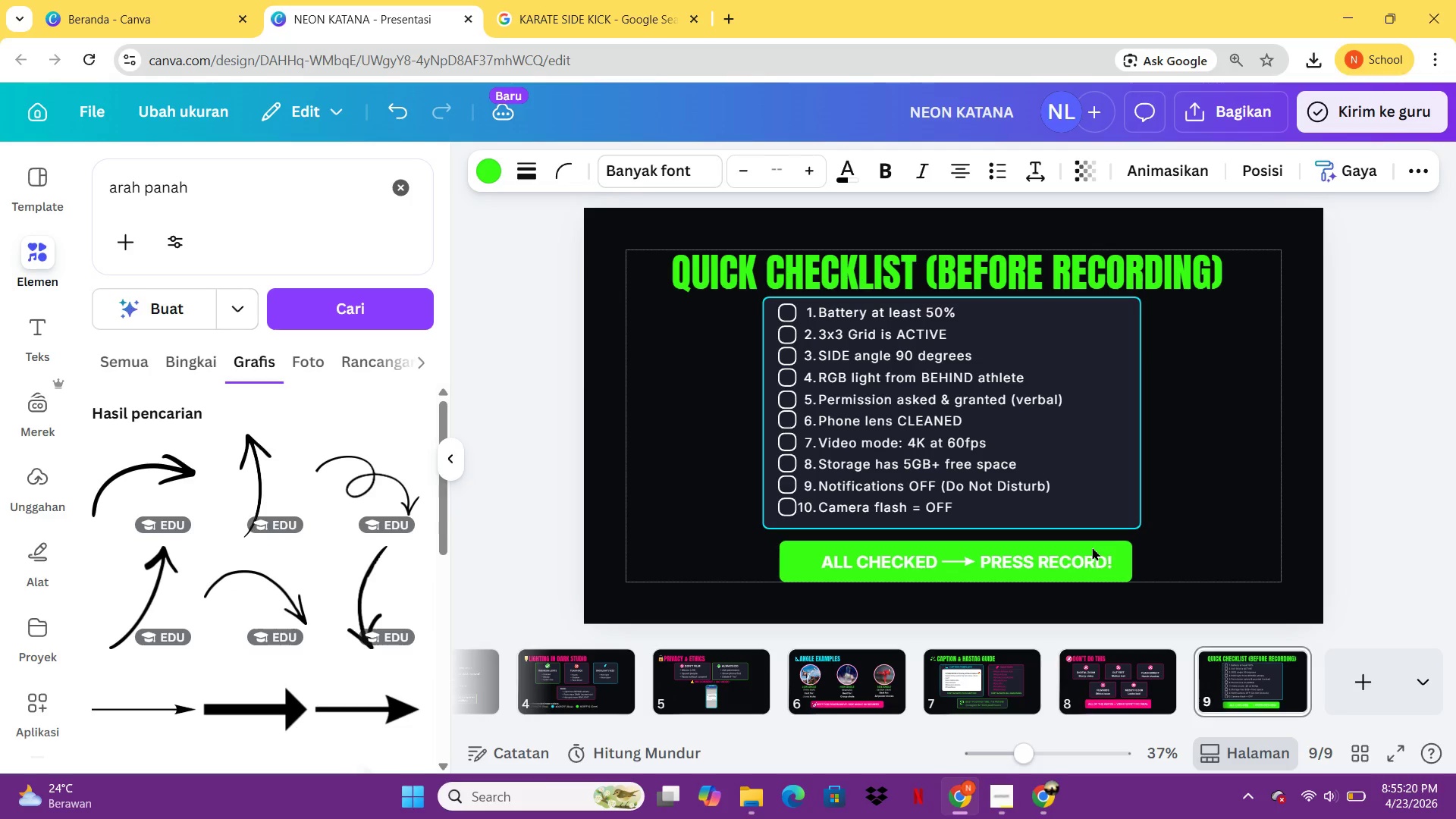 
hold_key(key=ArrowRight, duration=2.94)
 